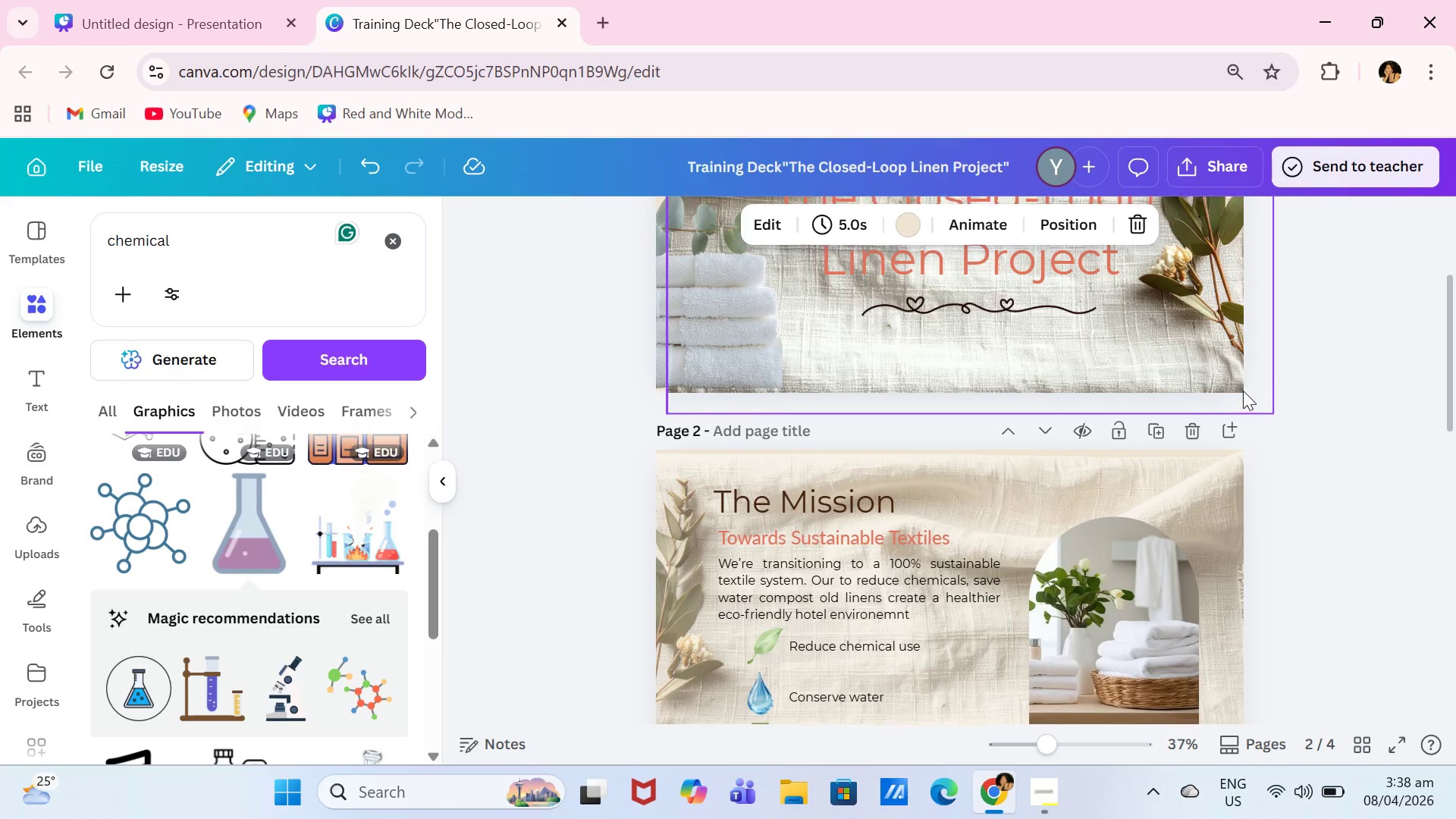 
scroll: coordinate [1248, 386], scroll_direction: down, amount: 10.0
 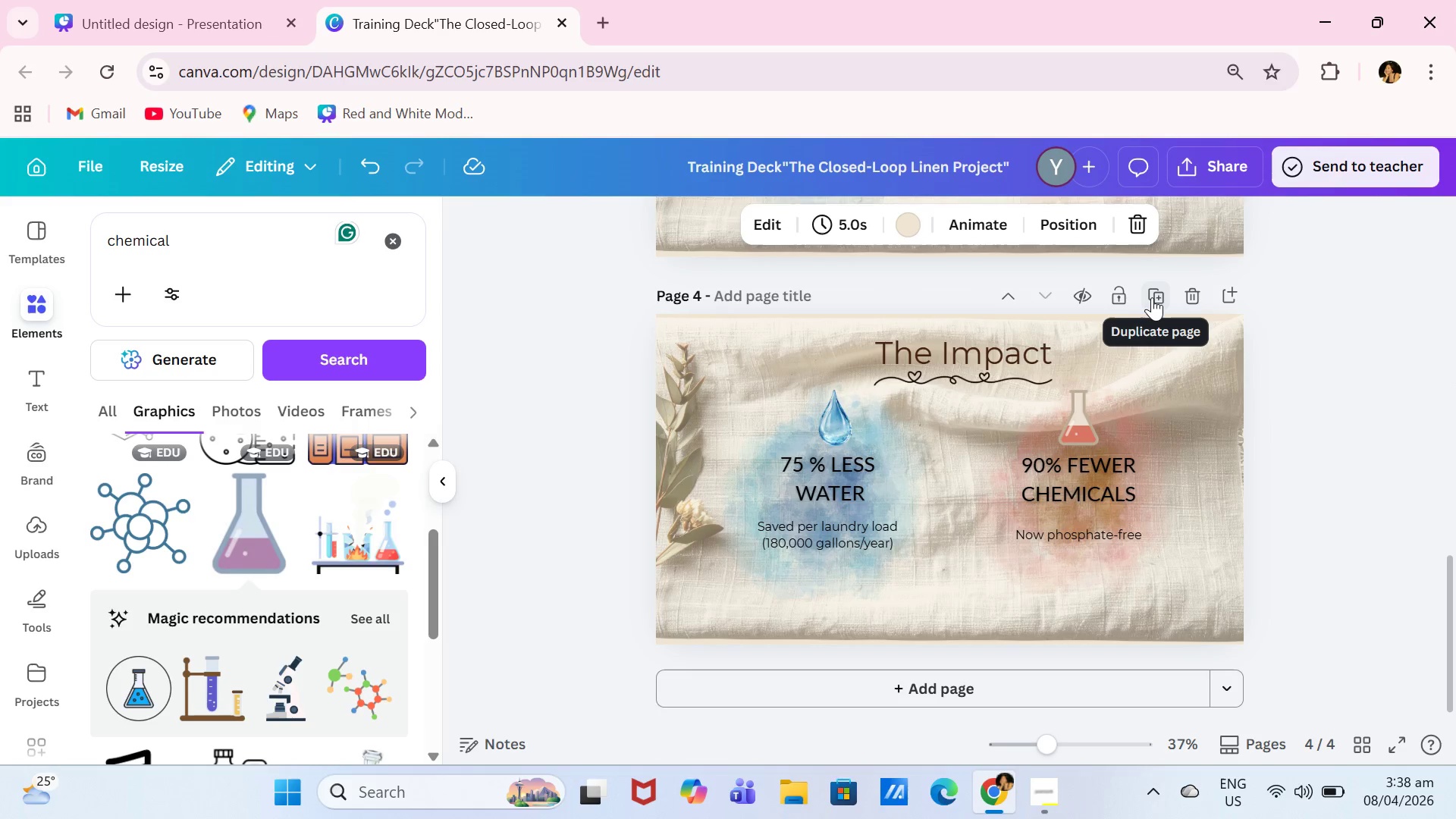 
left_click([1159, 297])
 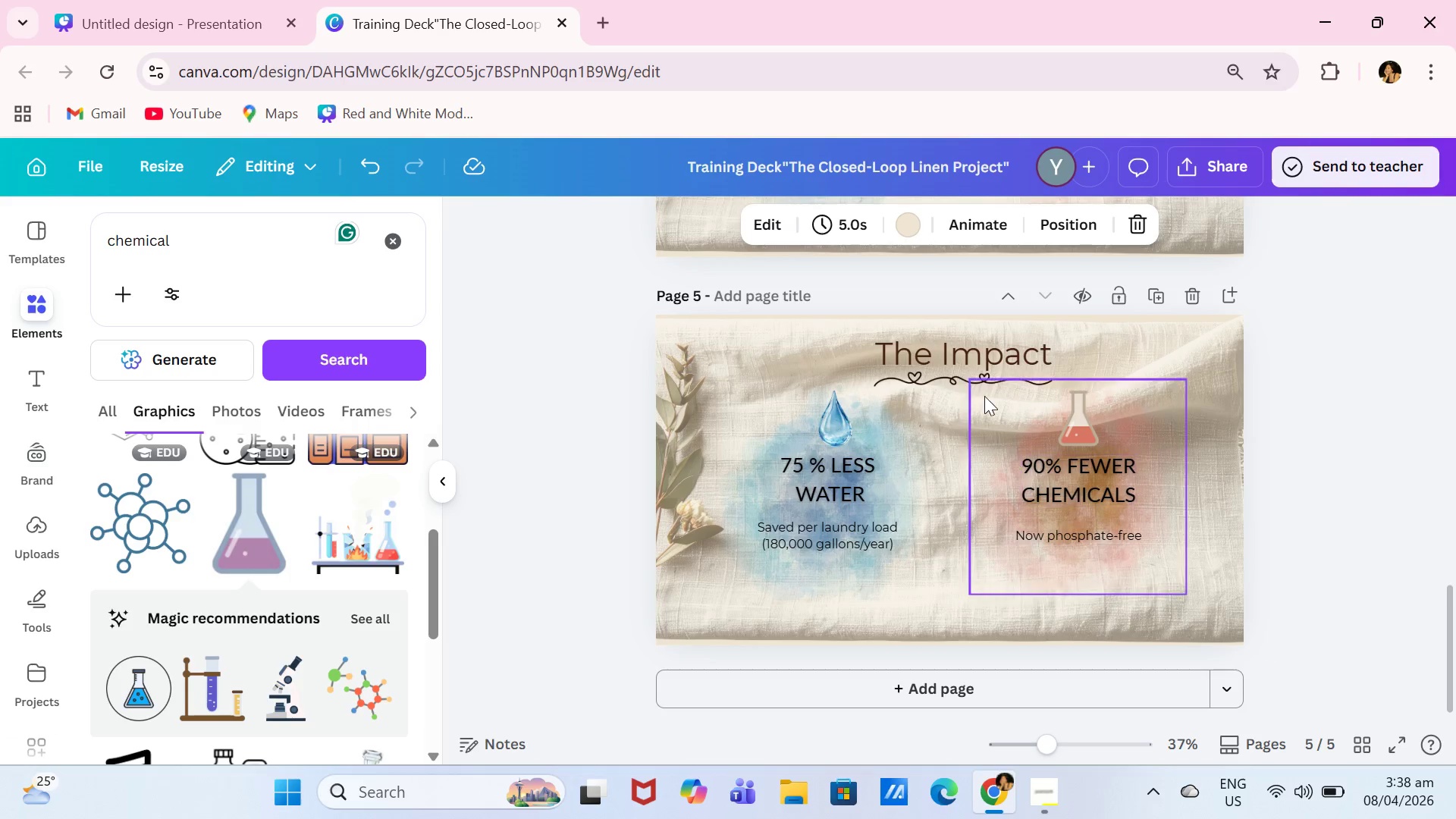 
double_click([1025, 359])
 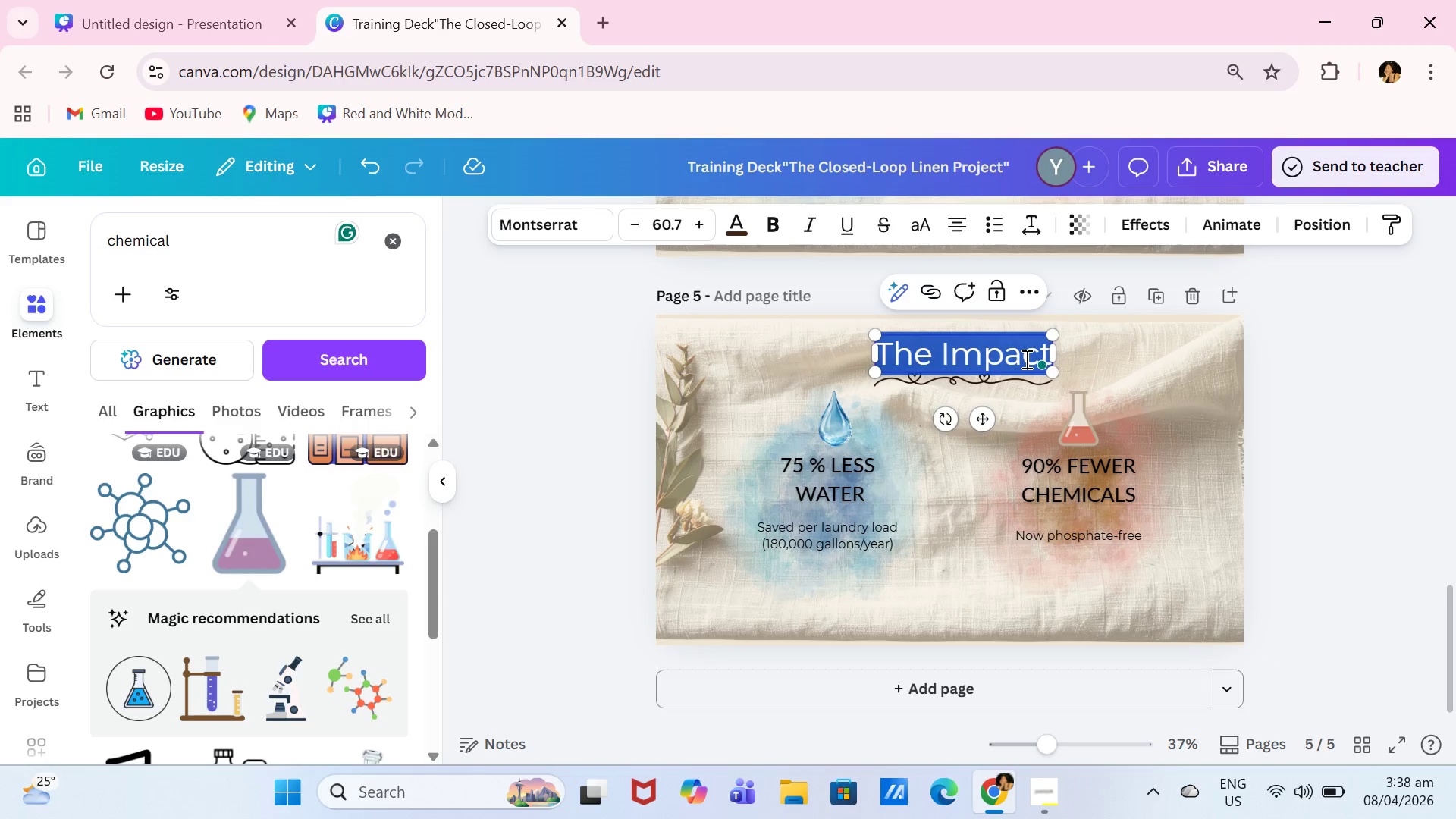 
type(The 3 Pillars)
 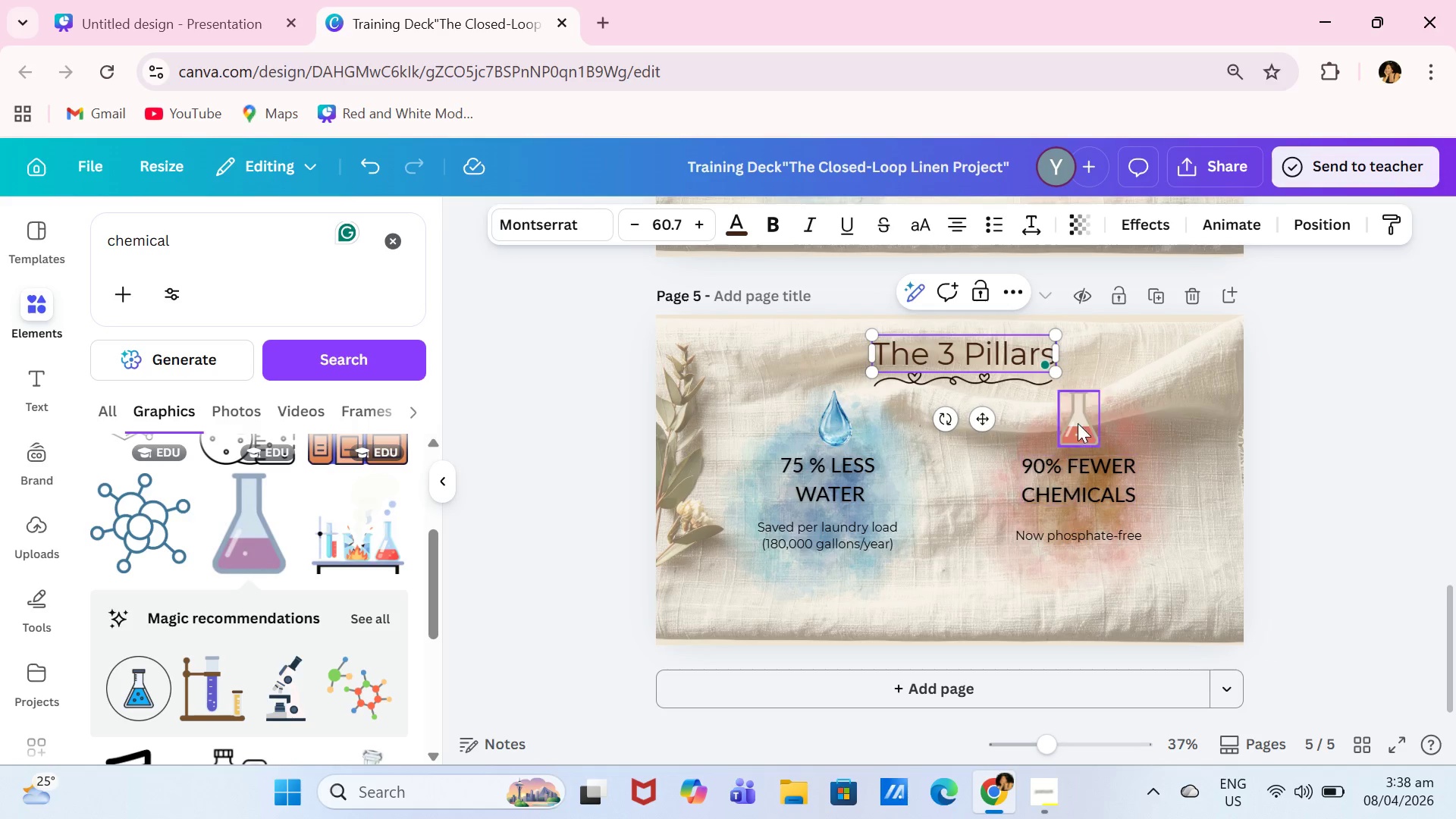 
left_click([1406, 465])
 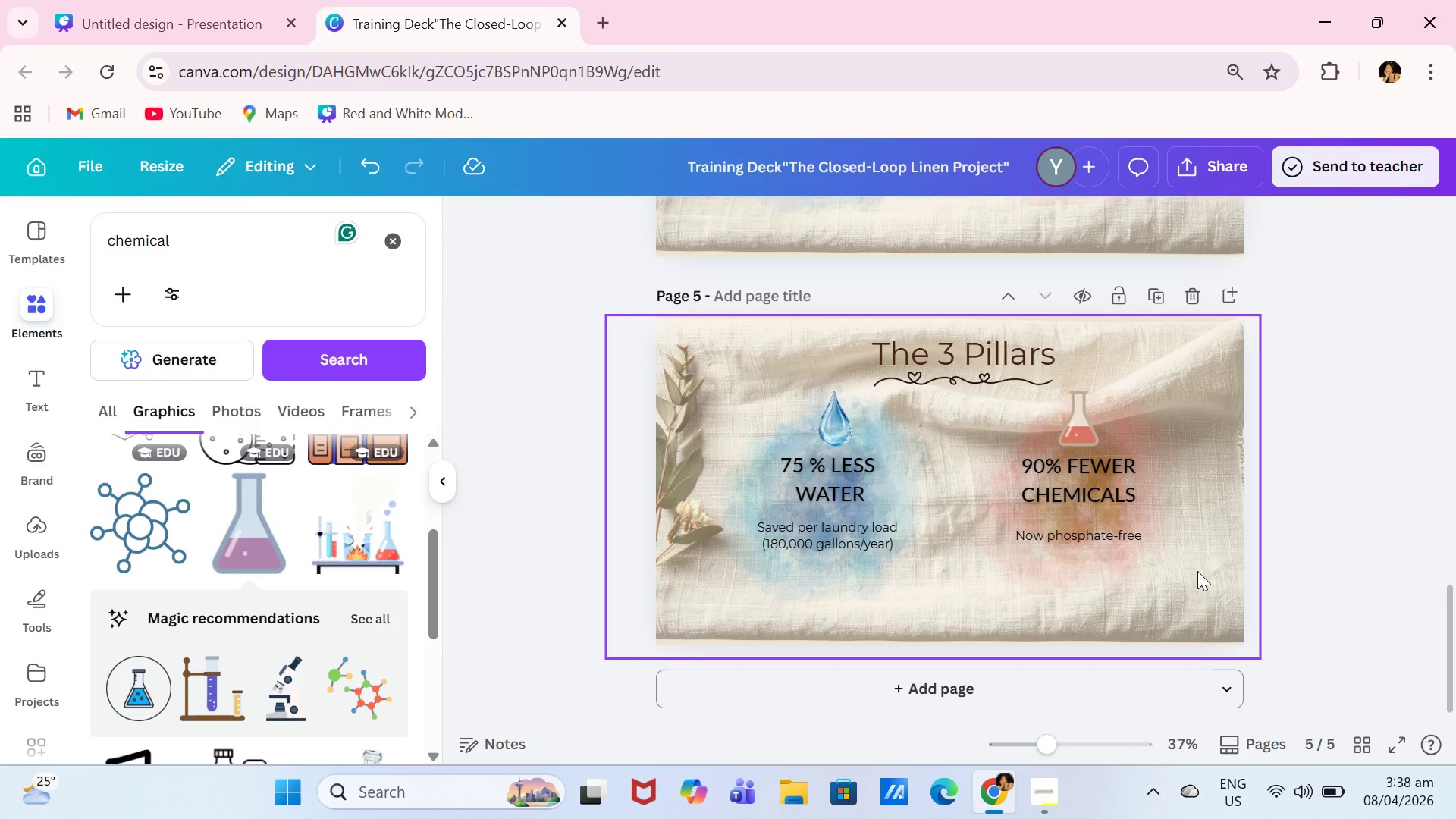 
scroll: coordinate [1157, 535], scroll_direction: down, amount: 1.0
 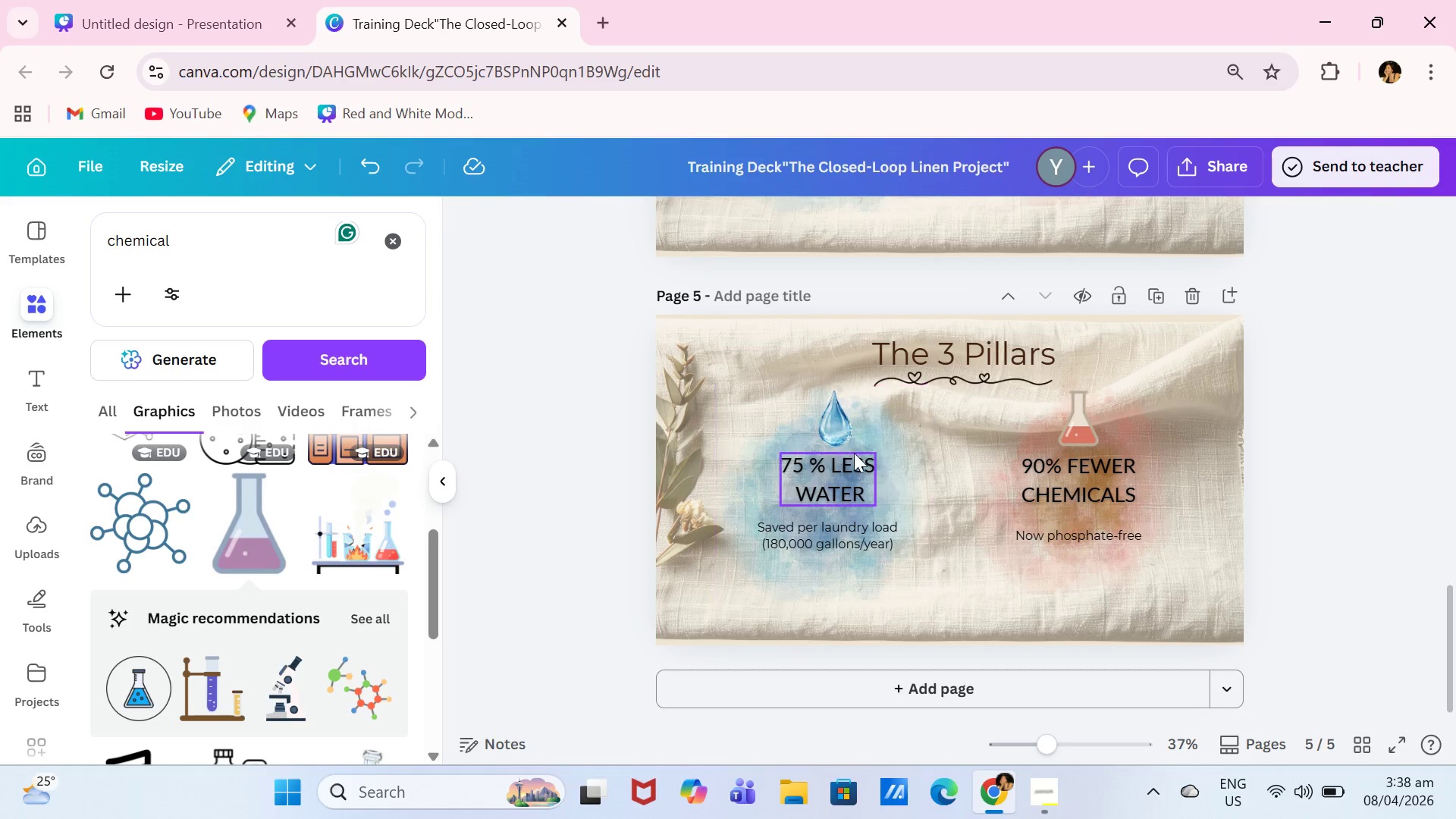 
left_click([854, 464])
 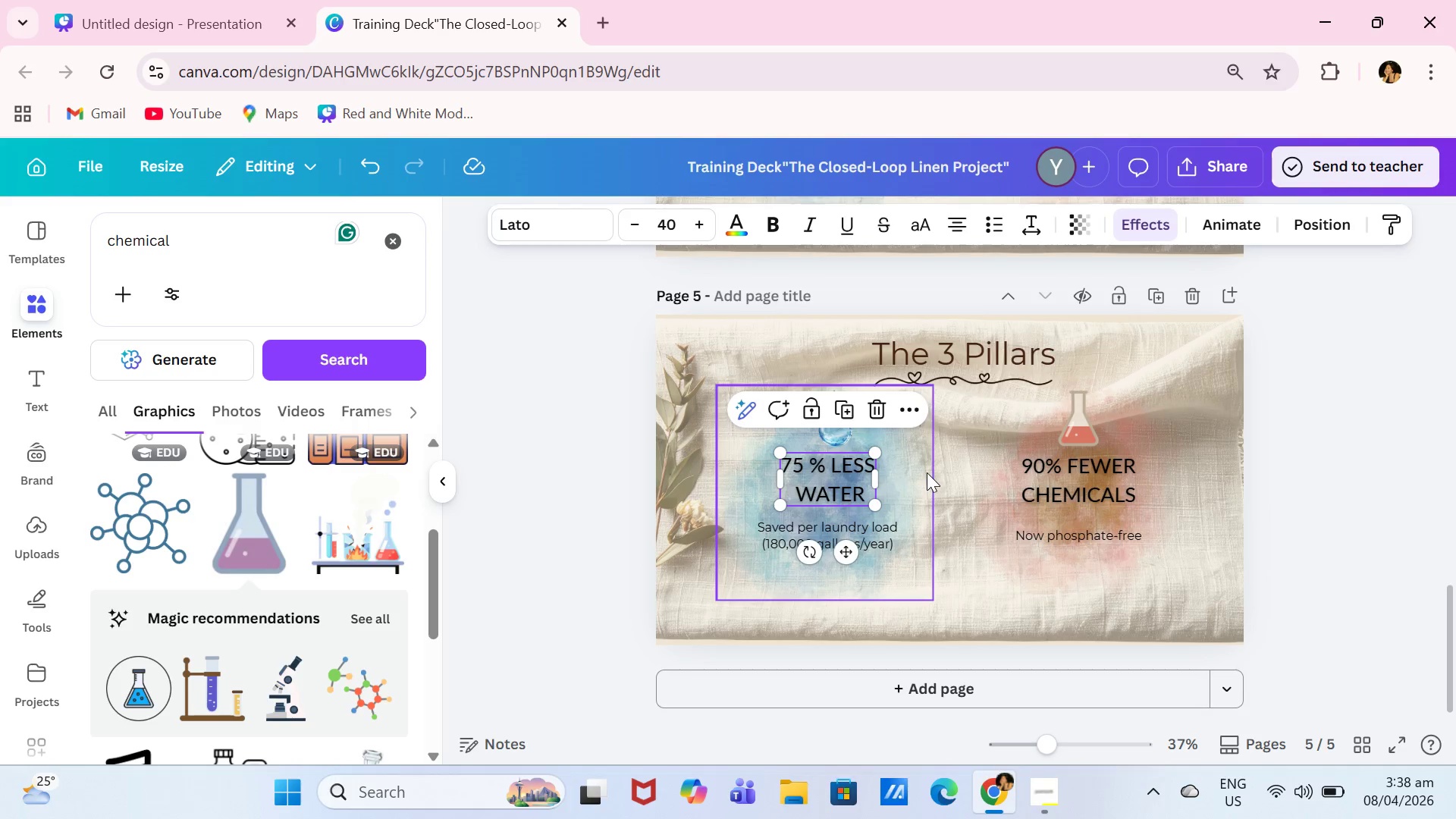 
left_click([921, 475])
 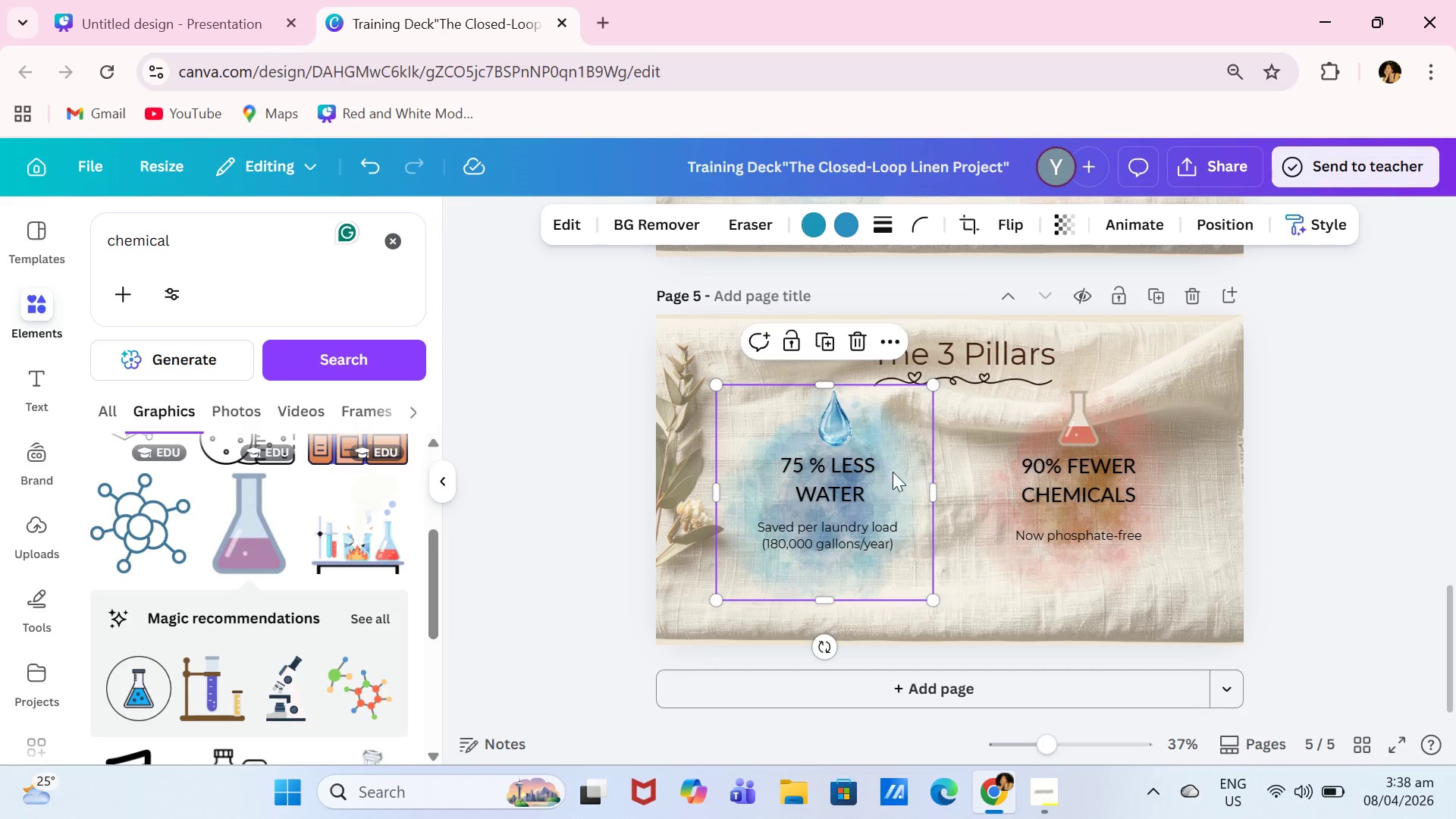 
key(Backspace)
 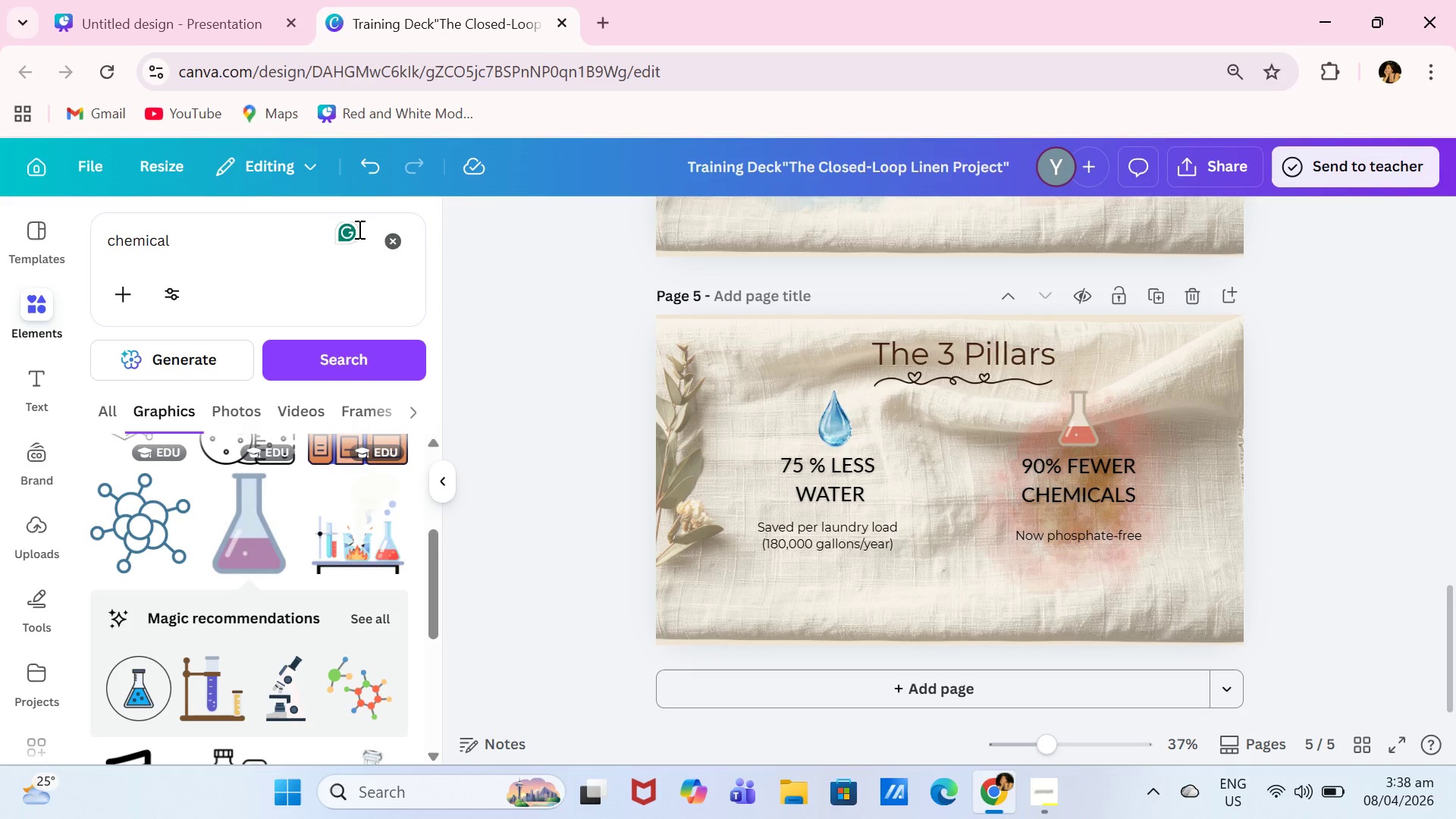 
left_click([391, 233])
 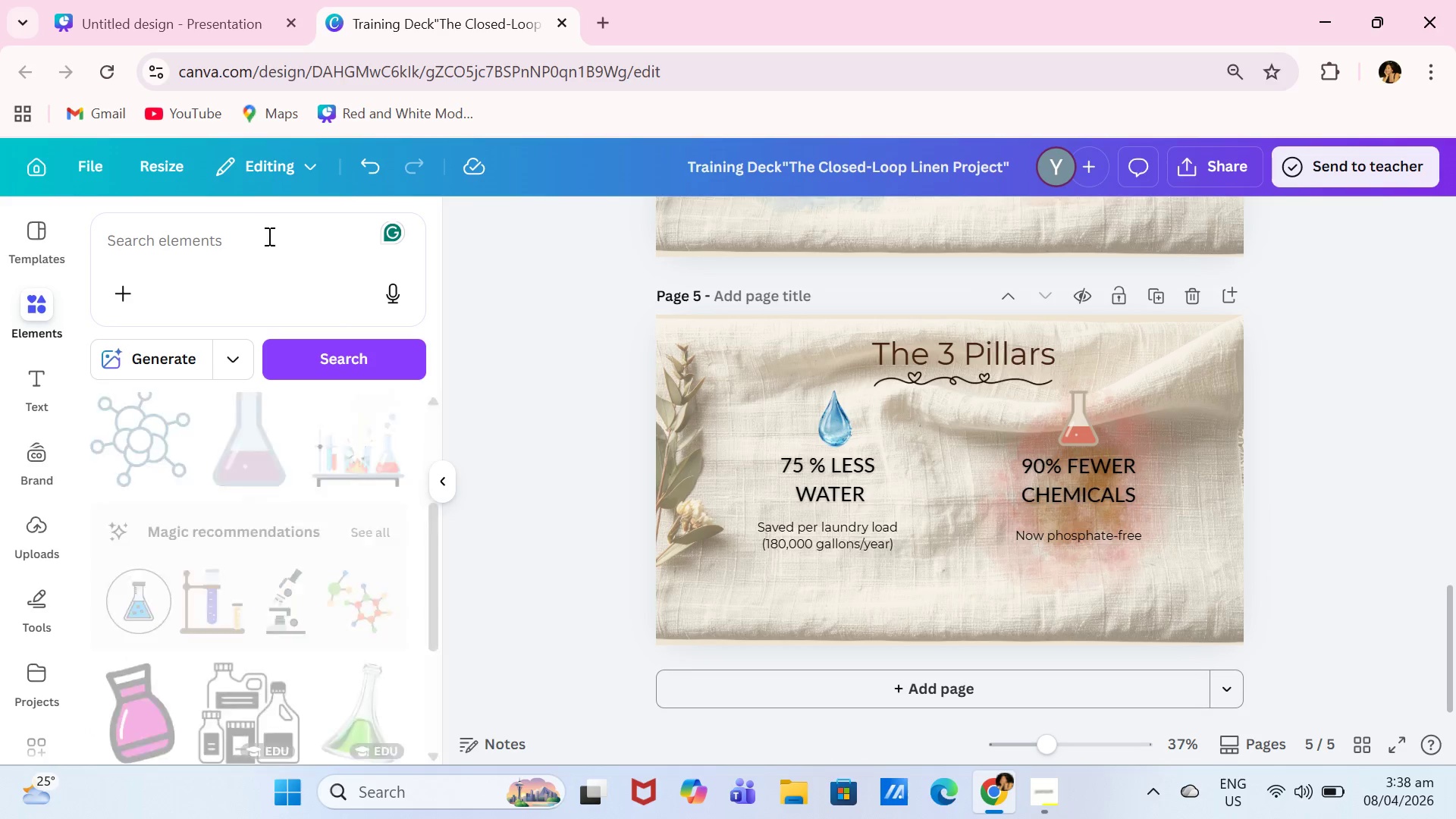 
left_click([267, 236])
 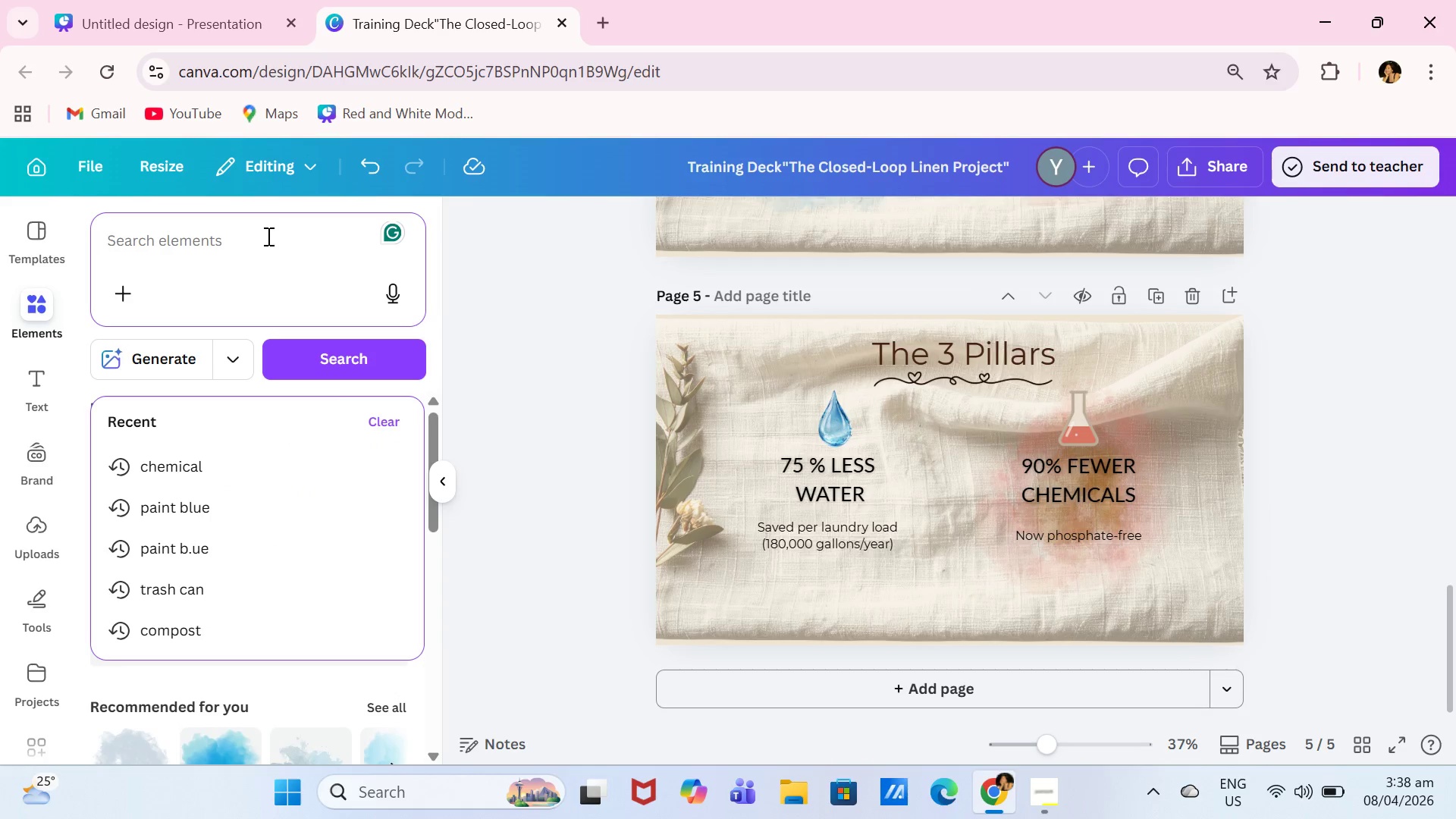 
type(painting effect)
 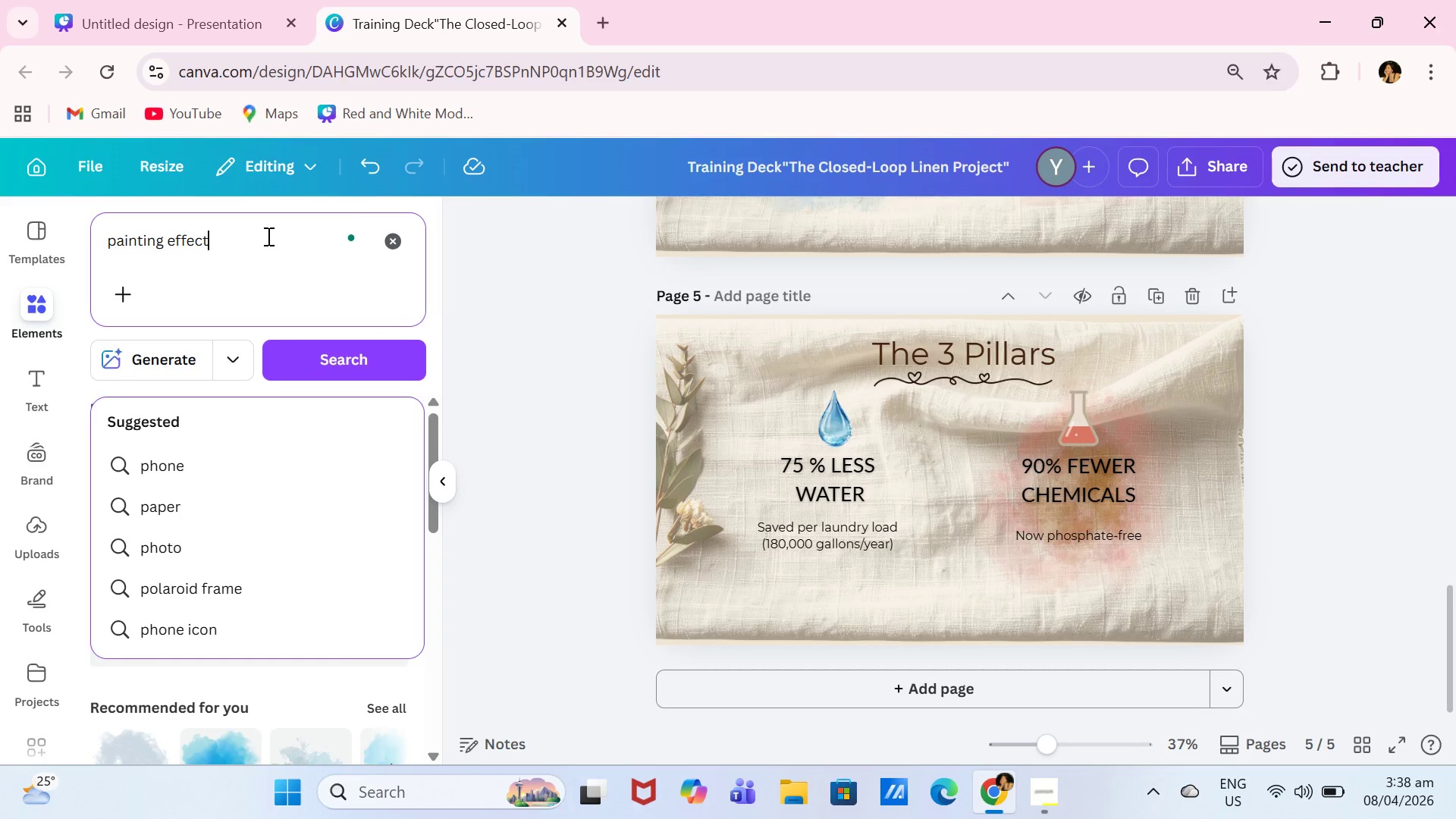 
key(Enter)
 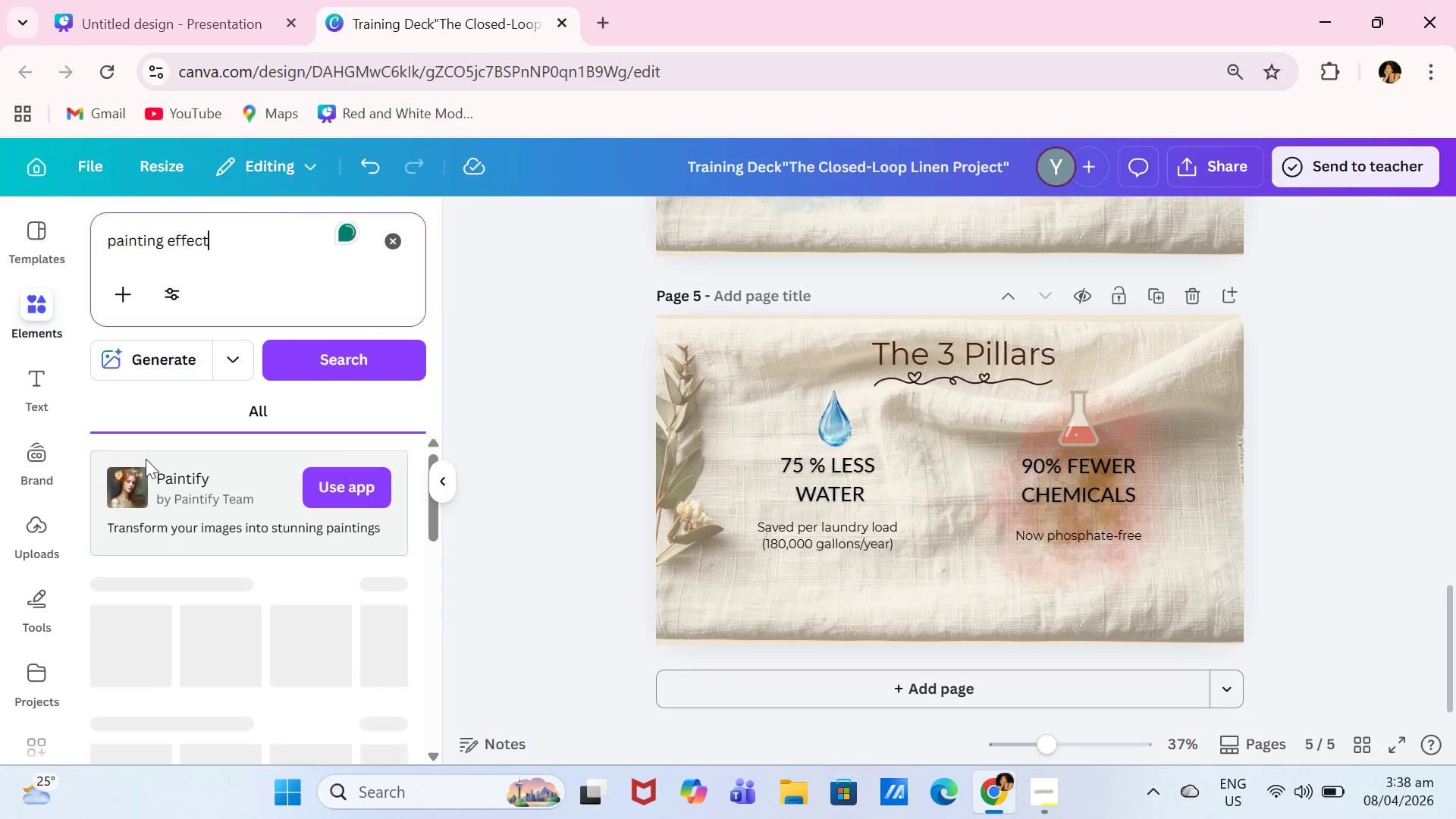 
scroll: coordinate [321, 539], scroll_direction: none, amount: 0.0
 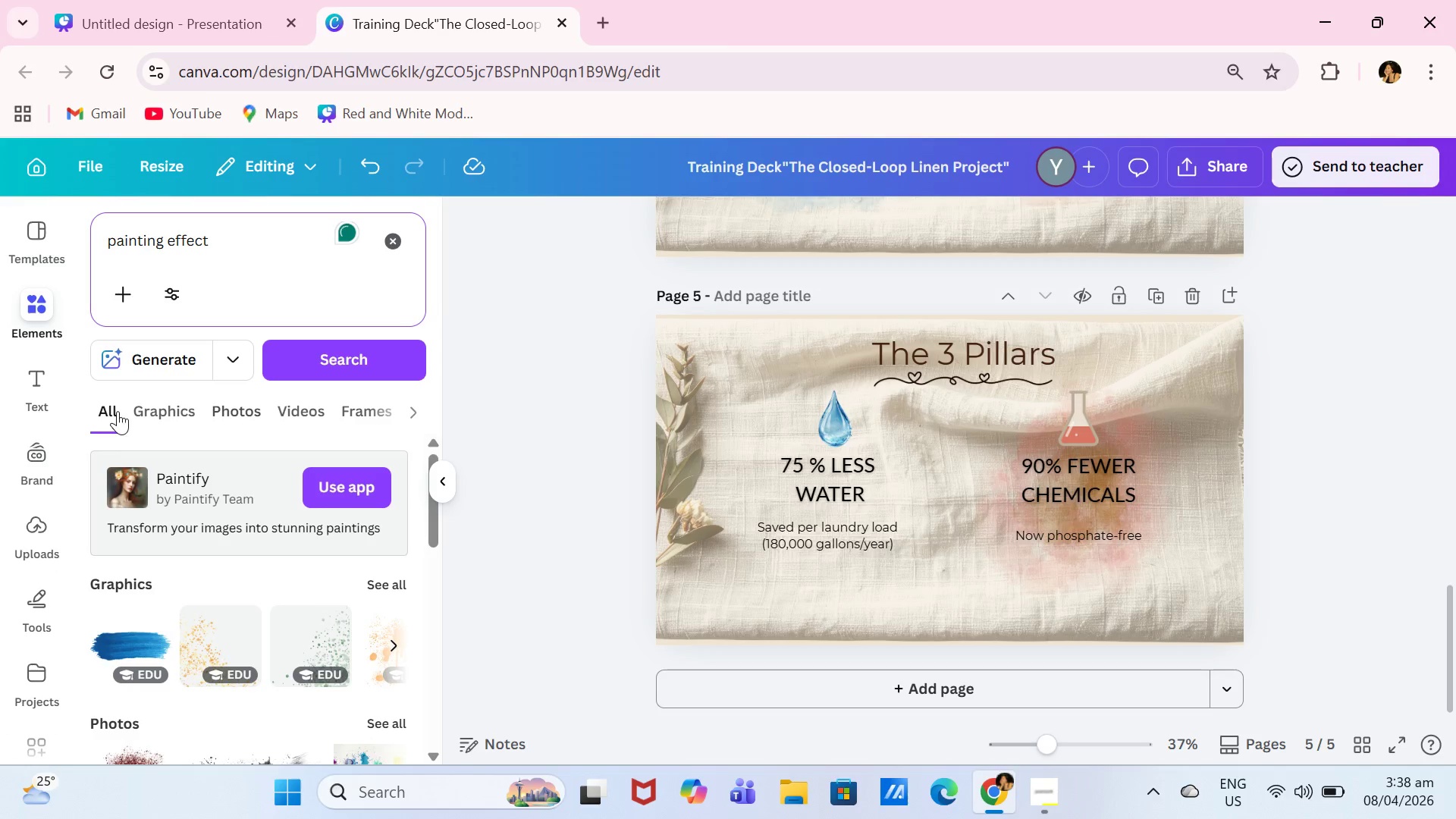 
left_click([166, 410])
 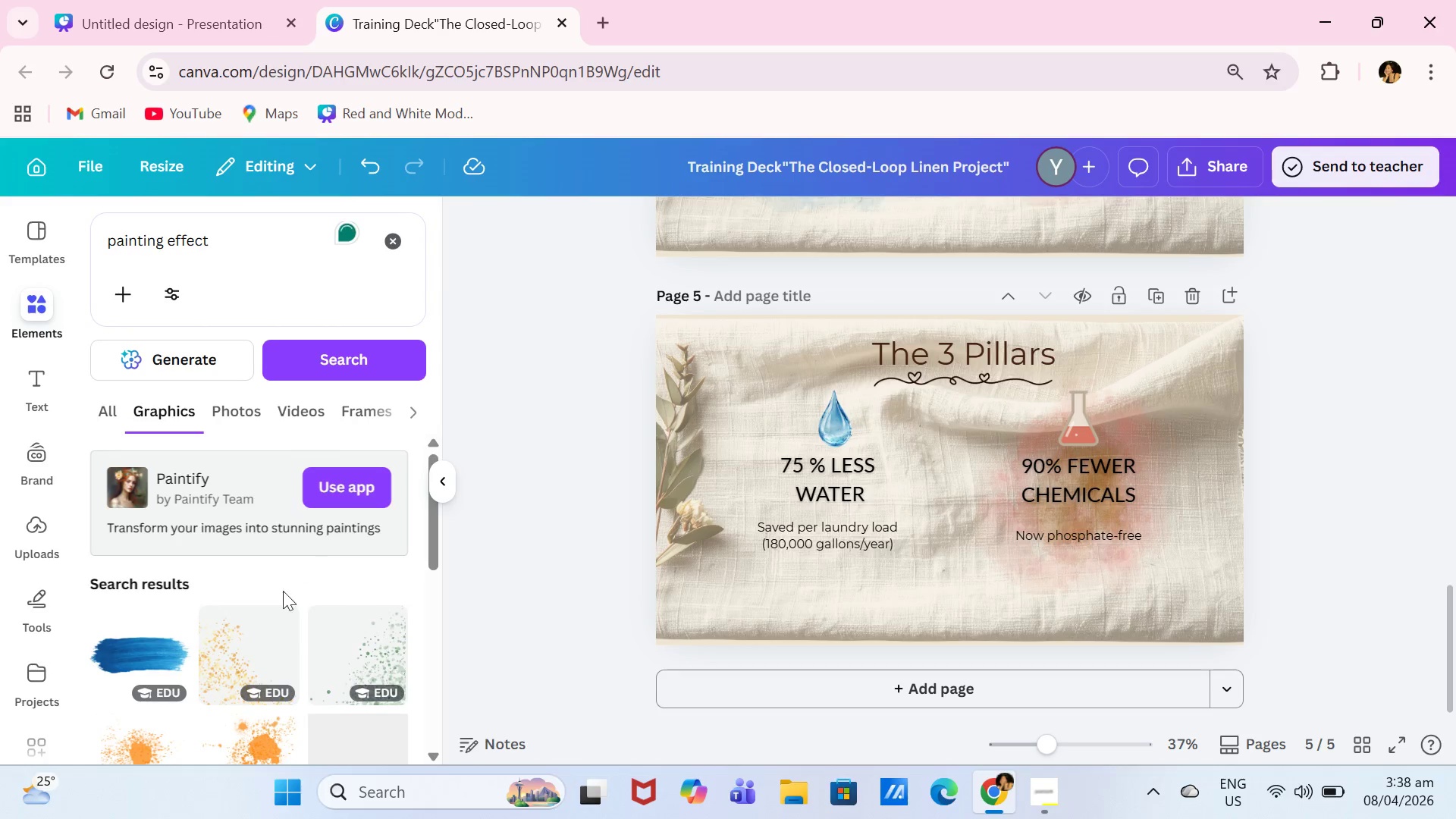 
scroll: coordinate [291, 607], scroll_direction: down, amount: 3.0
 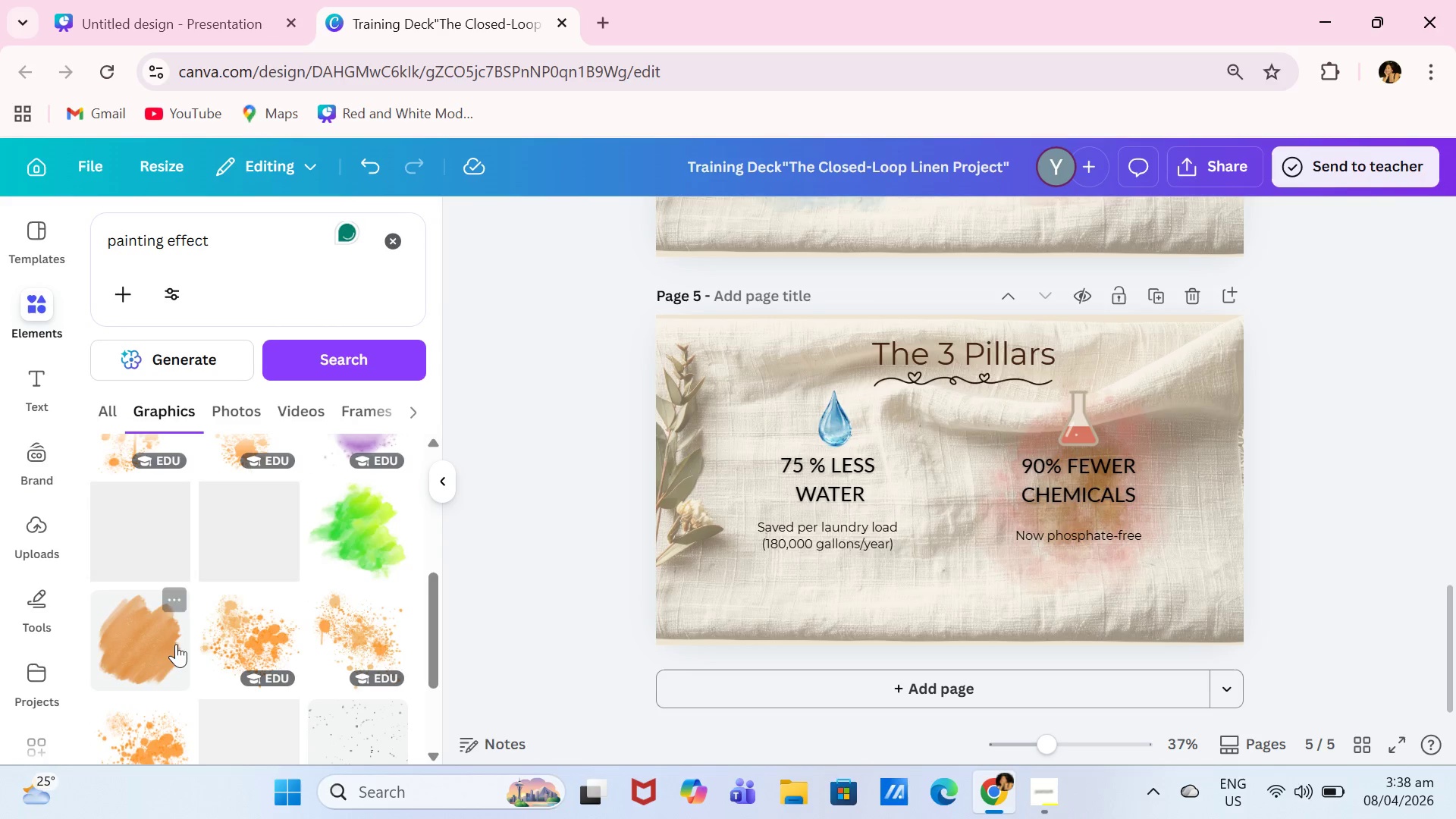 
left_click([141, 645])
 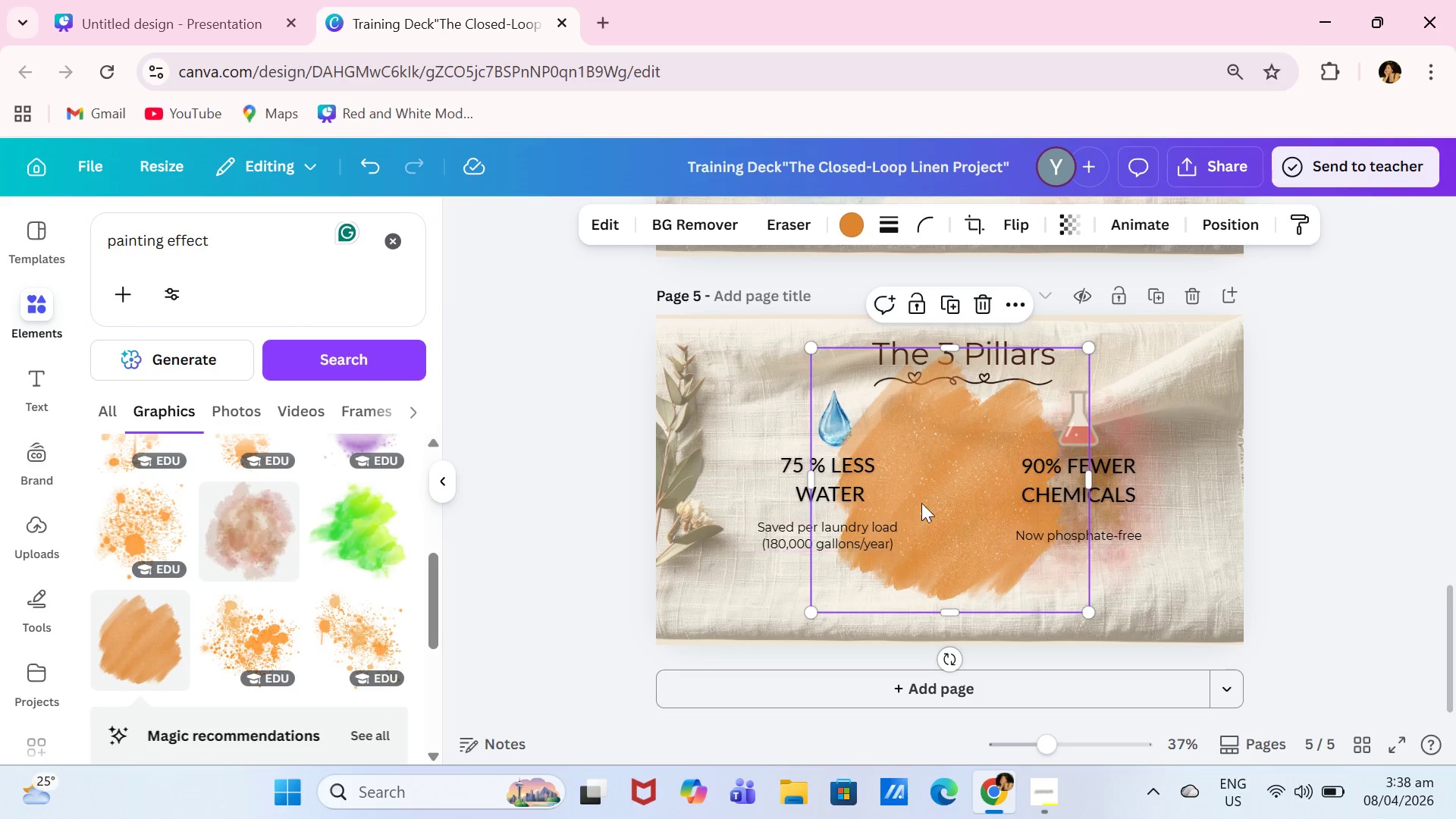 
scroll: coordinate [256, 595], scroll_direction: down, amount: 1.0
 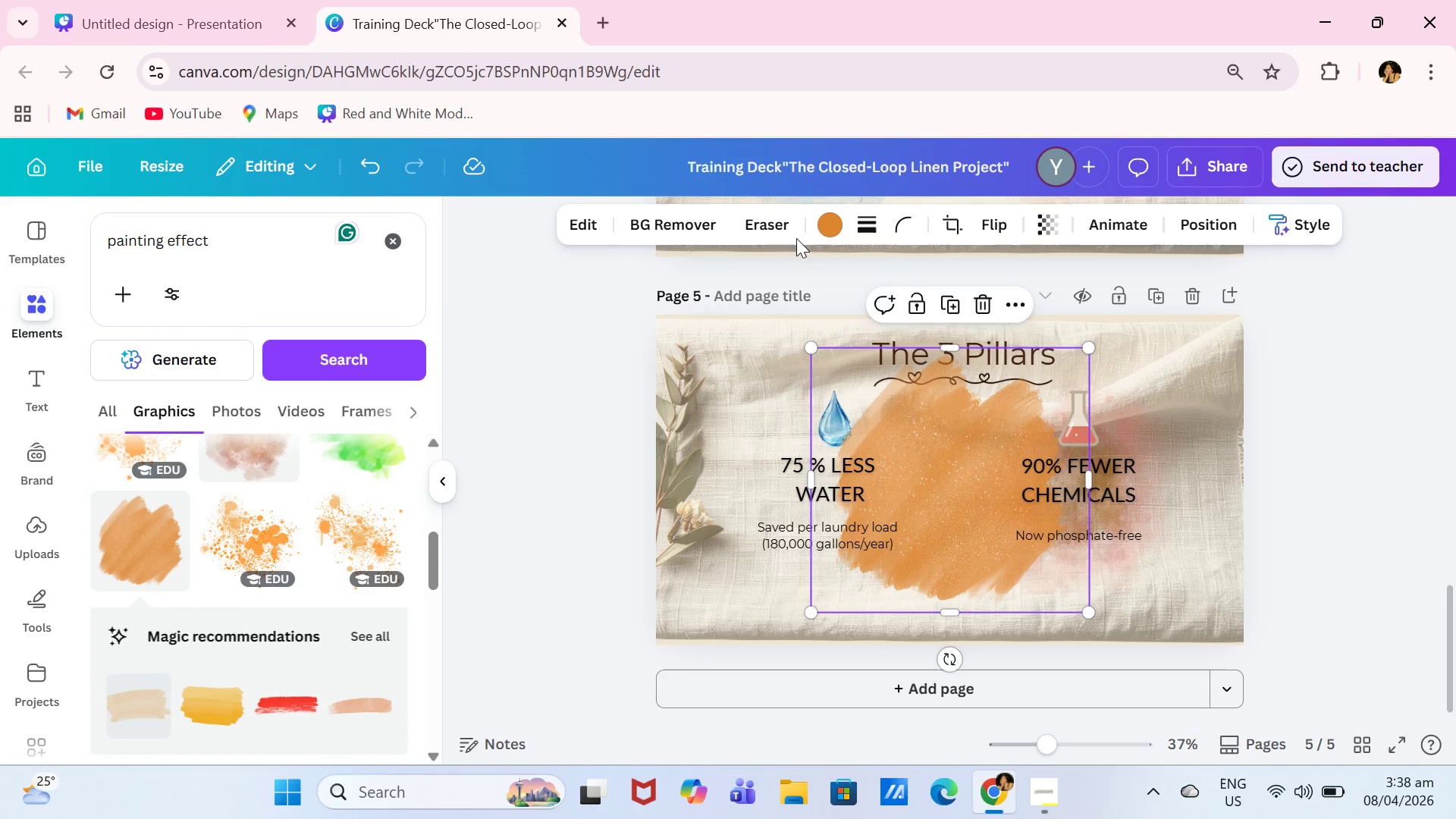 
left_click([824, 237])
 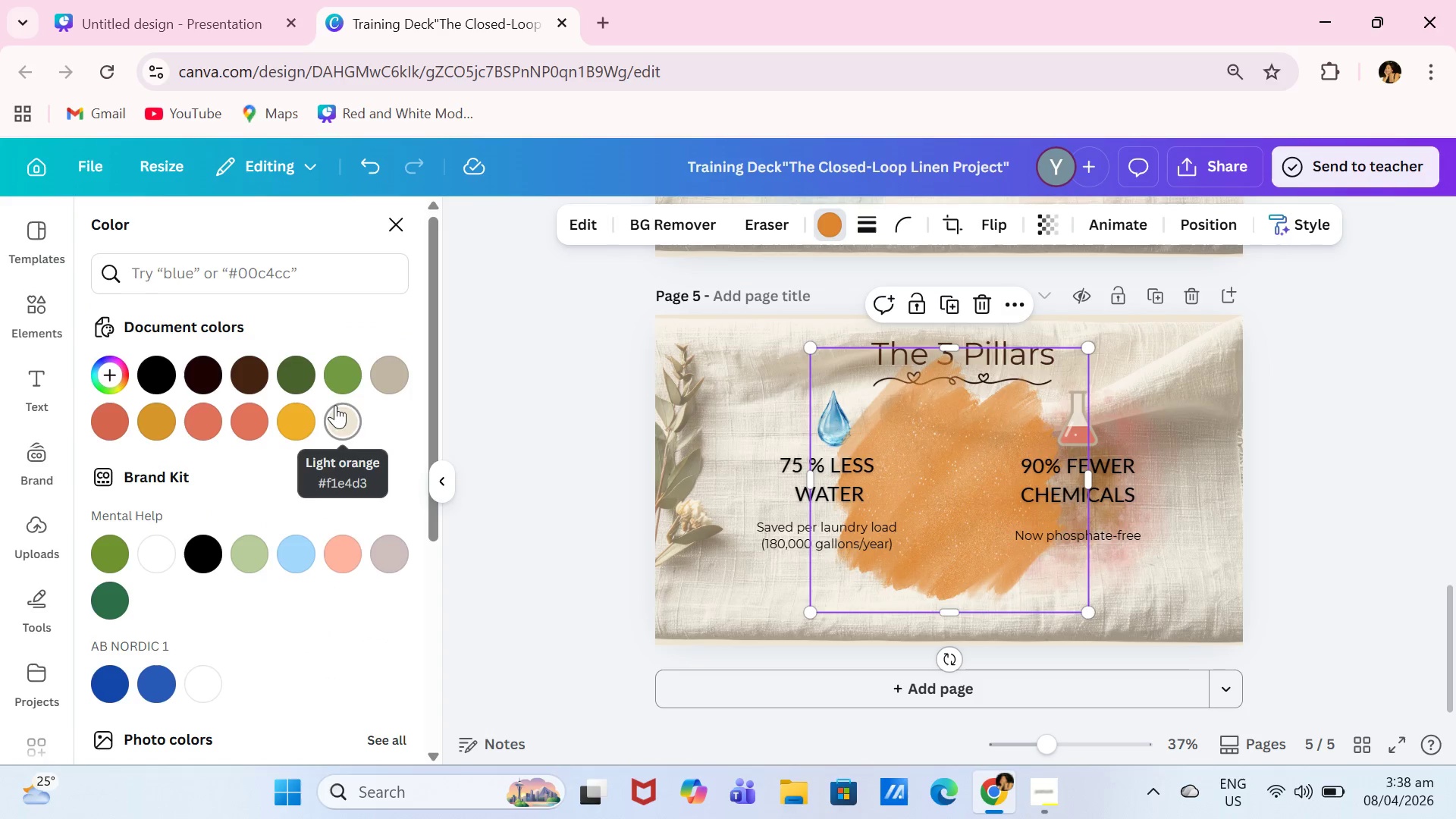 
left_click([343, 383])
 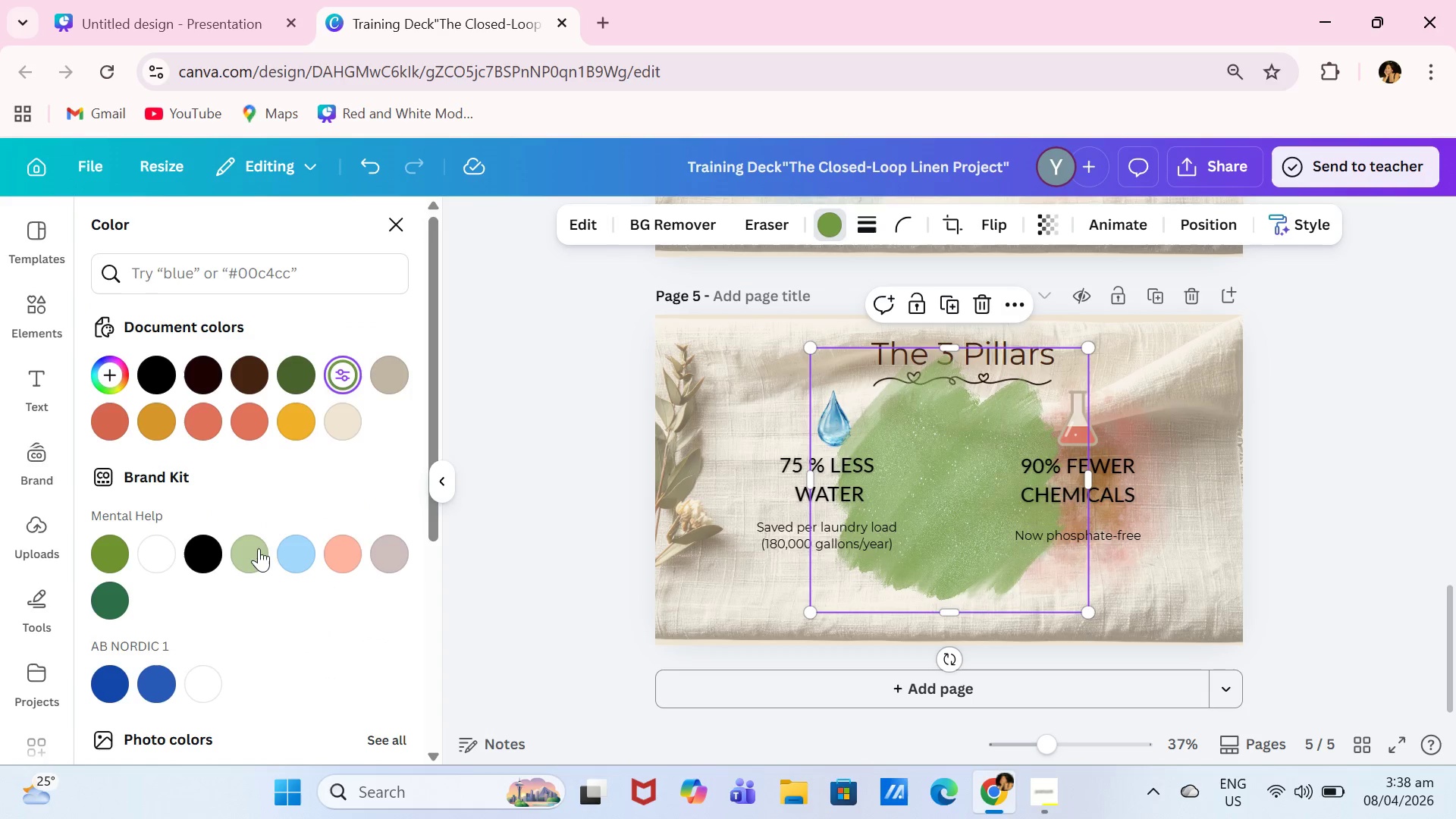 
left_click([257, 551])
 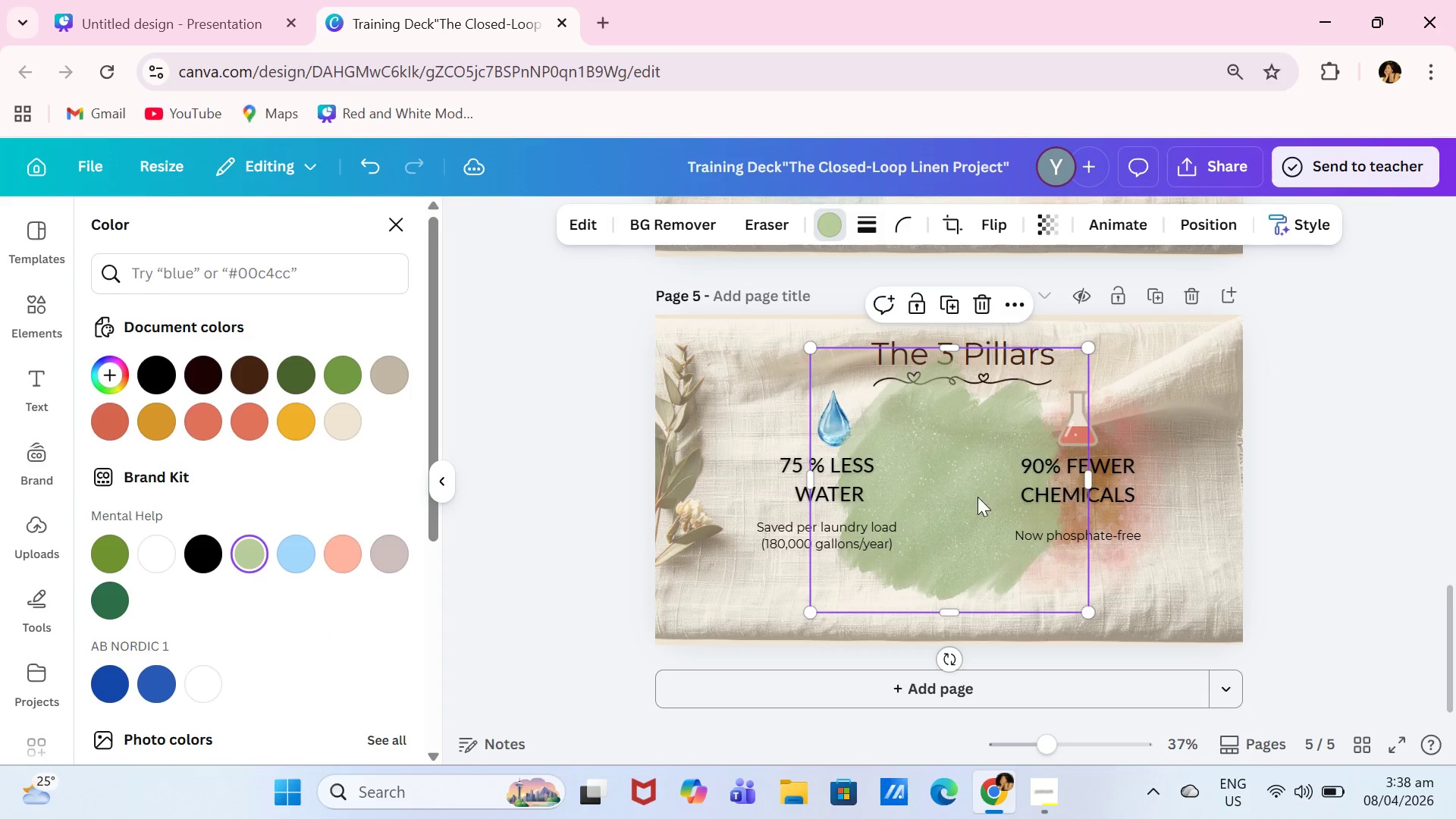 
left_click_drag(start_coordinate=[987, 494], to_coordinate=[872, 505])
 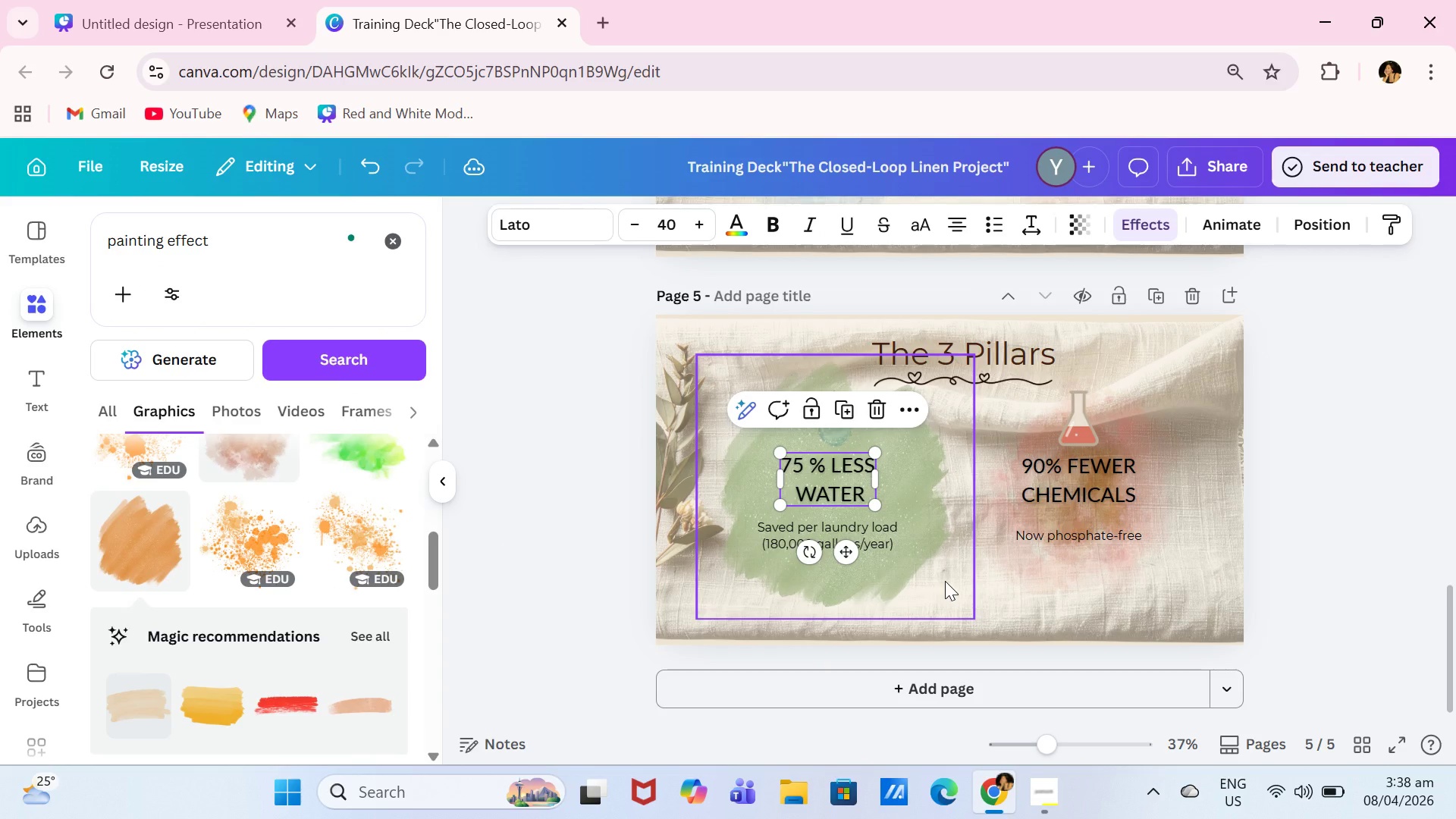 
left_click([945, 581])
 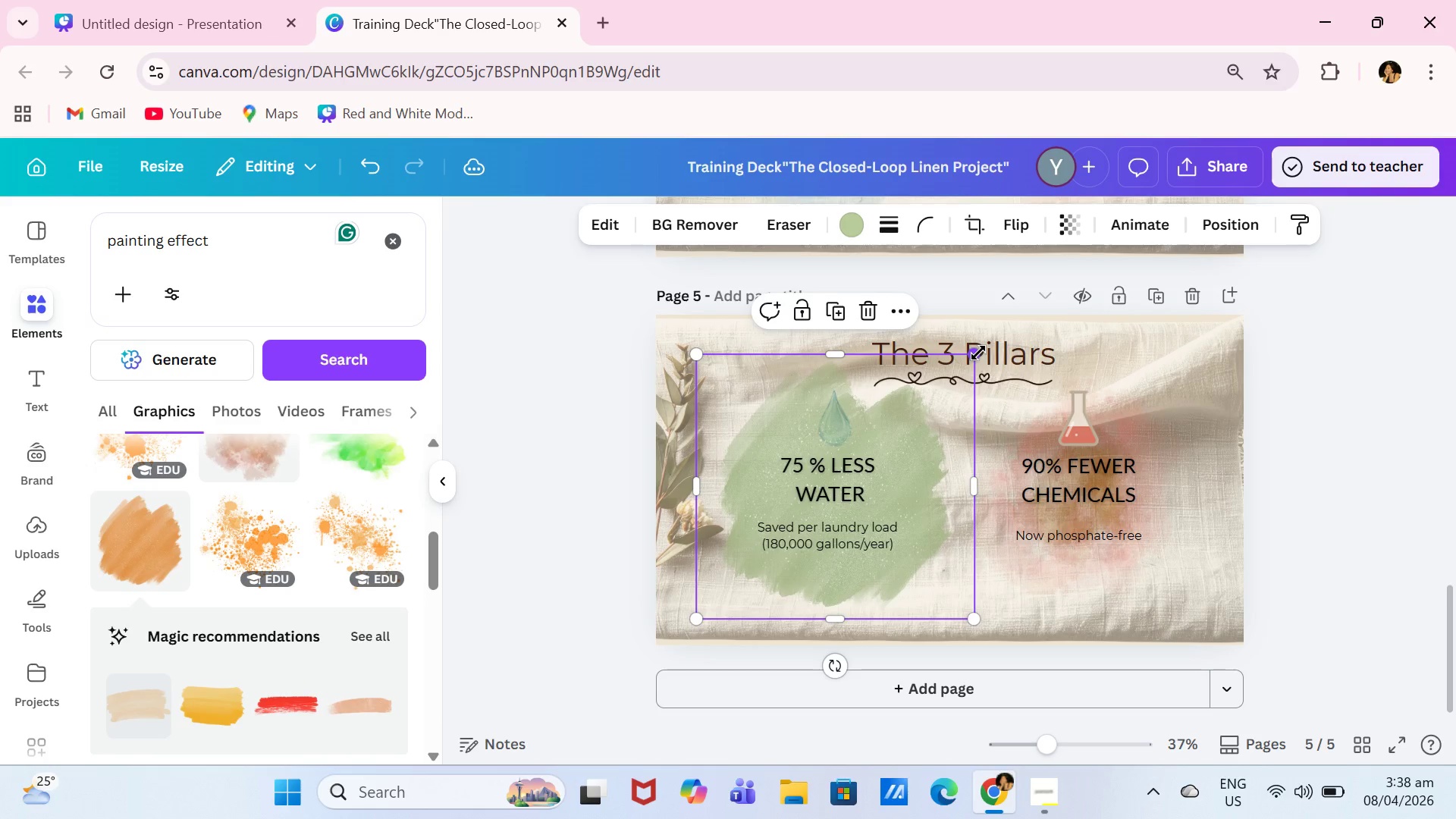 
left_click_drag(start_coordinate=[978, 353], to_coordinate=[913, 451])
 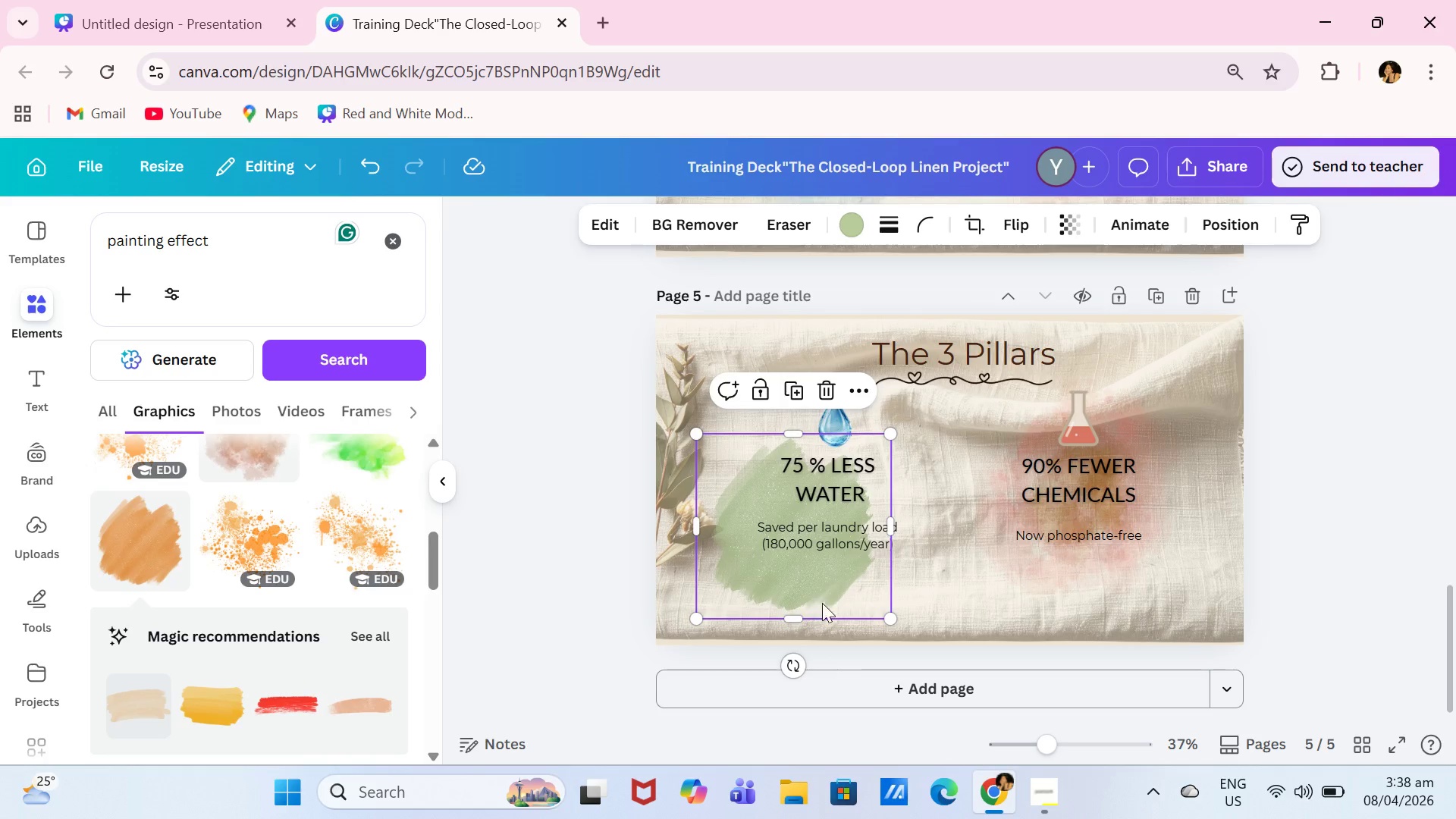 
left_click_drag(start_coordinate=[826, 591], to_coordinate=[845, 552])
 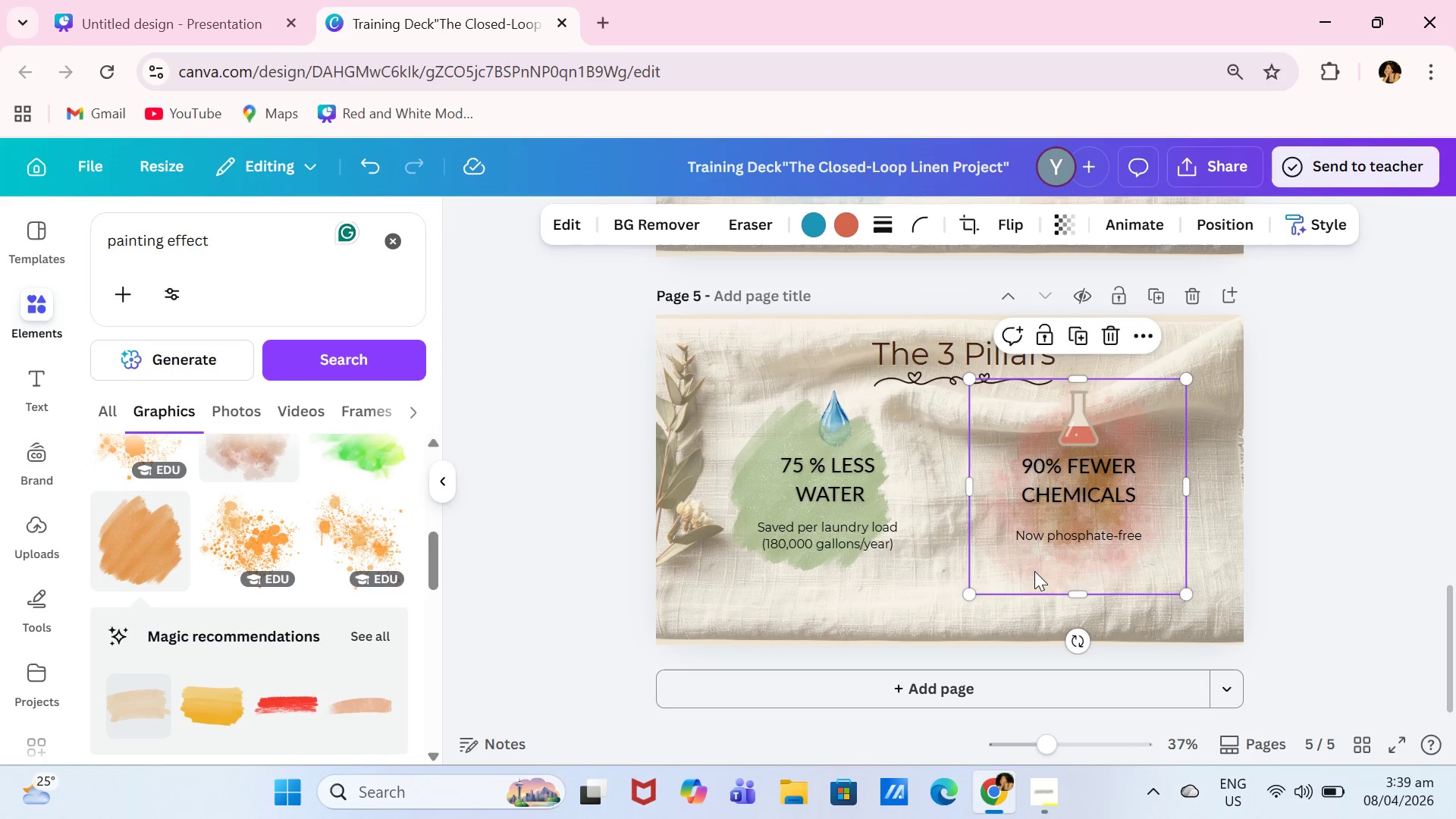 
key(Backspace)
 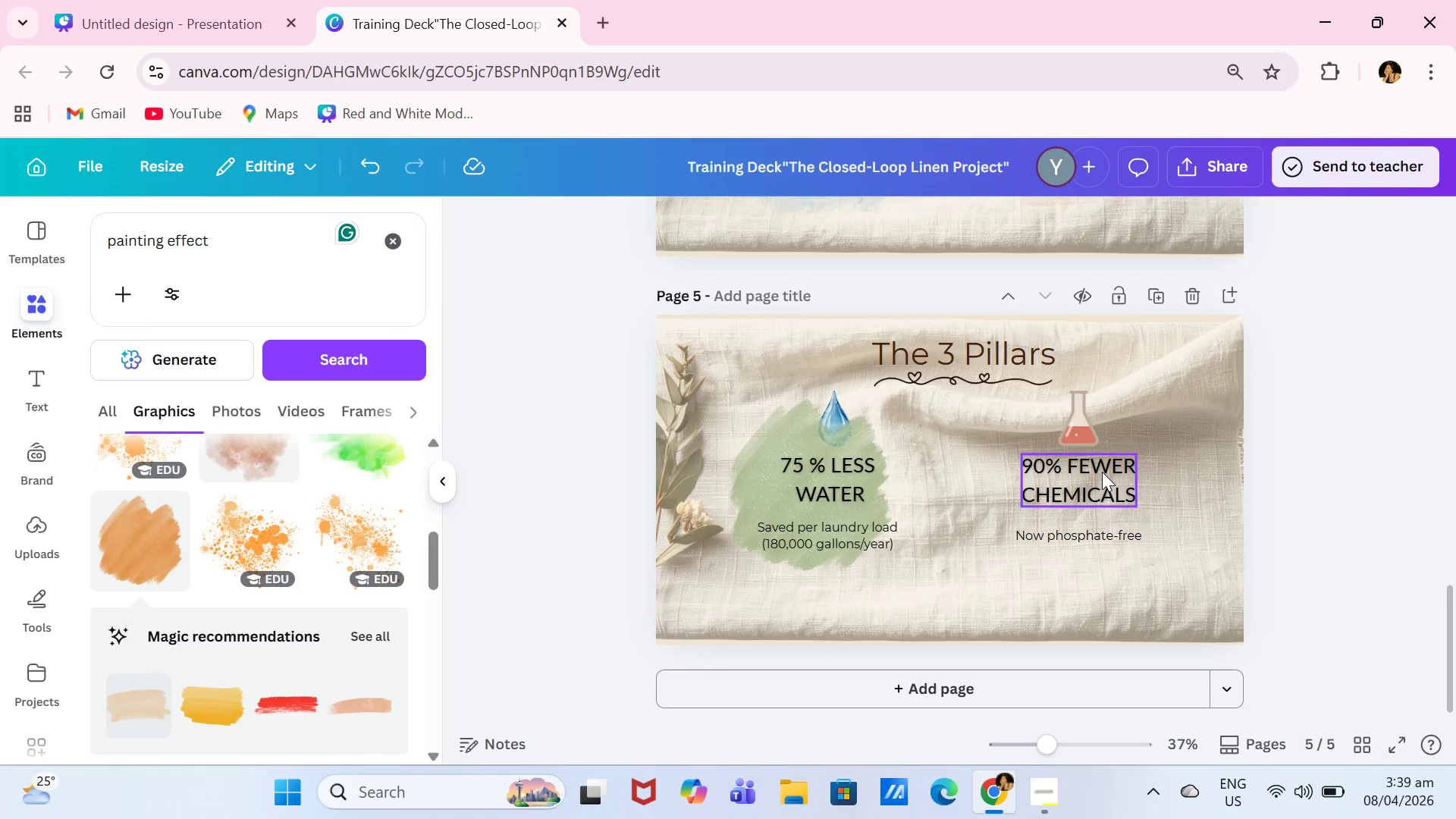 
left_click([1102, 472])
 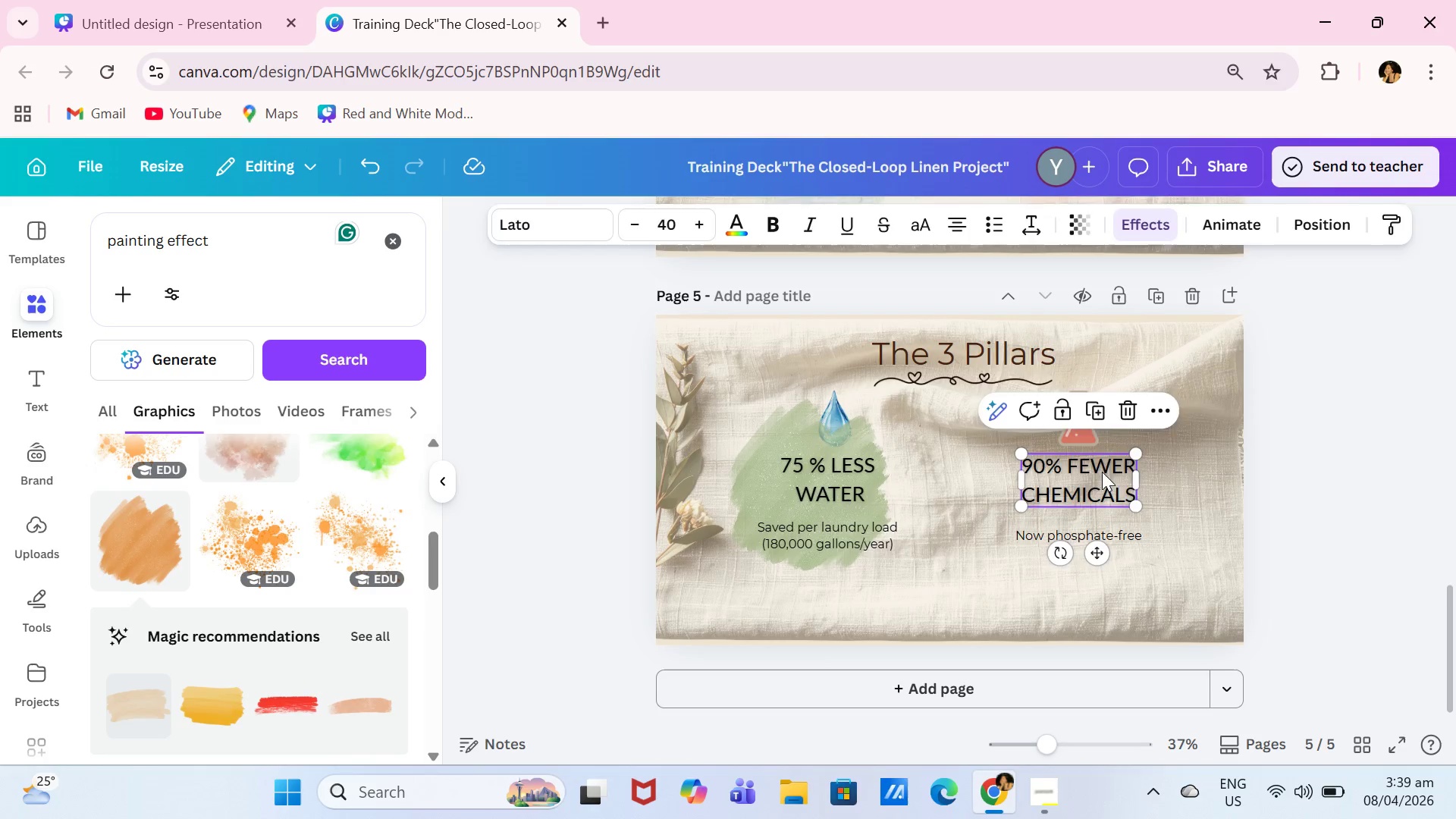 
key(Backspace)
 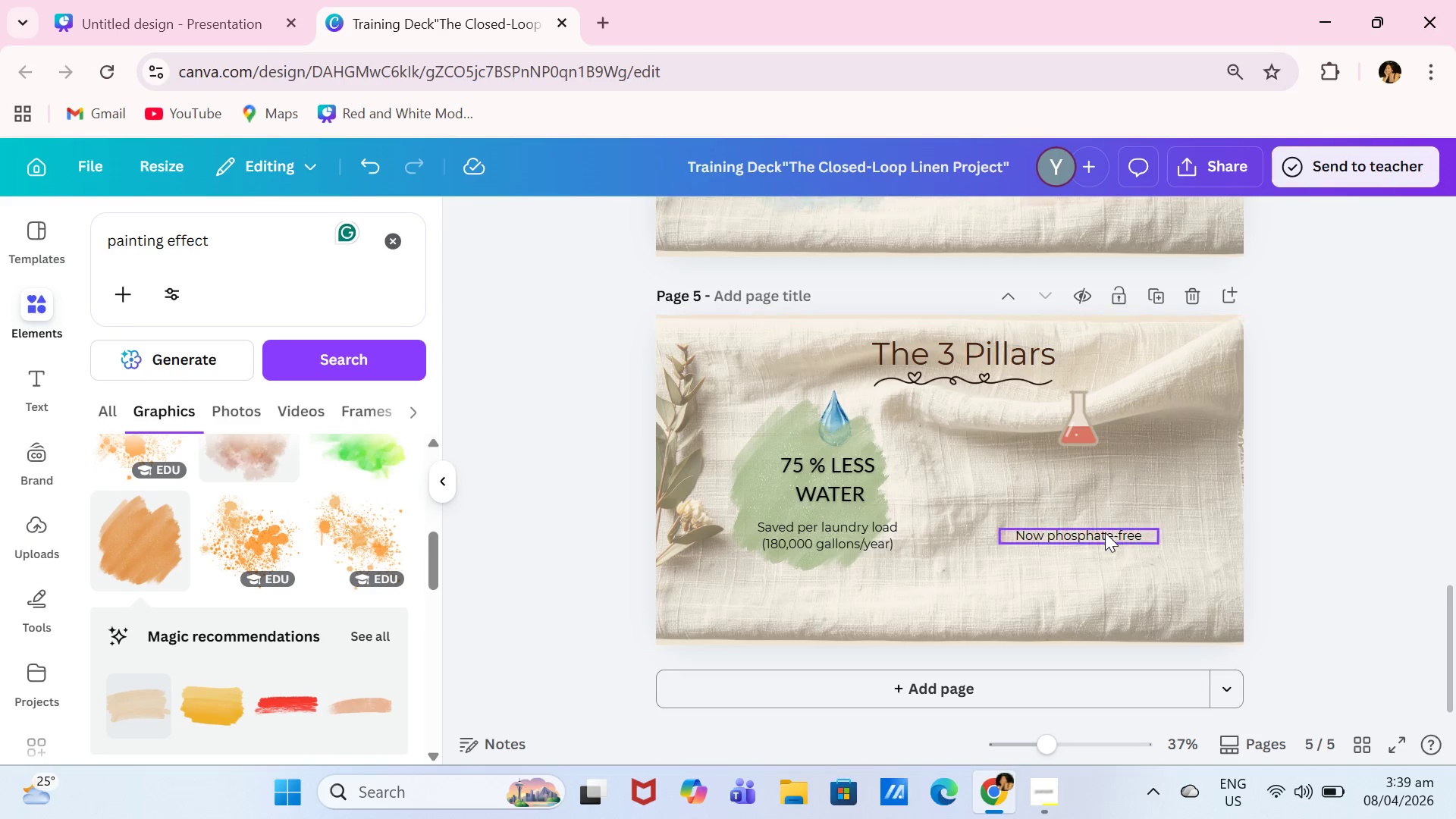 
left_click([1105, 535])
 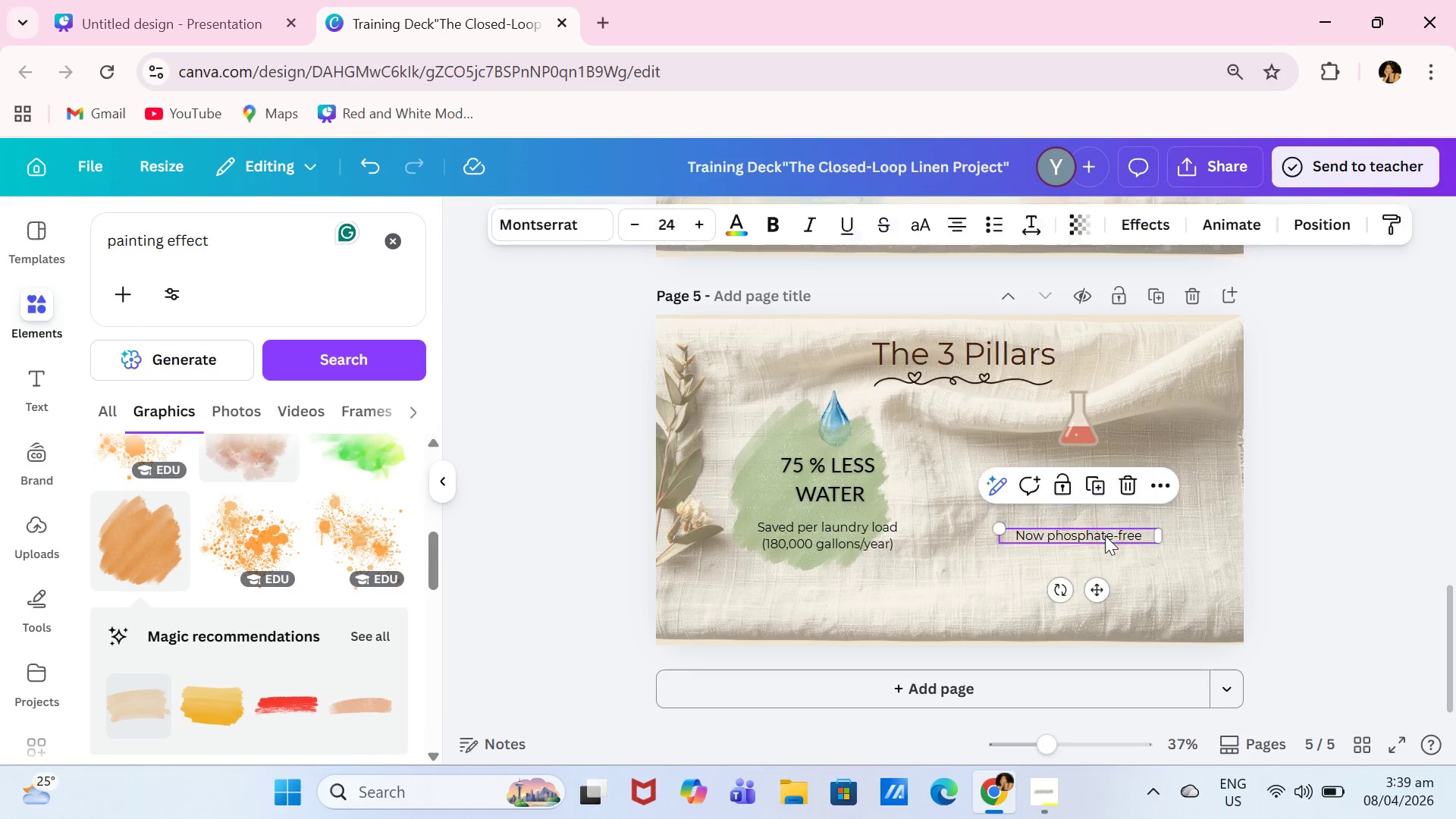 
key(Backspace)
 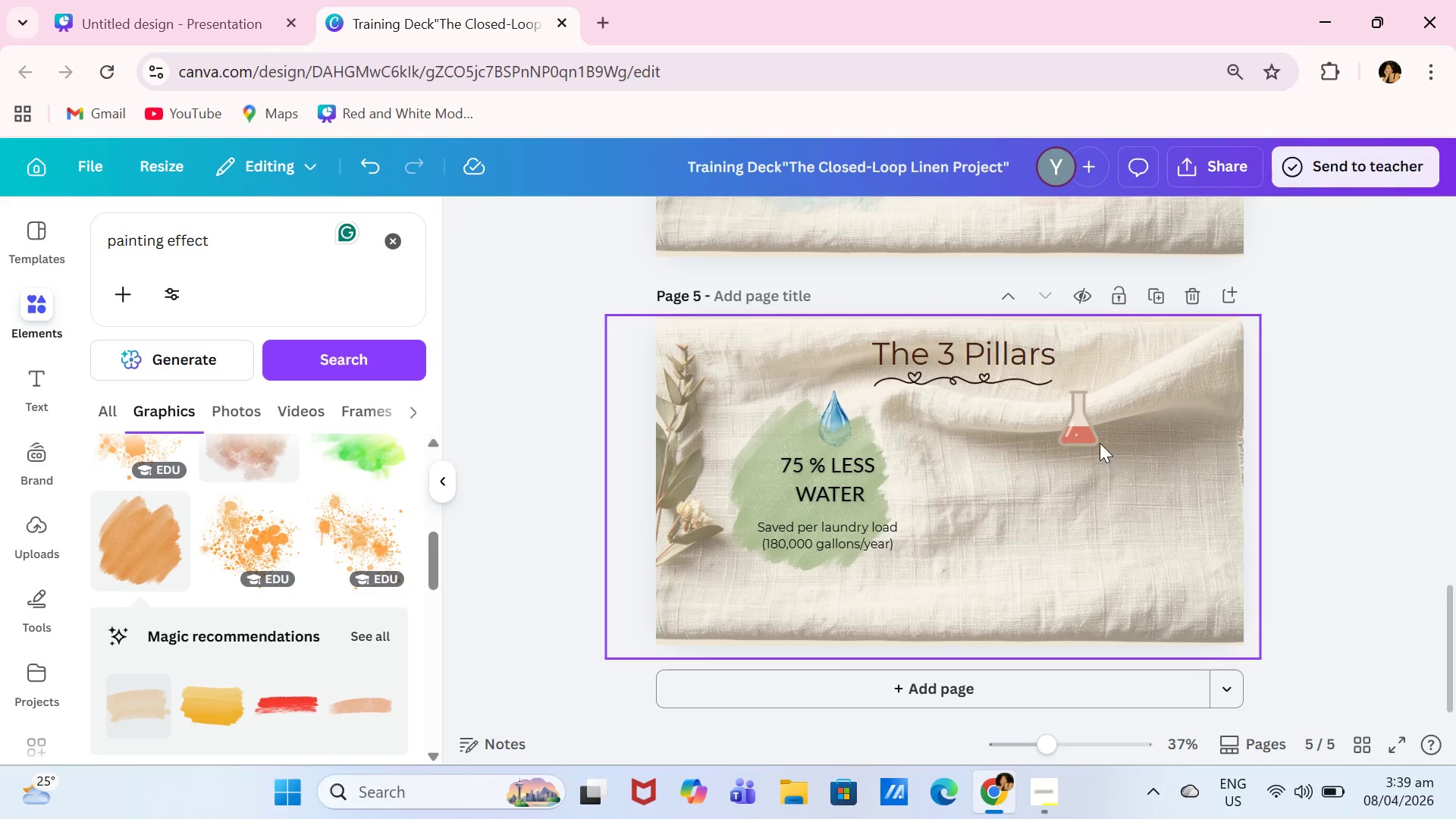 
double_click([1099, 441])
 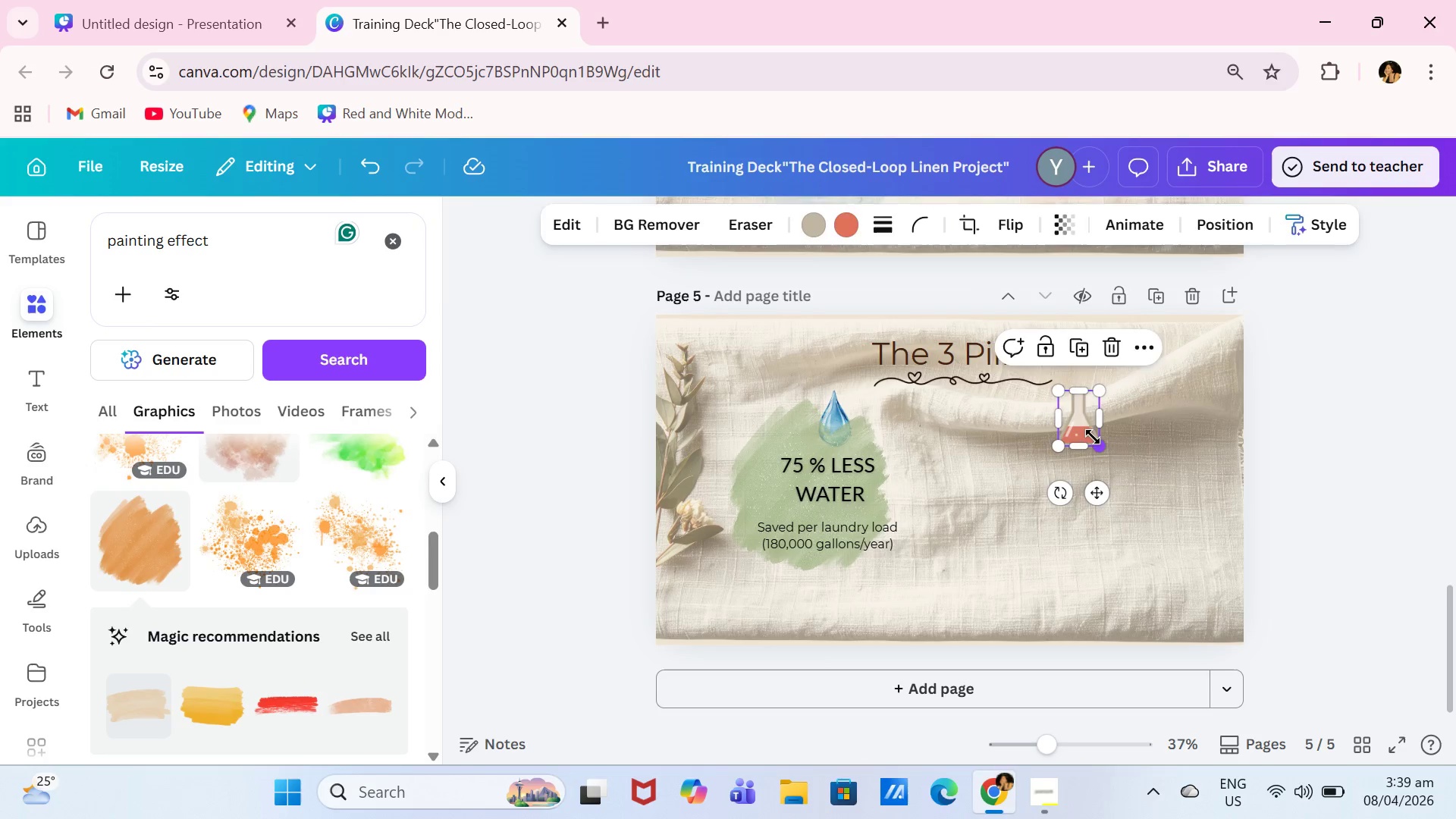 
key(Backspace)
 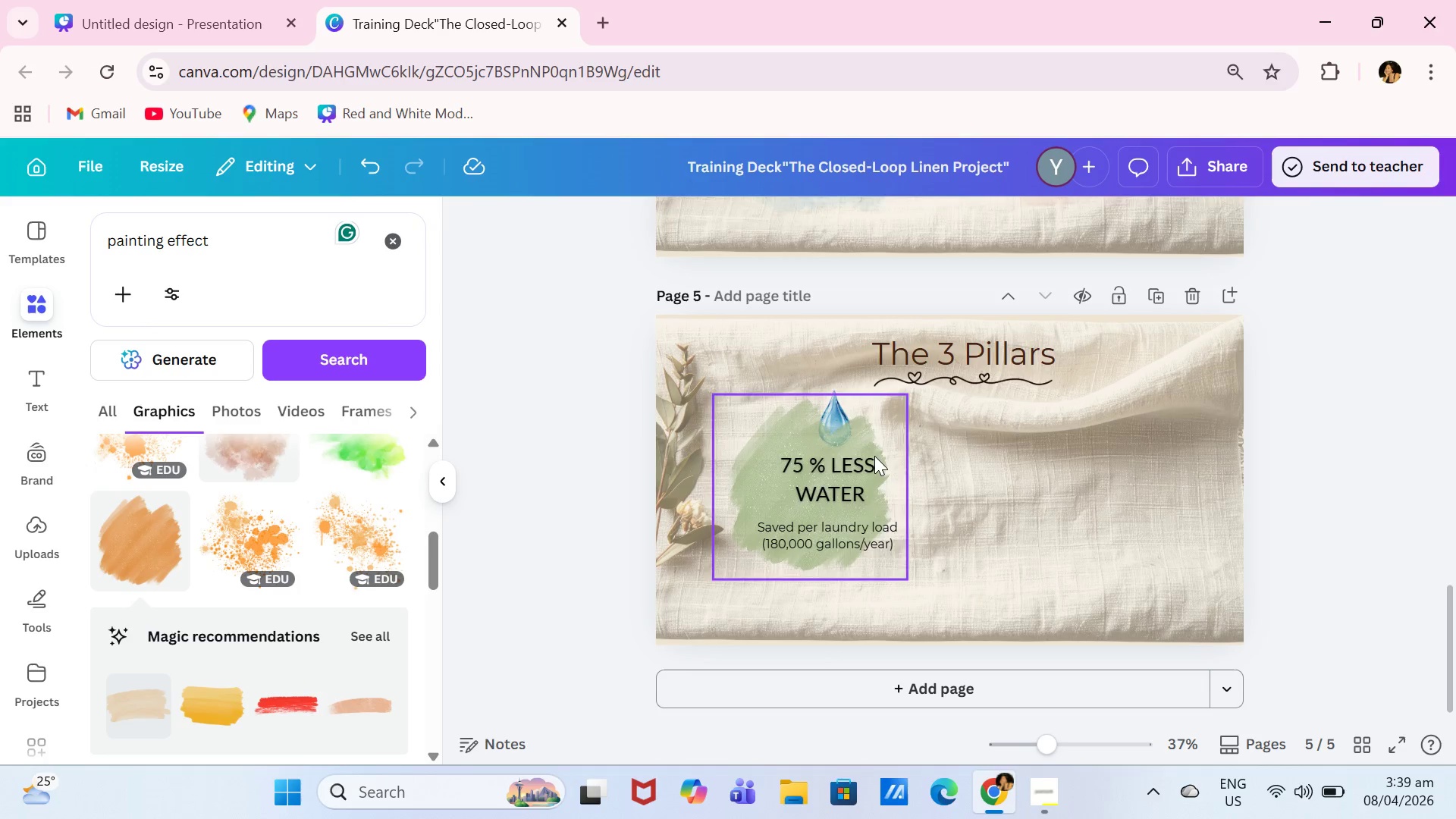 
left_click([874, 456])
 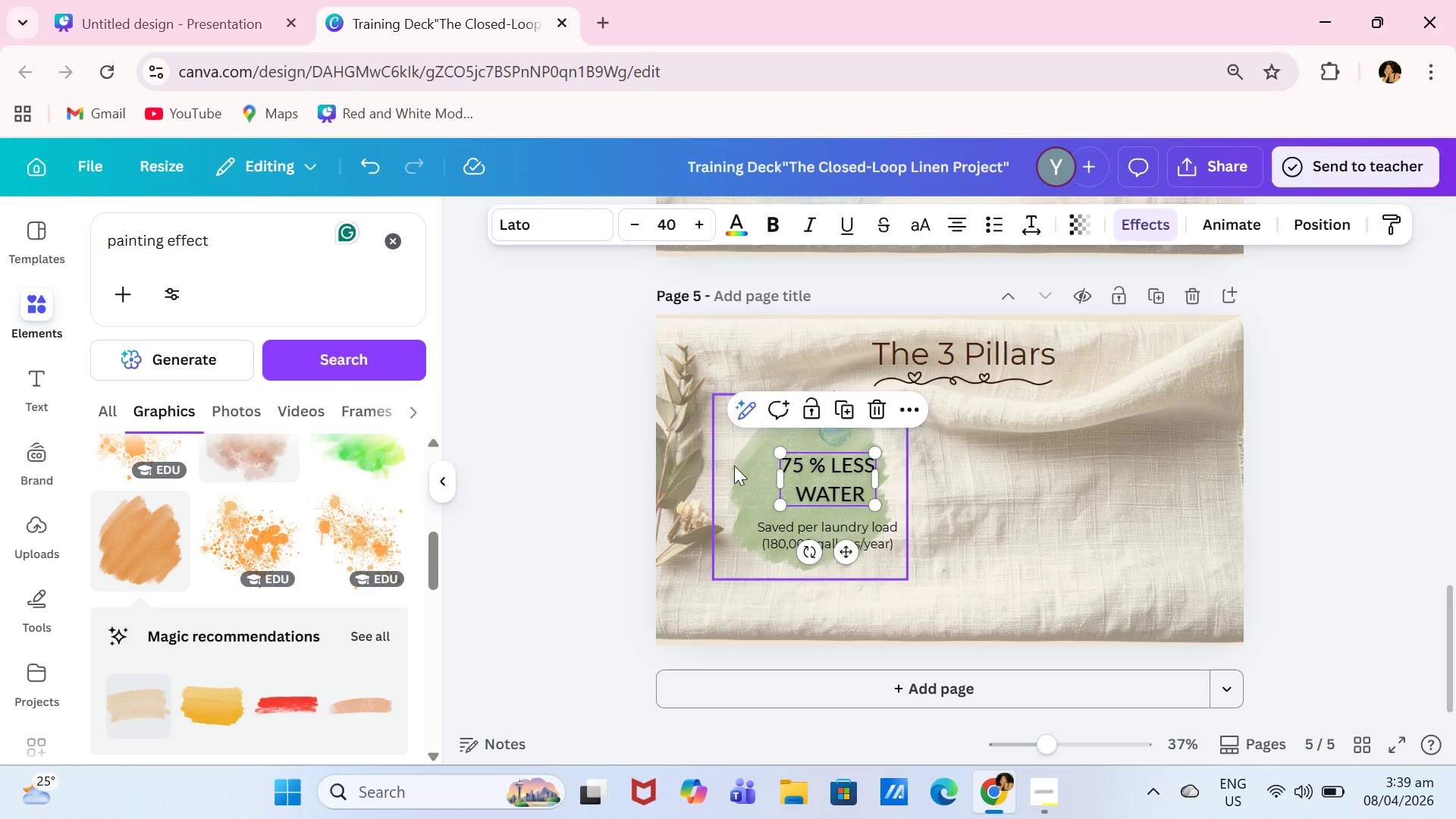 
left_click([749, 475])
 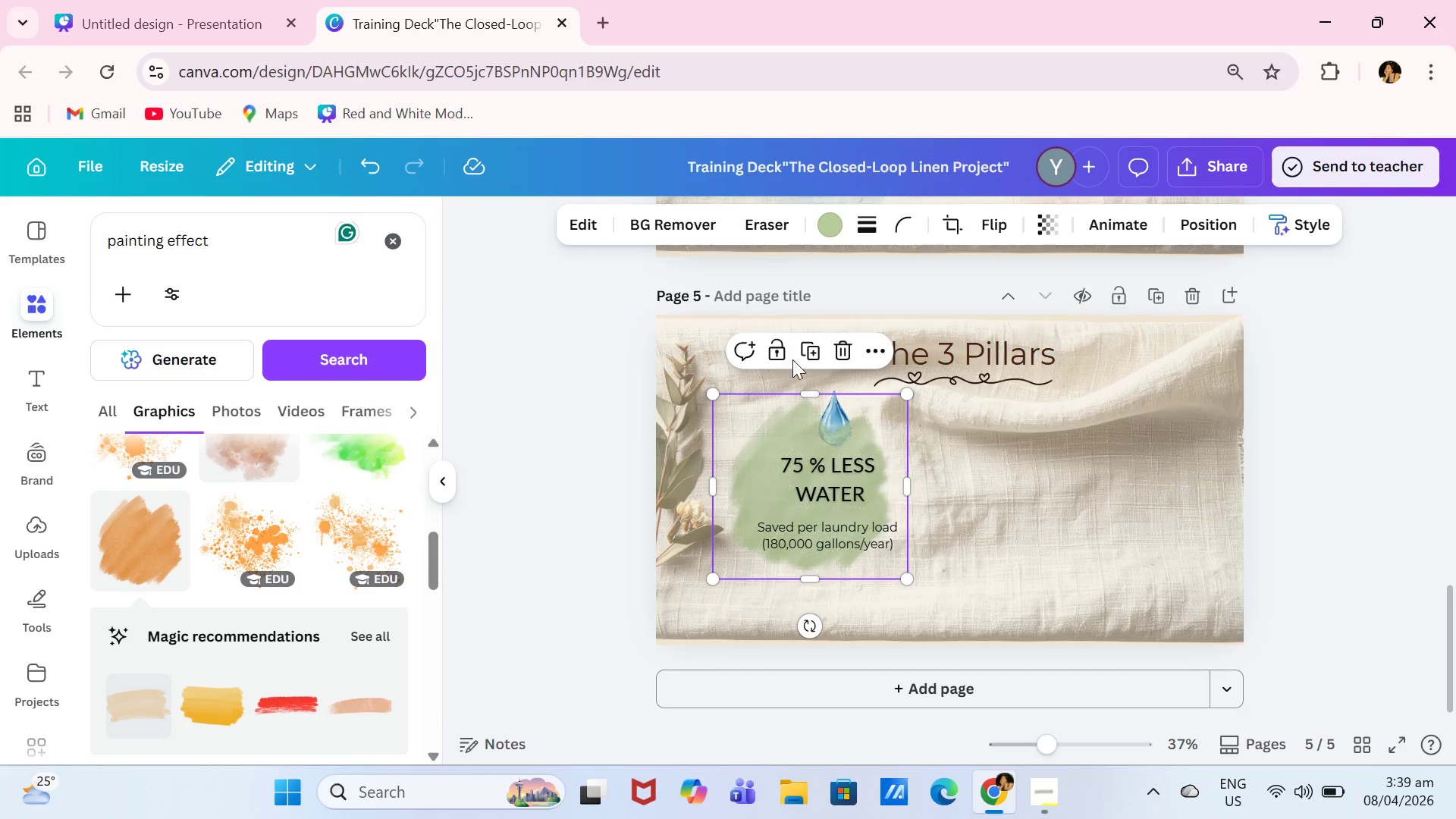 
left_click([805, 354])
 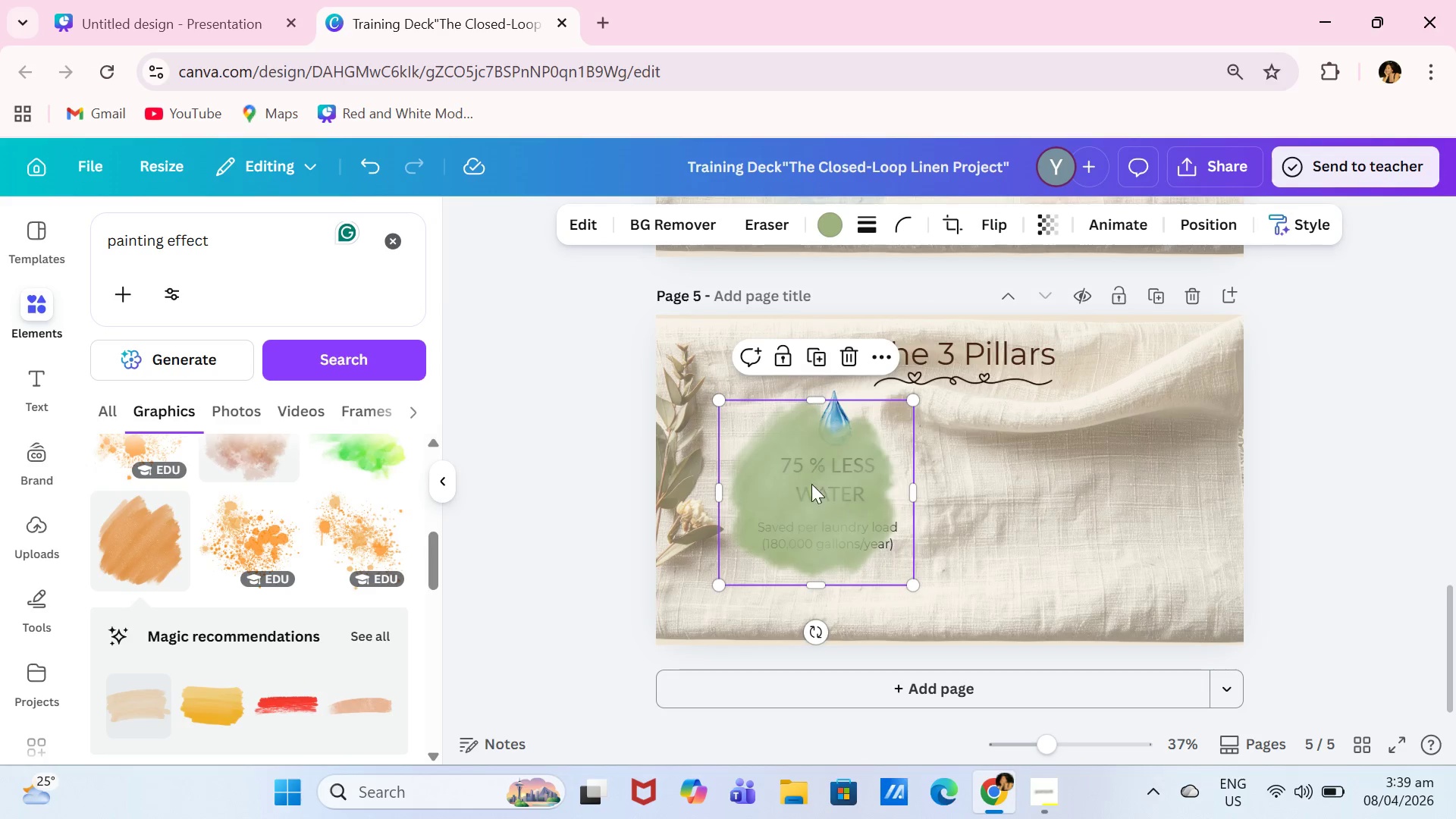 
left_click_drag(start_coordinate=[805, 500], to_coordinate=[1008, 501])
 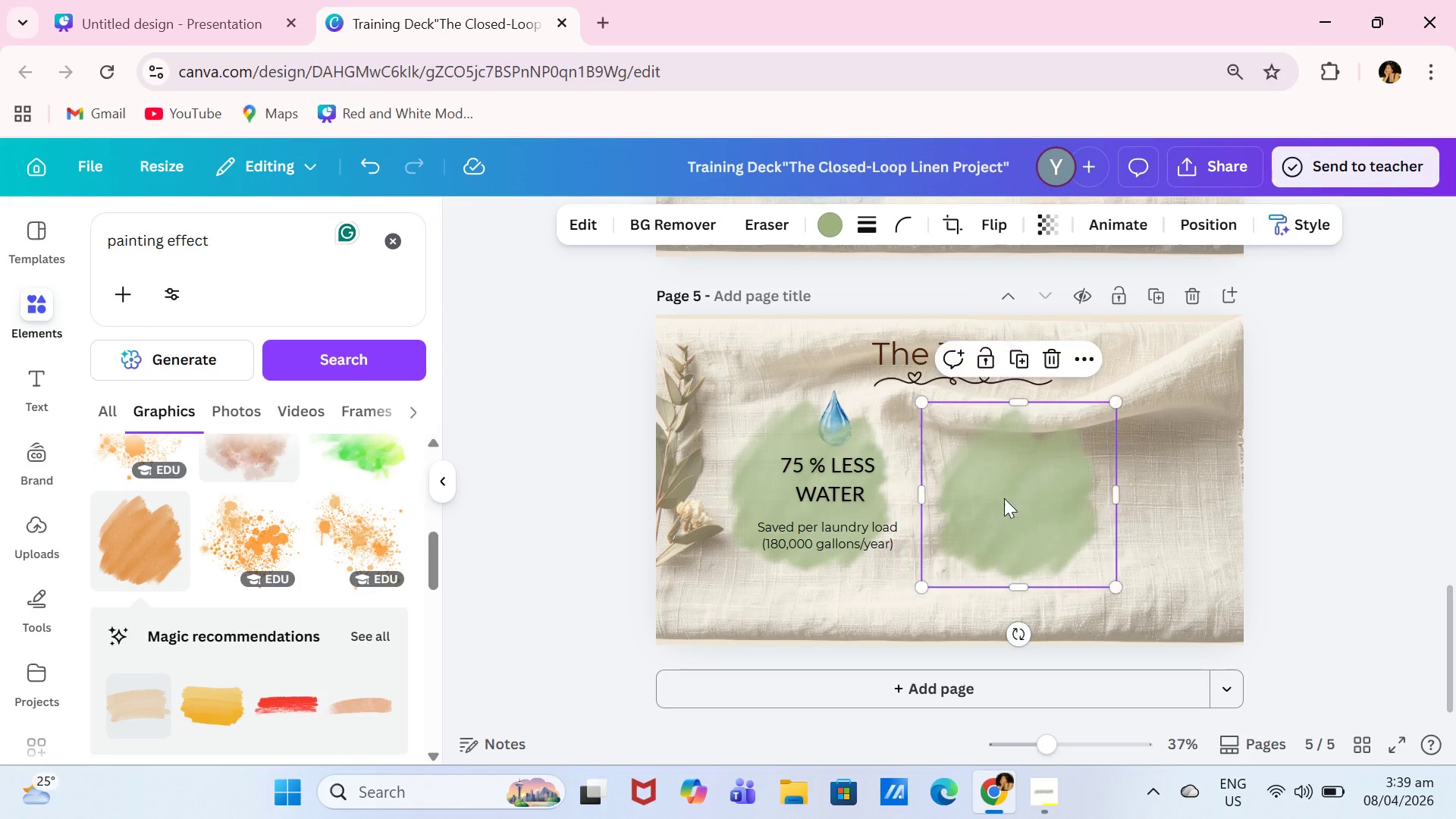 
left_click_drag(start_coordinate=[1004, 498], to_coordinate=[974, 497])
 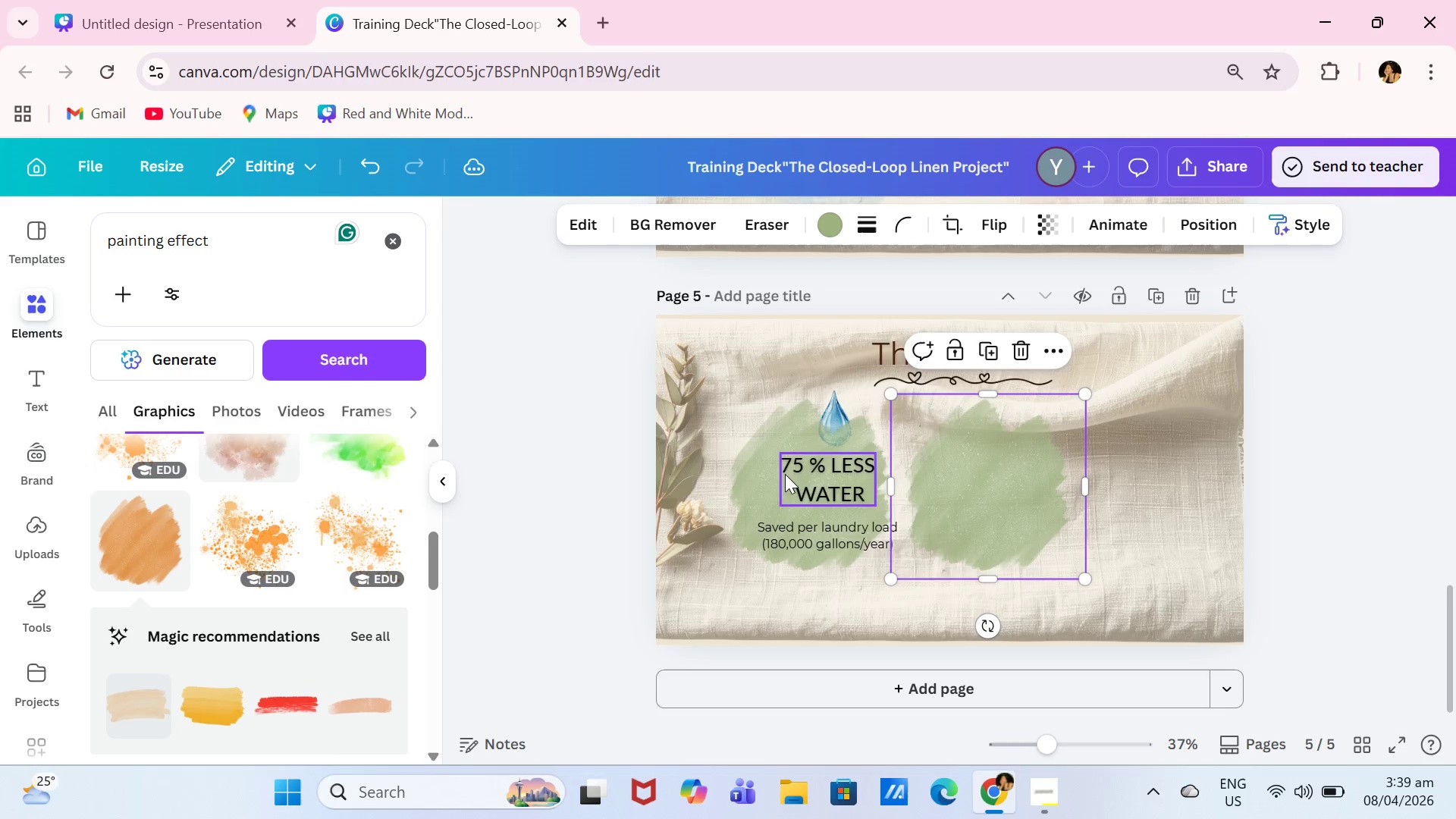 
left_click_drag(start_coordinate=[746, 476], to_coordinate=[732, 478])
 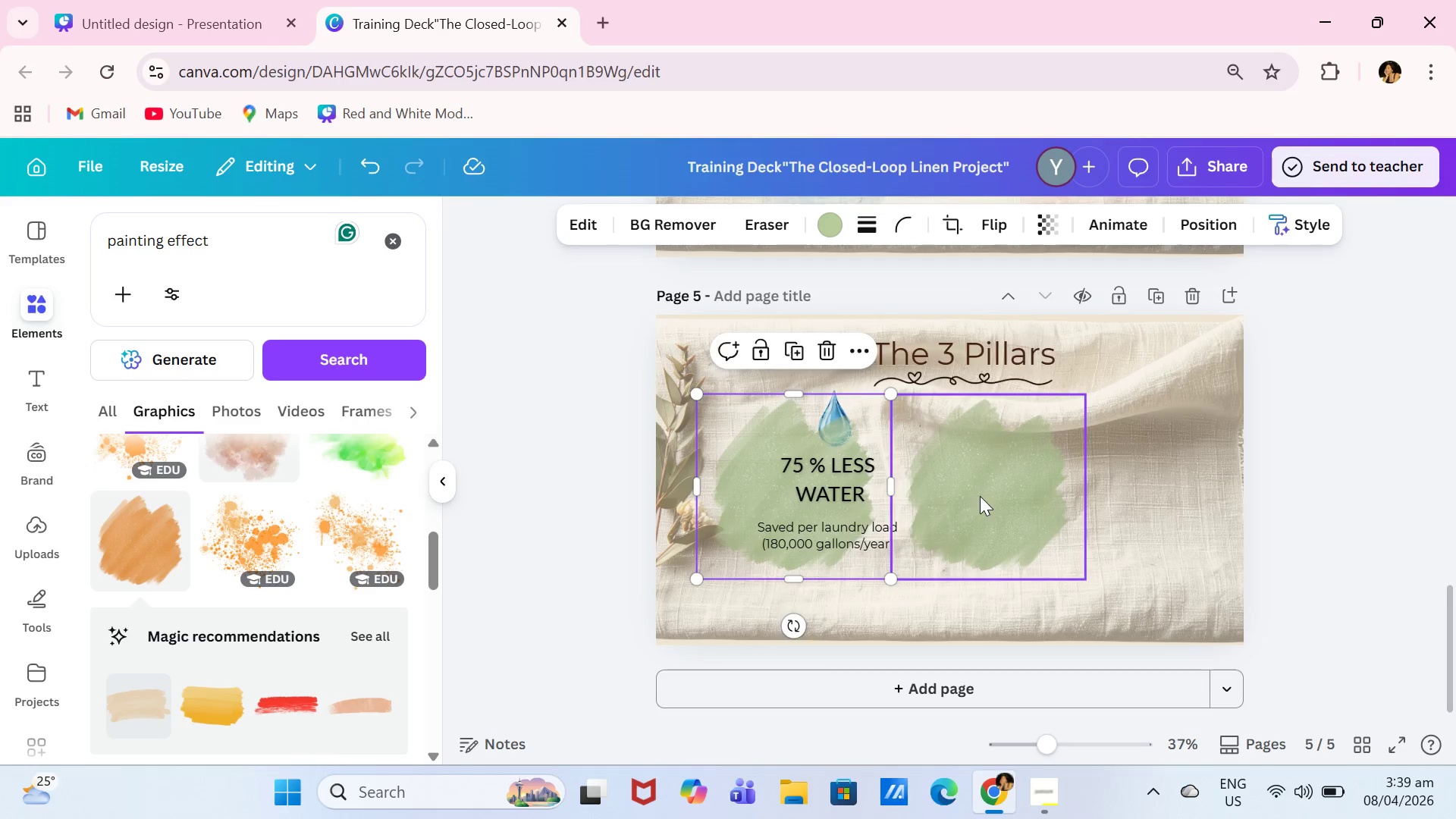 
left_click_drag(start_coordinate=[980, 496], to_coordinate=[962, 496])
 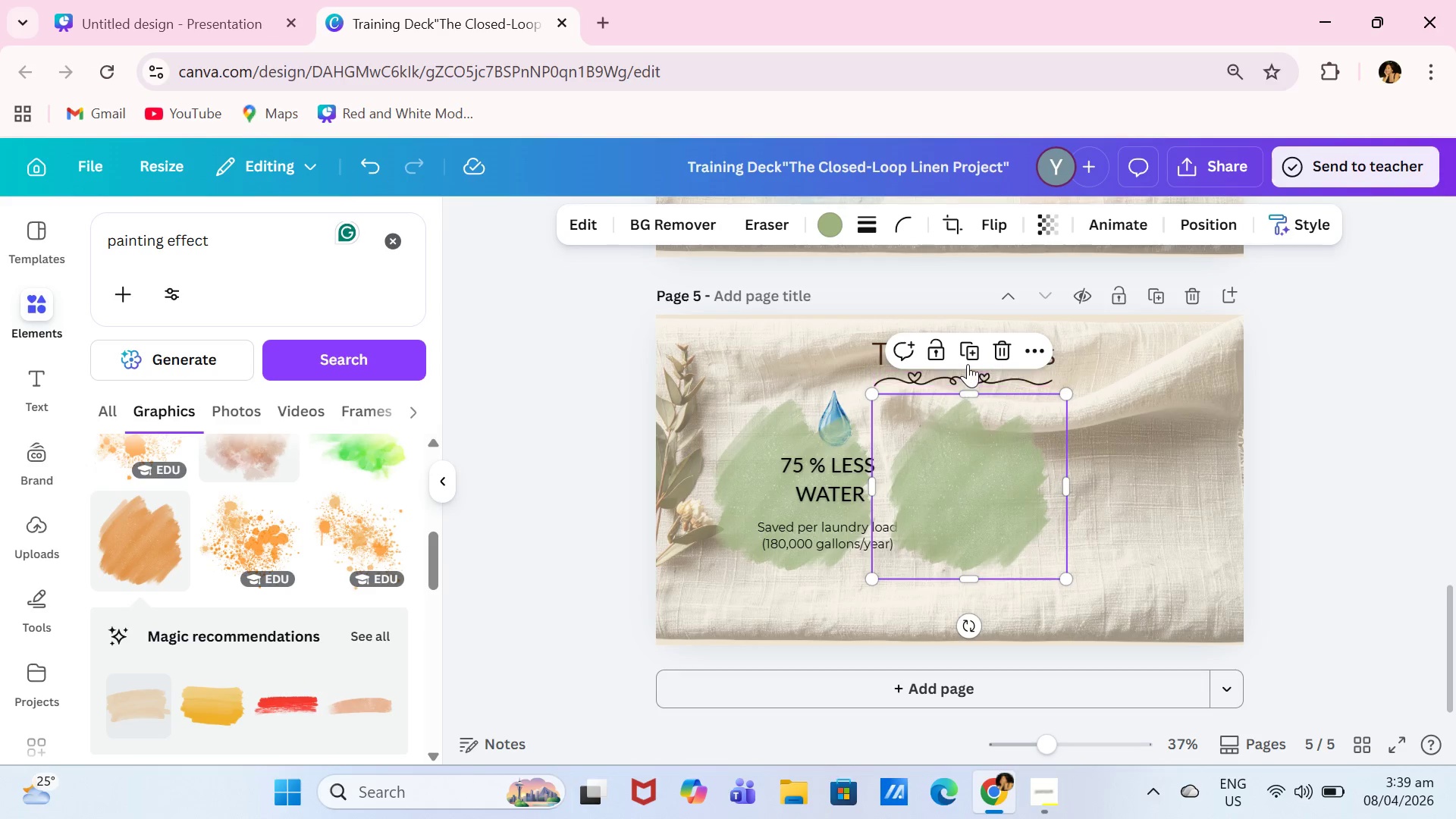 
left_click([968, 364])
 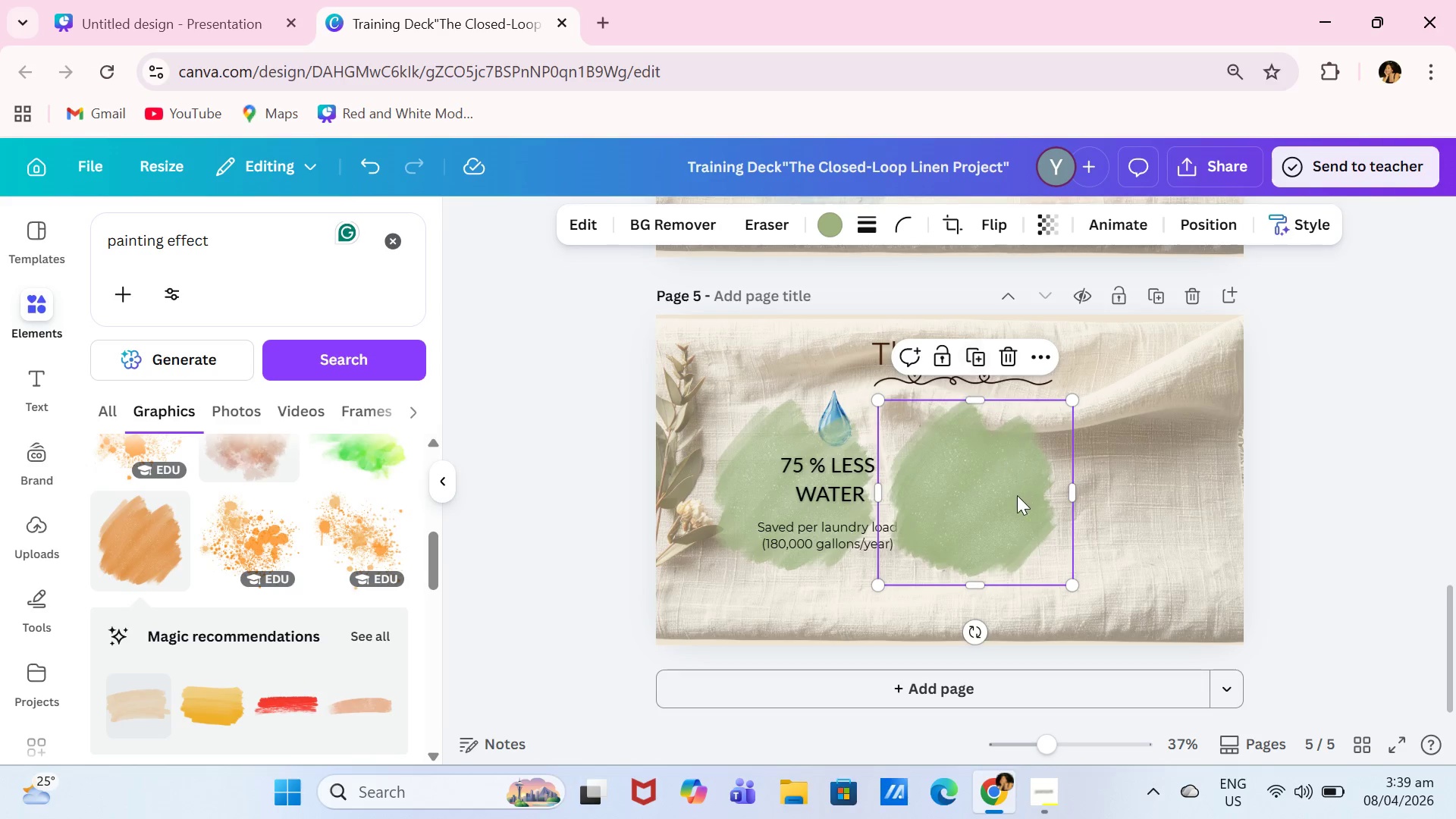 
left_click_drag(start_coordinate=[1017, 496], to_coordinate=[1034, 497])
 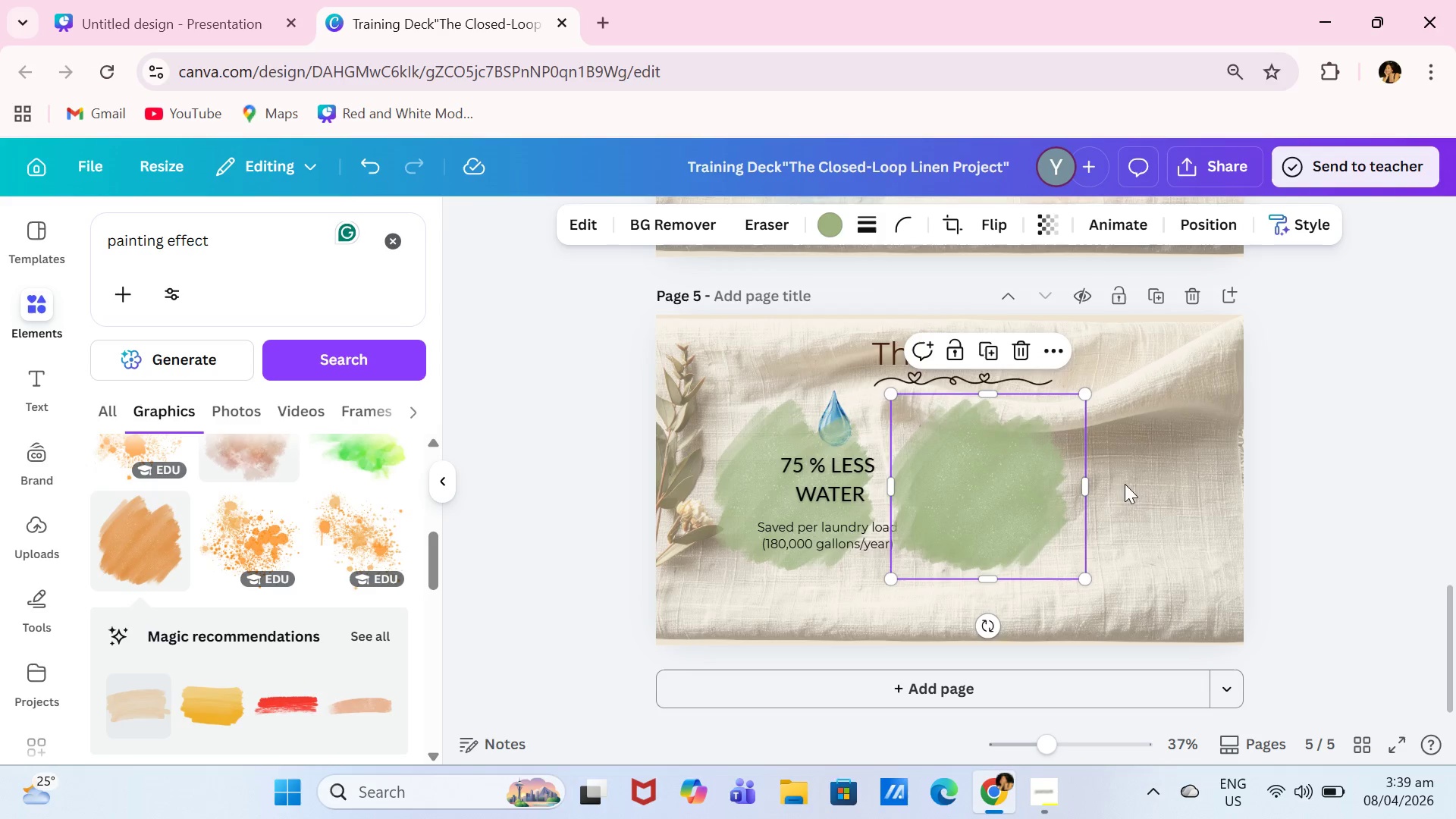 
left_click_drag(start_coordinate=[1118, 485], to_coordinate=[1153, 480])
 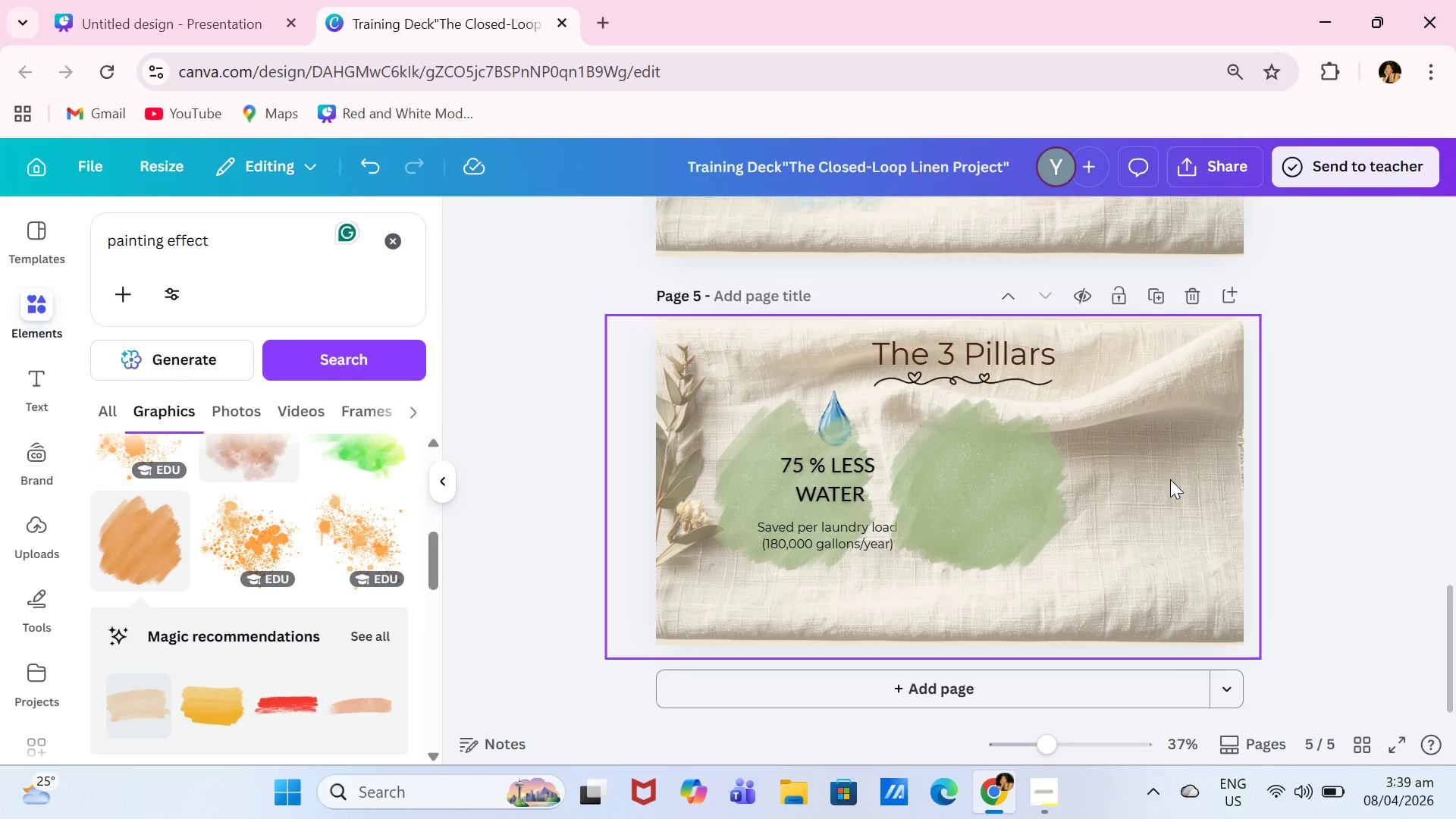 
left_click_drag(start_coordinate=[1171, 479], to_coordinate=[1193, 479])
 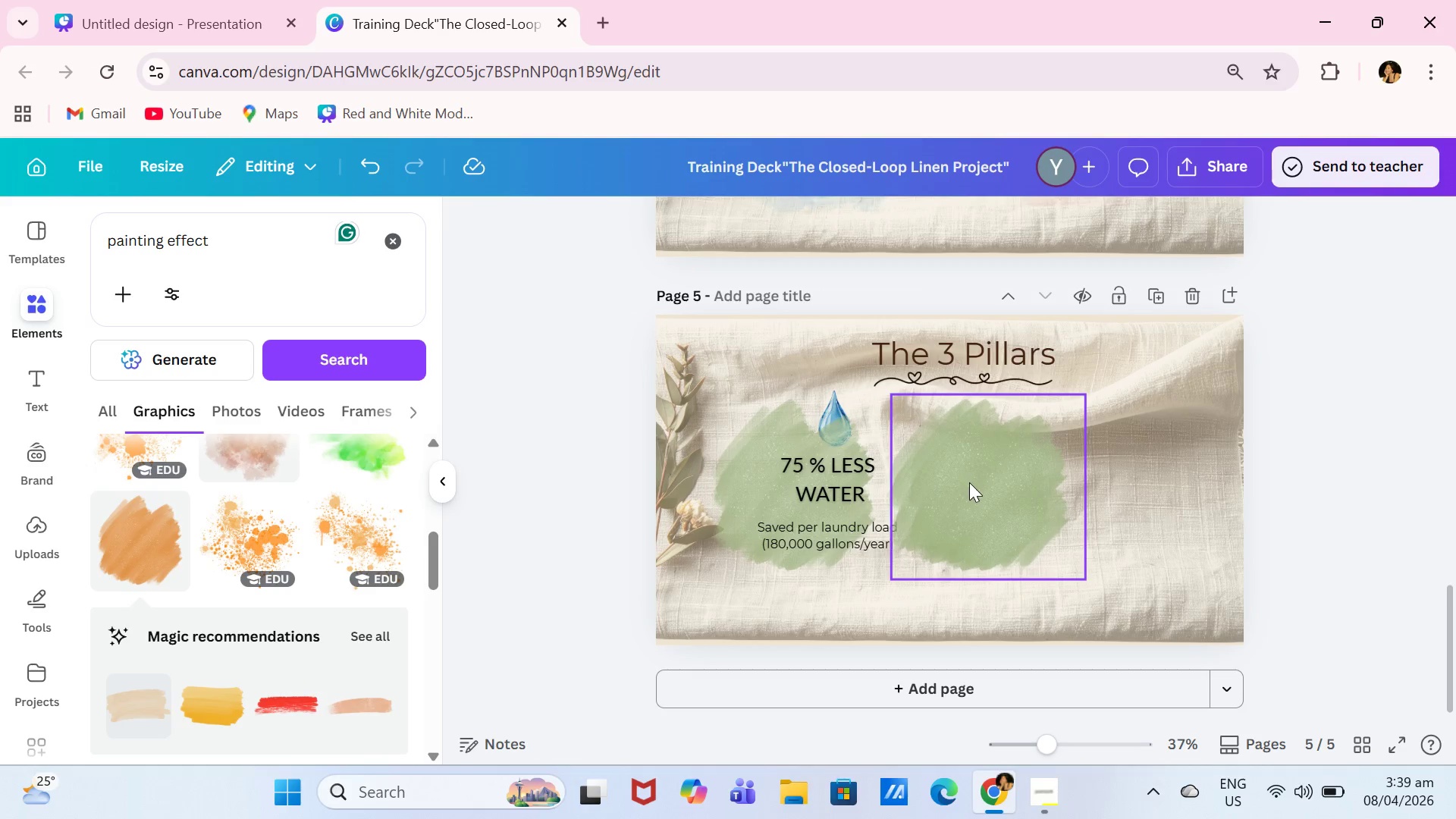 
left_click_drag(start_coordinate=[969, 482], to_coordinate=[1128, 486])
 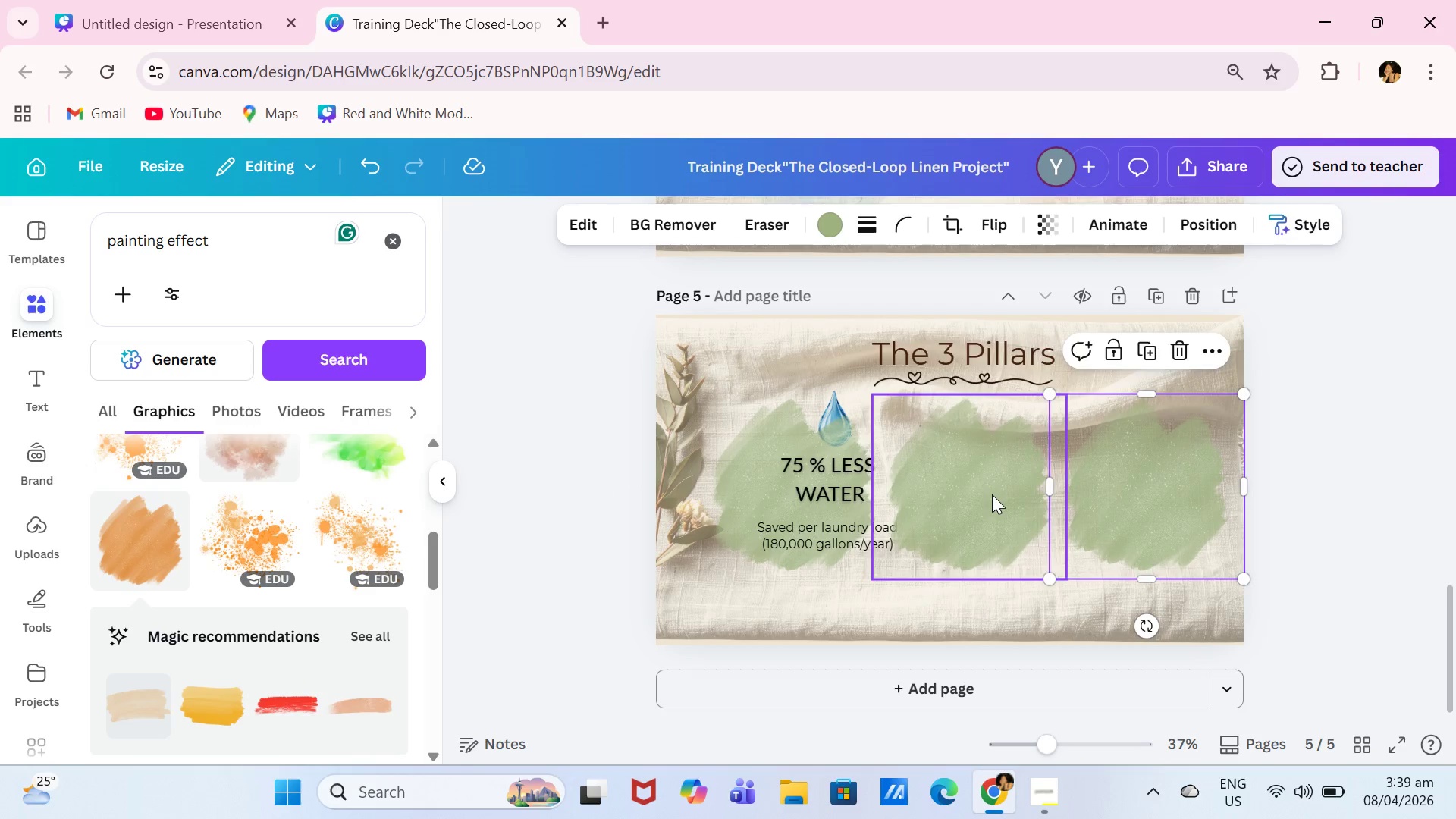 
left_click([992, 494])
 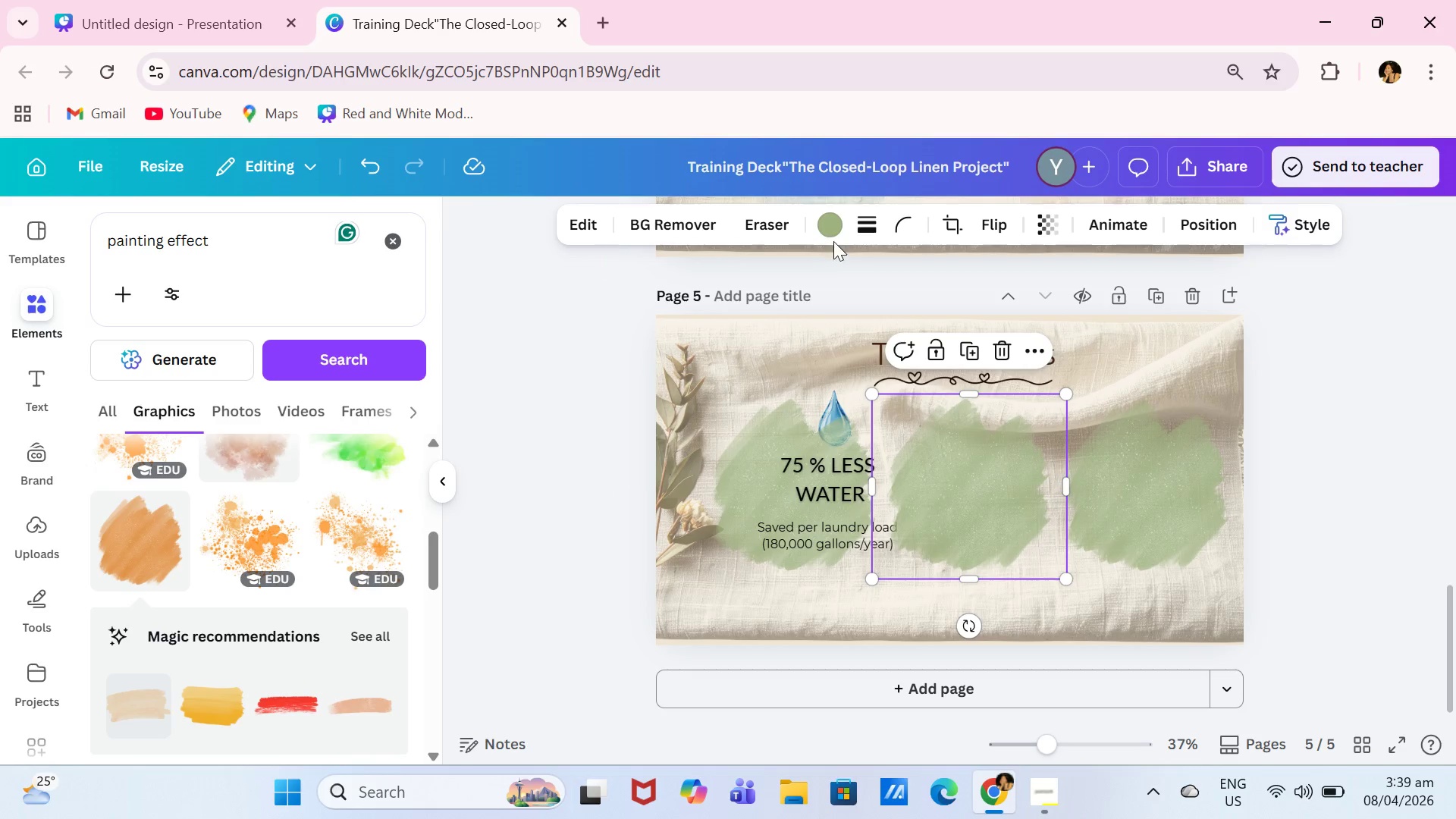 
left_click([835, 234])
 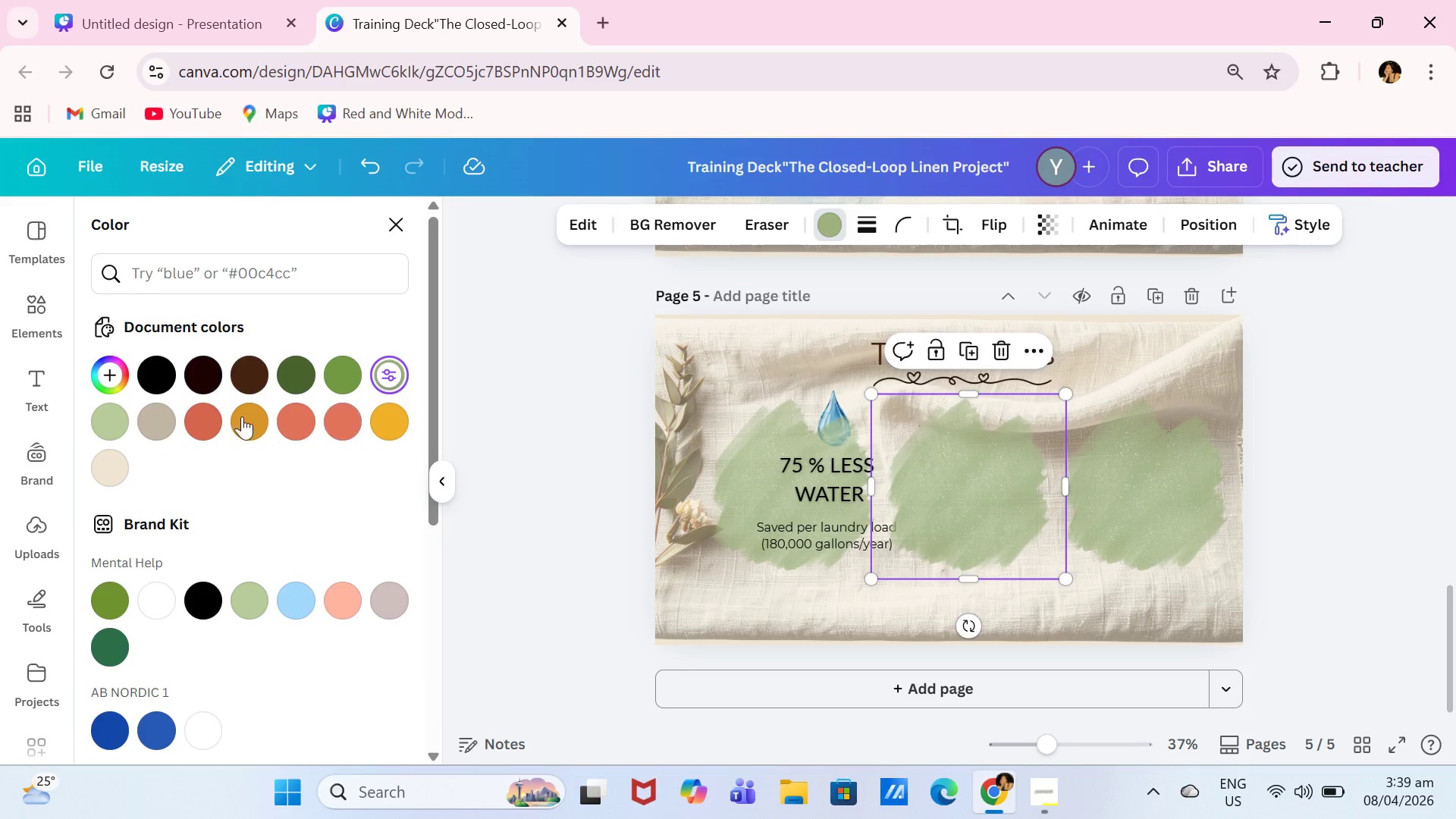 
left_click([282, 422])
 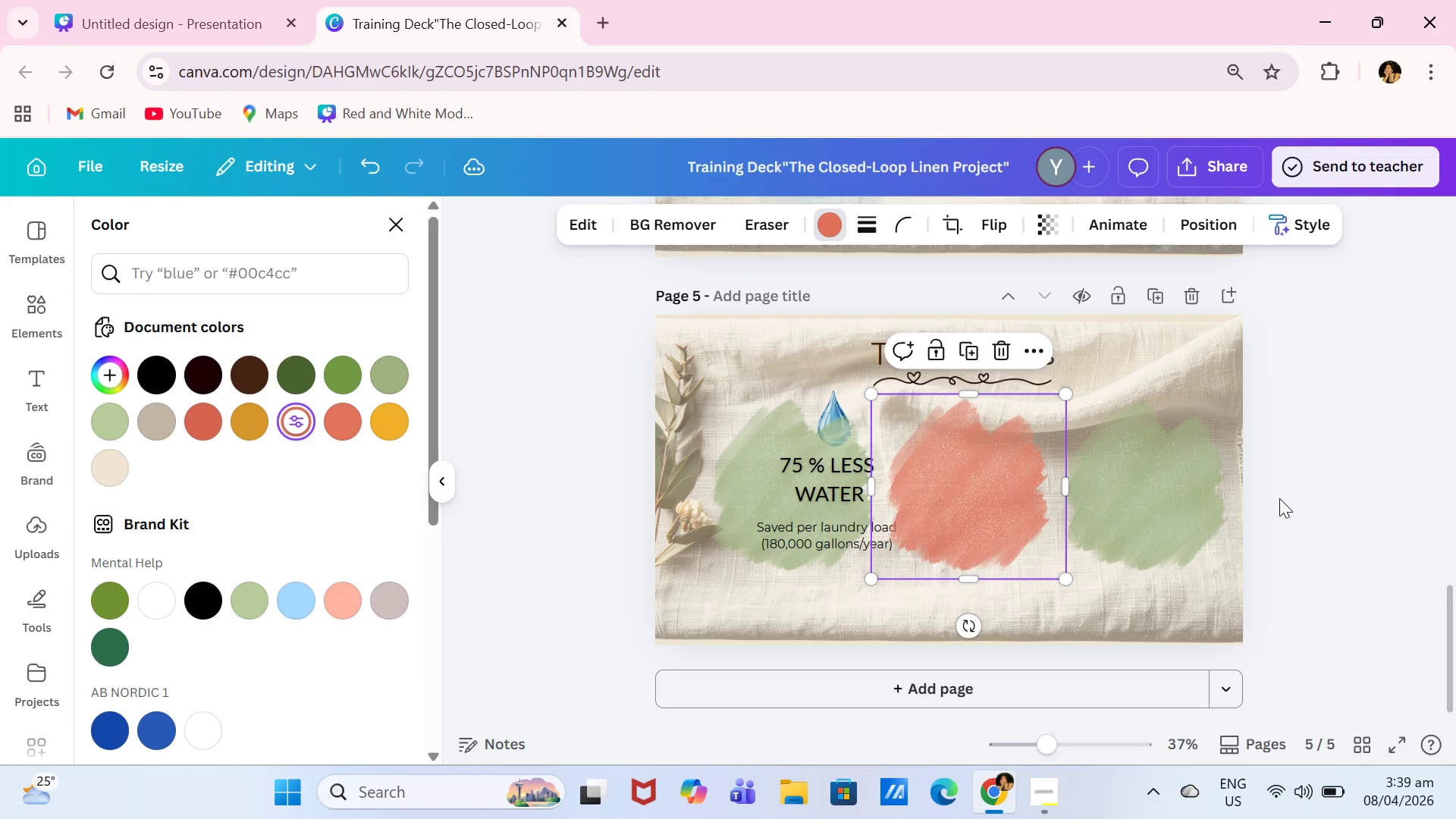 
left_click([1303, 490])
 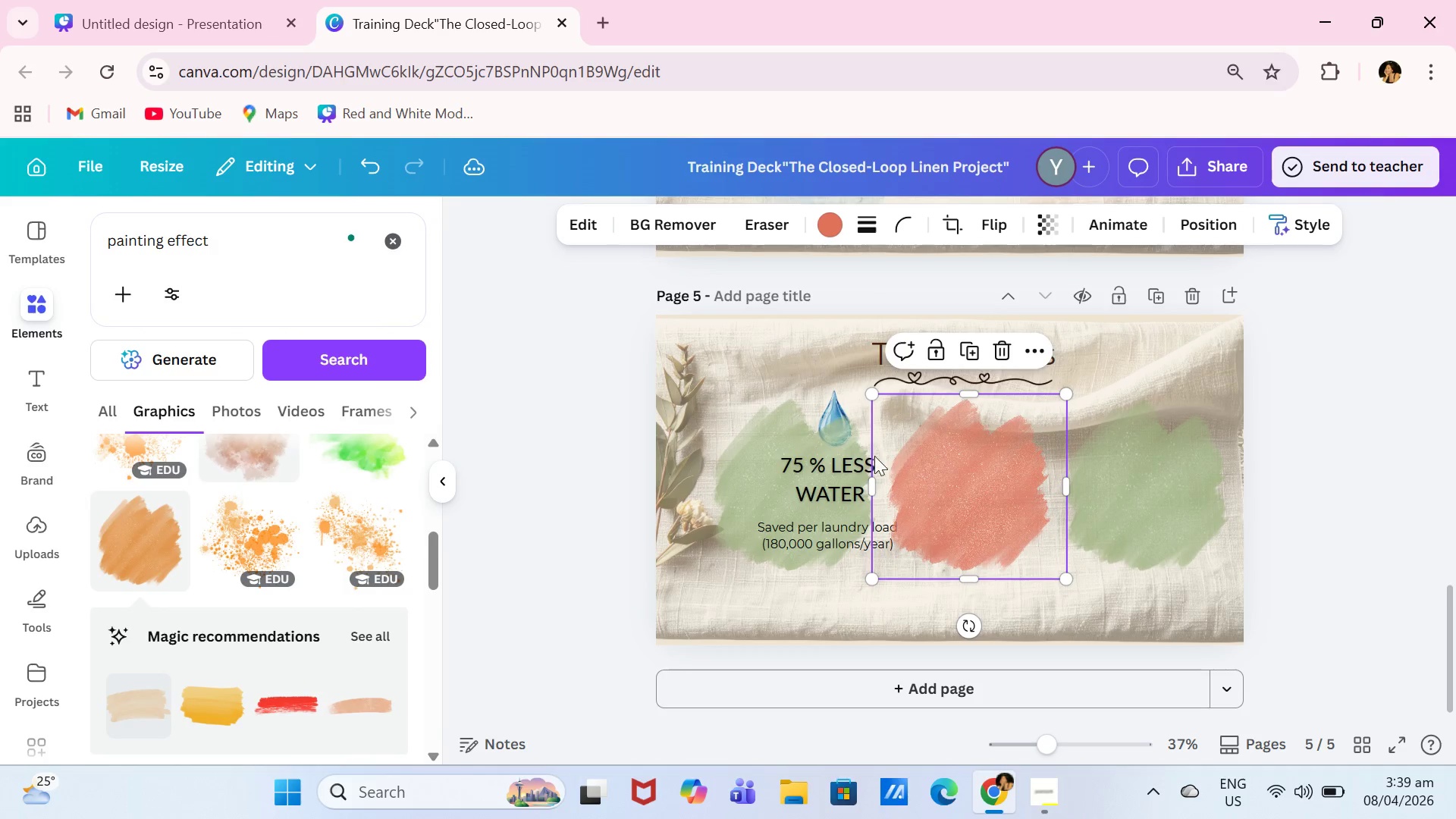 
left_click_drag(start_coordinate=[779, 450], to_coordinate=[837, 231])
 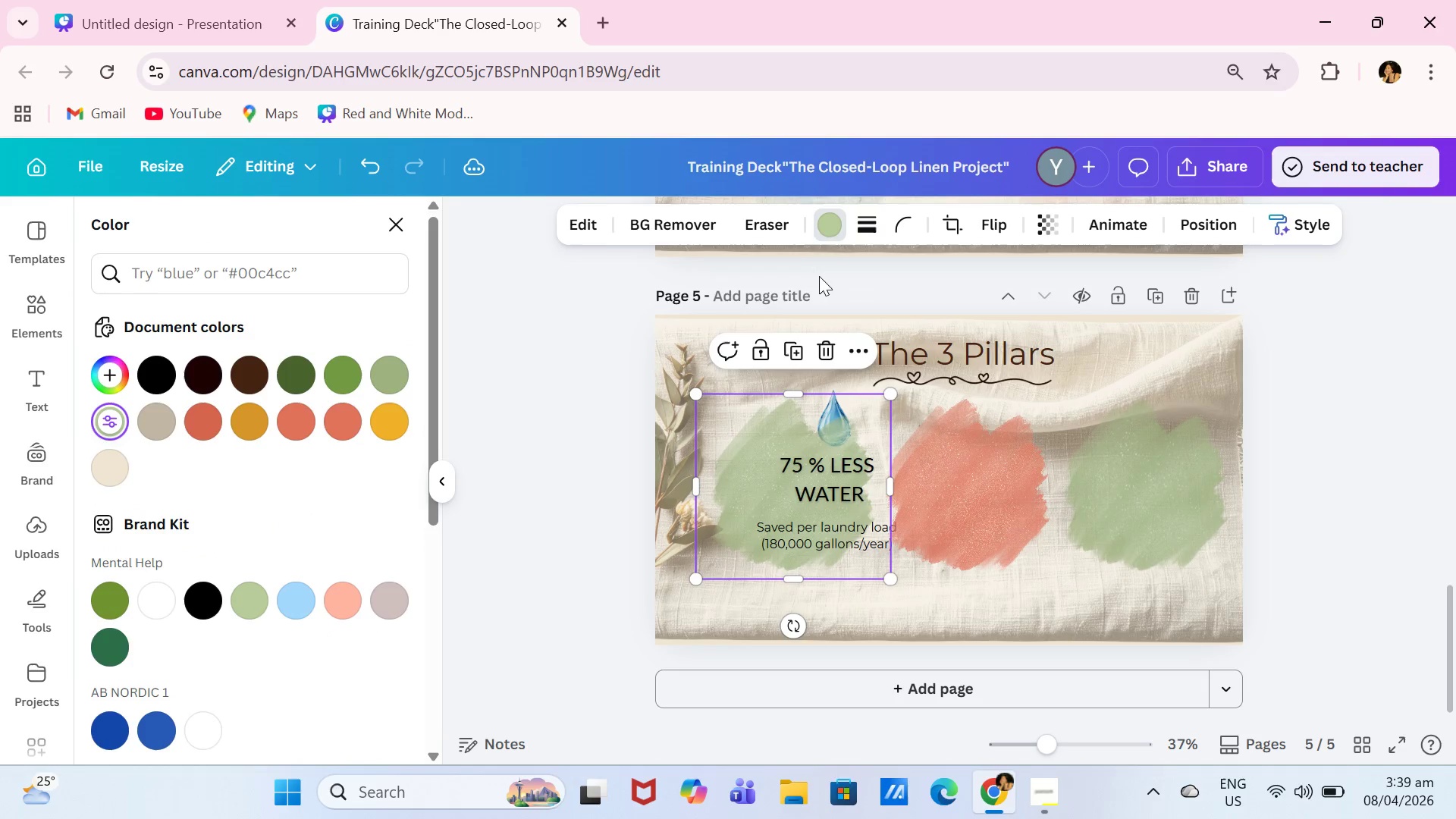 
left_click([837, 231])
 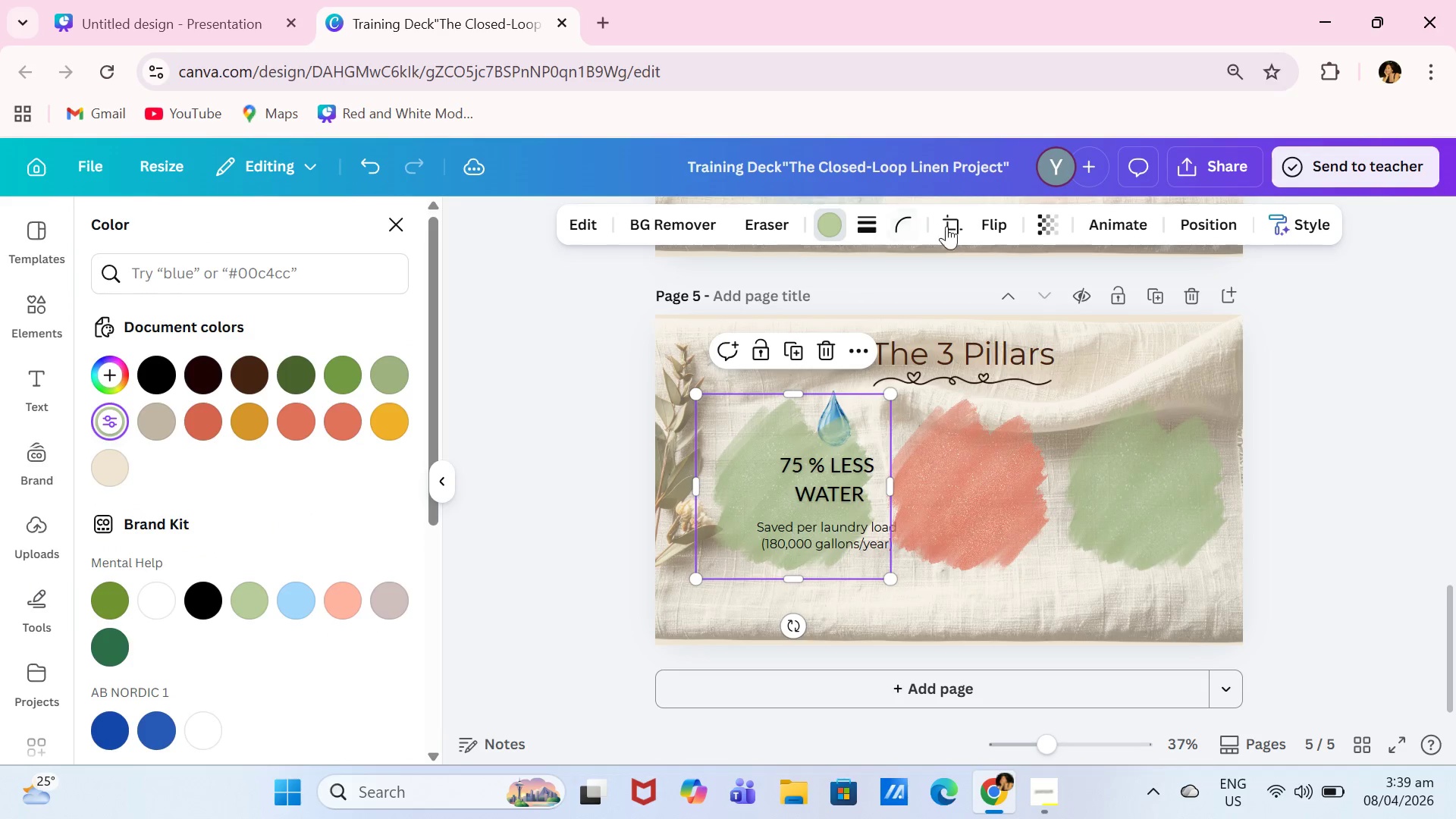 
left_click([1037, 227])
 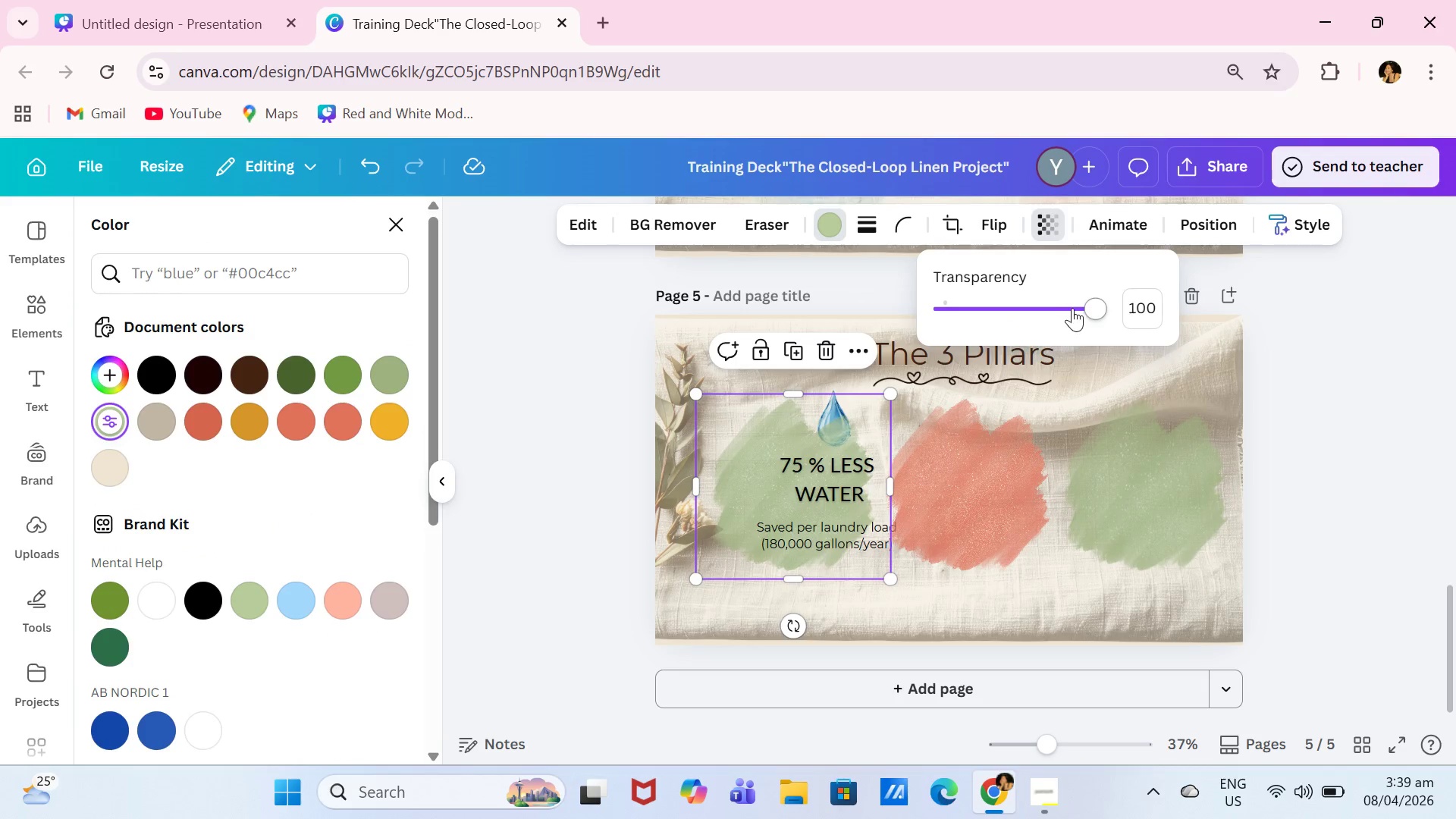 
left_click_drag(start_coordinate=[1076, 308], to_coordinate=[1049, 331])
 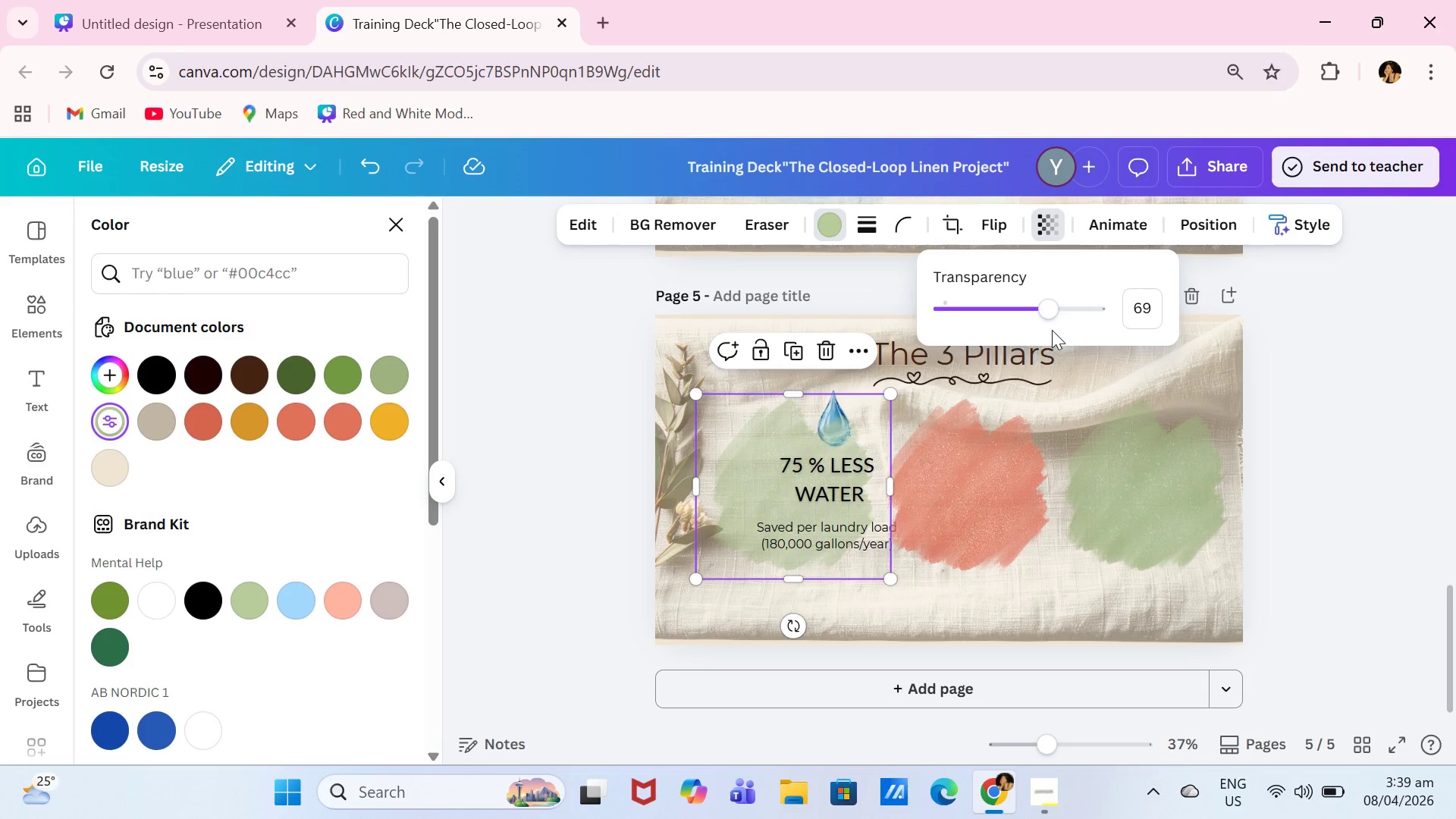 
double_click([1052, 330])
 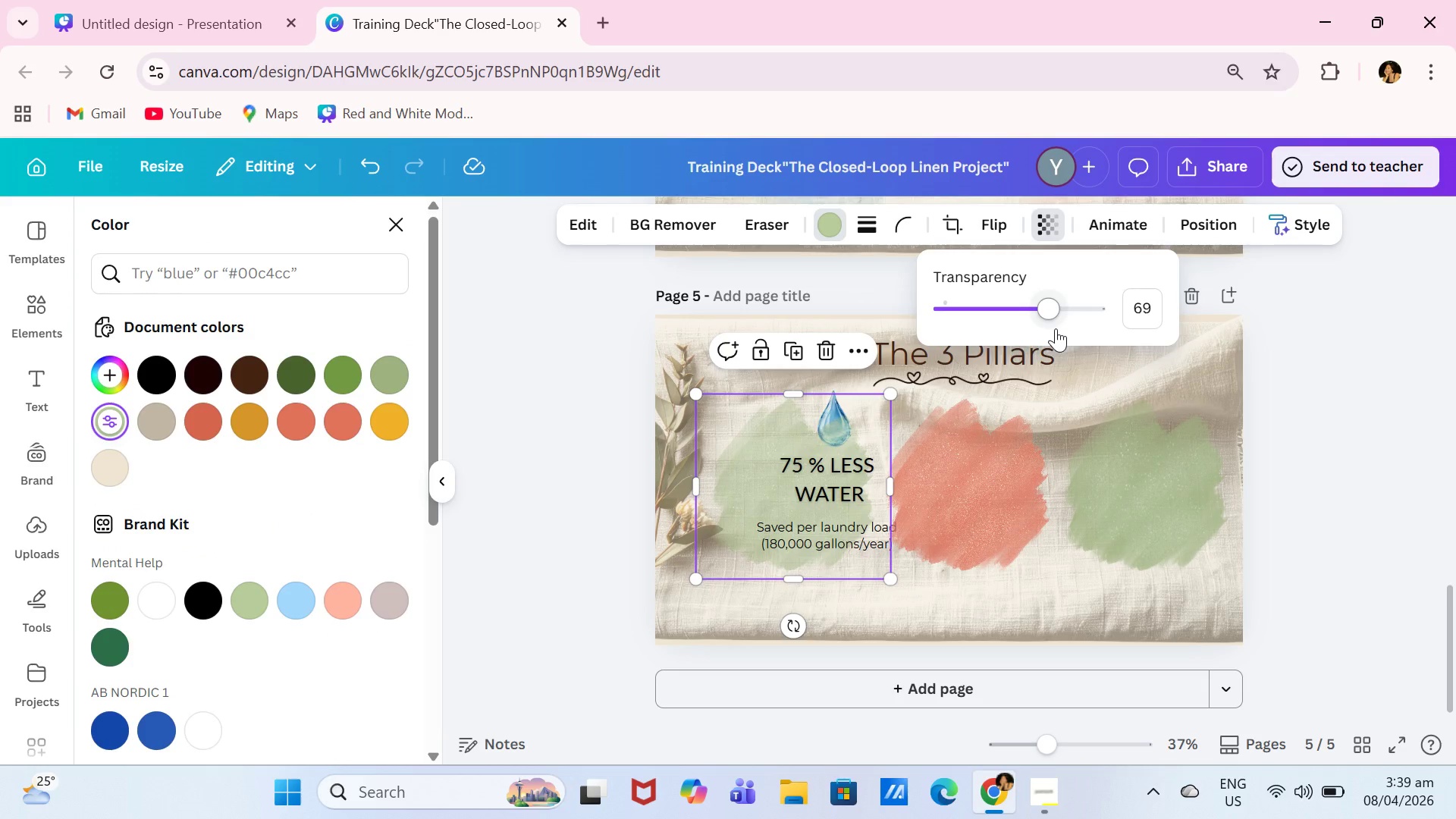 
triple_click([1056, 328])
 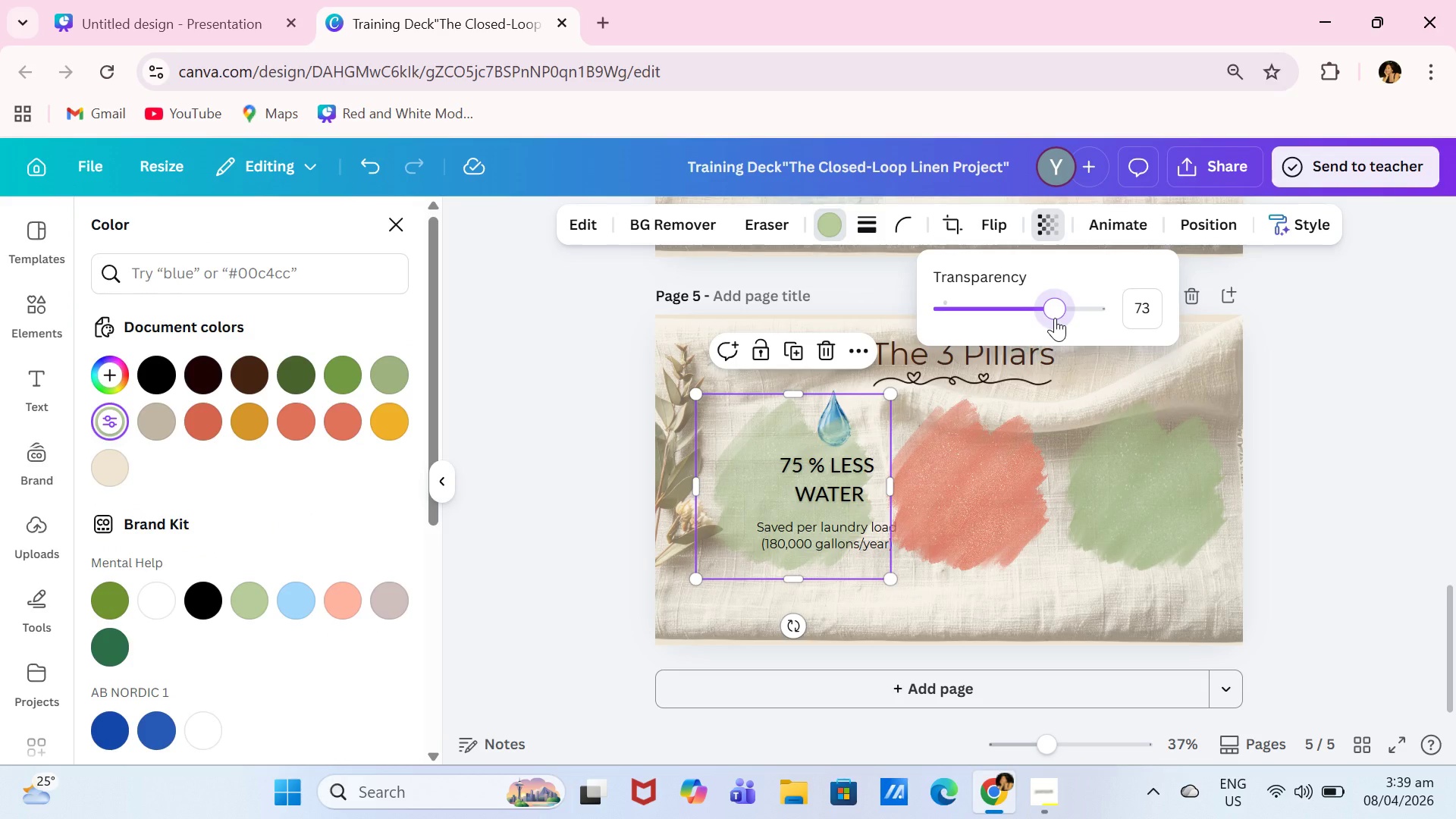 
left_click_drag(start_coordinate=[1056, 318], to_coordinate=[1049, 334])
 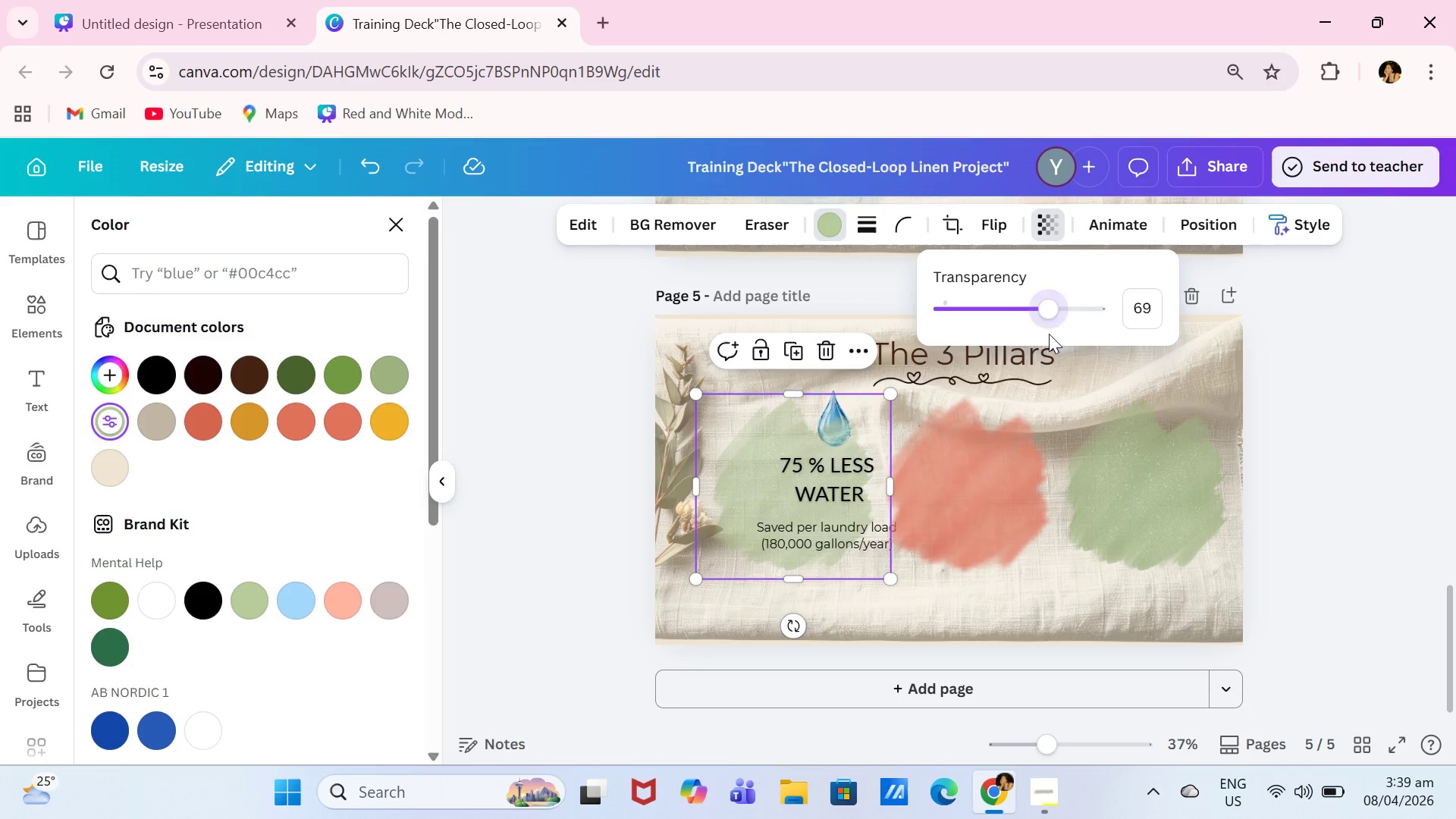 
left_click([1049, 334])
 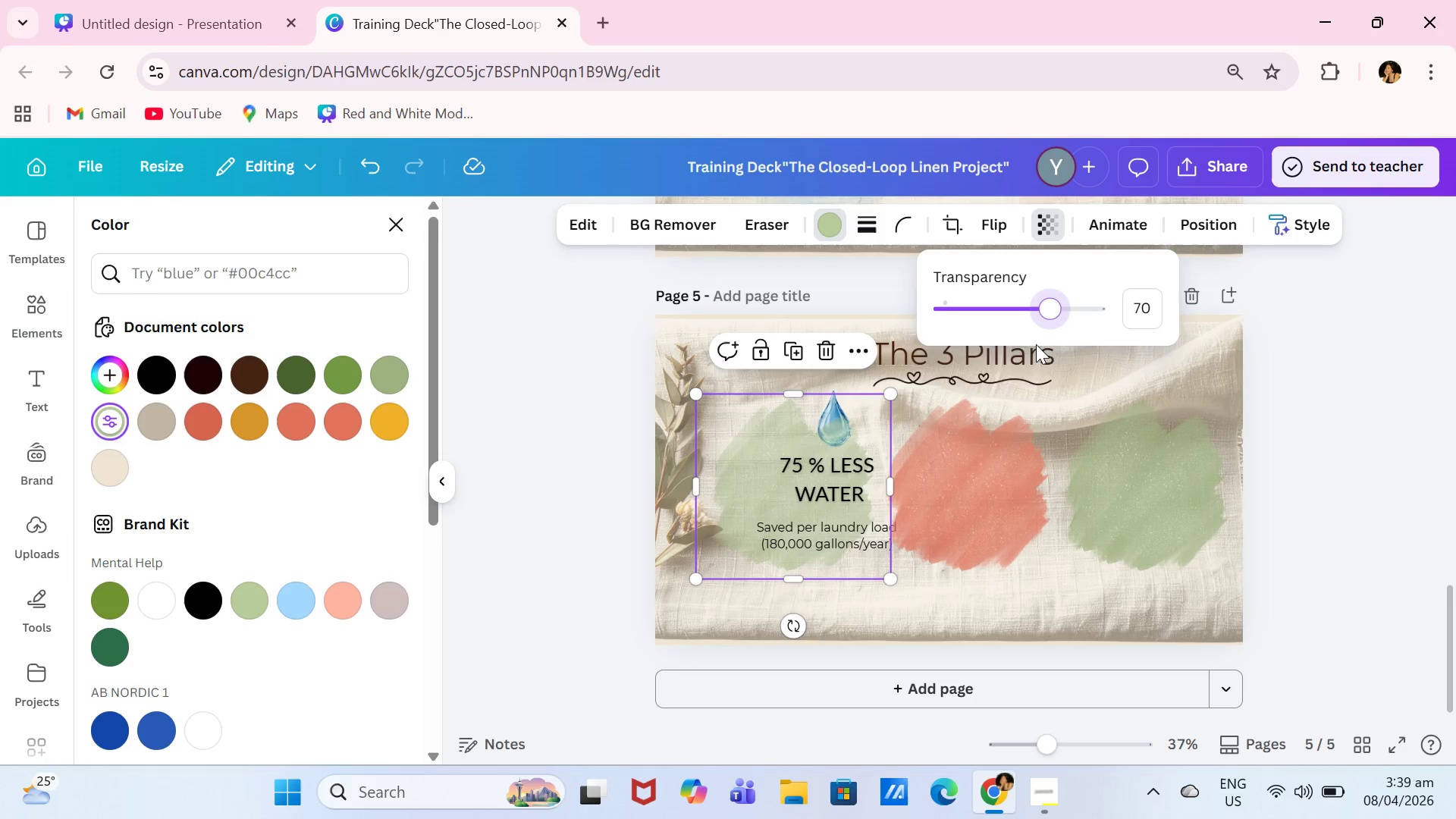 
left_click([981, 460])
 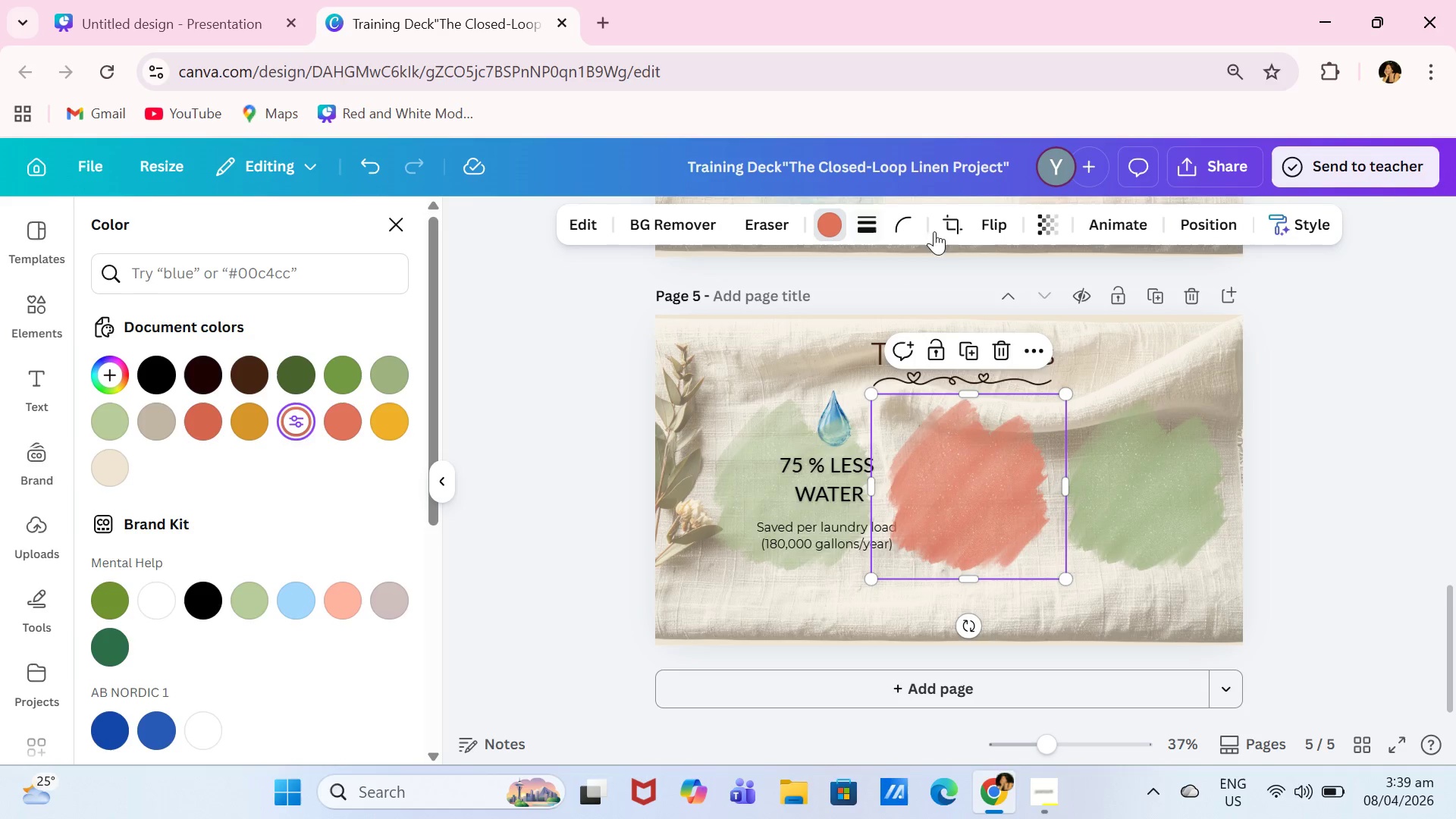 
left_click([1046, 231])
 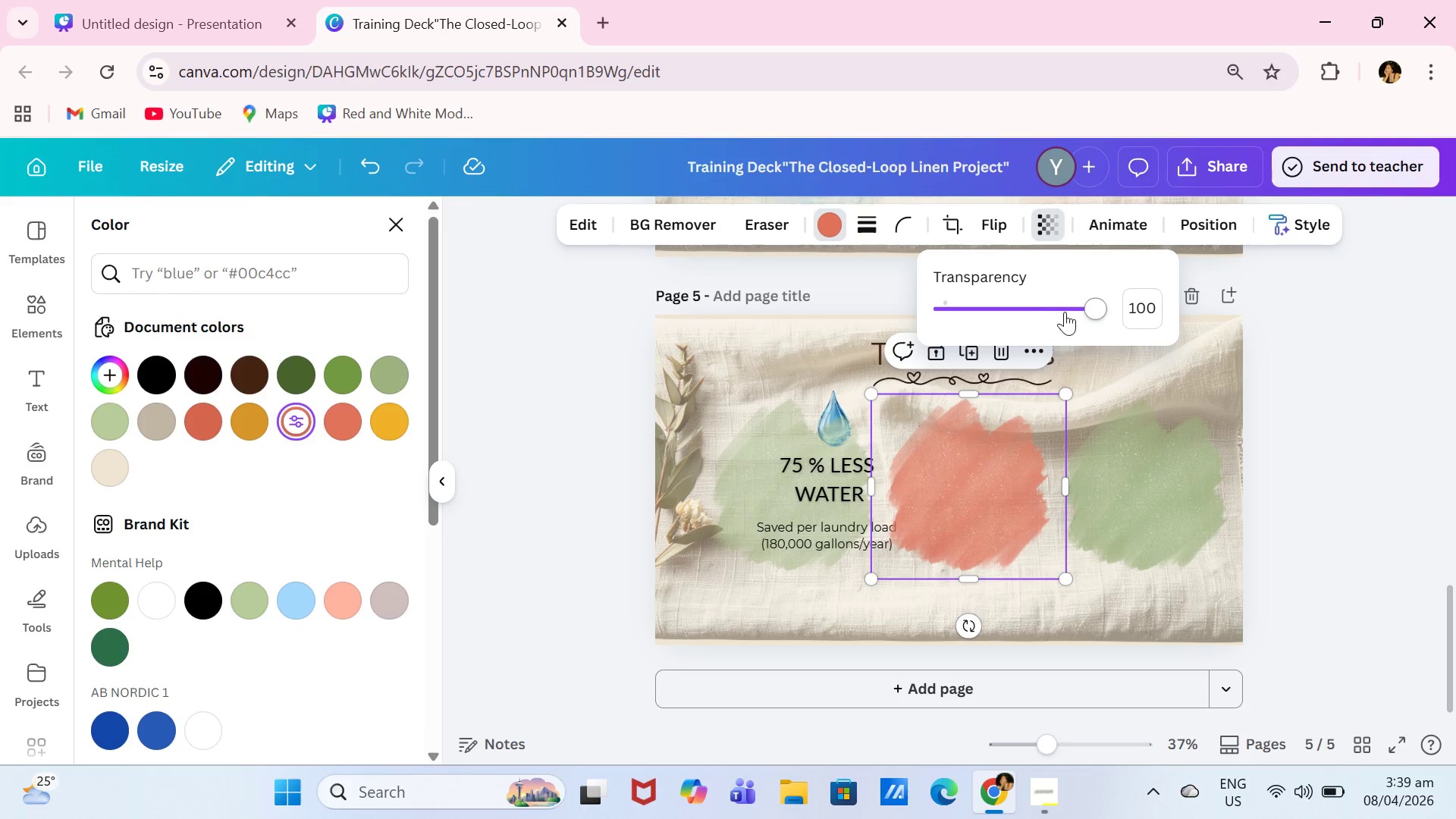 
left_click_drag(start_coordinate=[1068, 312], to_coordinate=[1051, 327])
 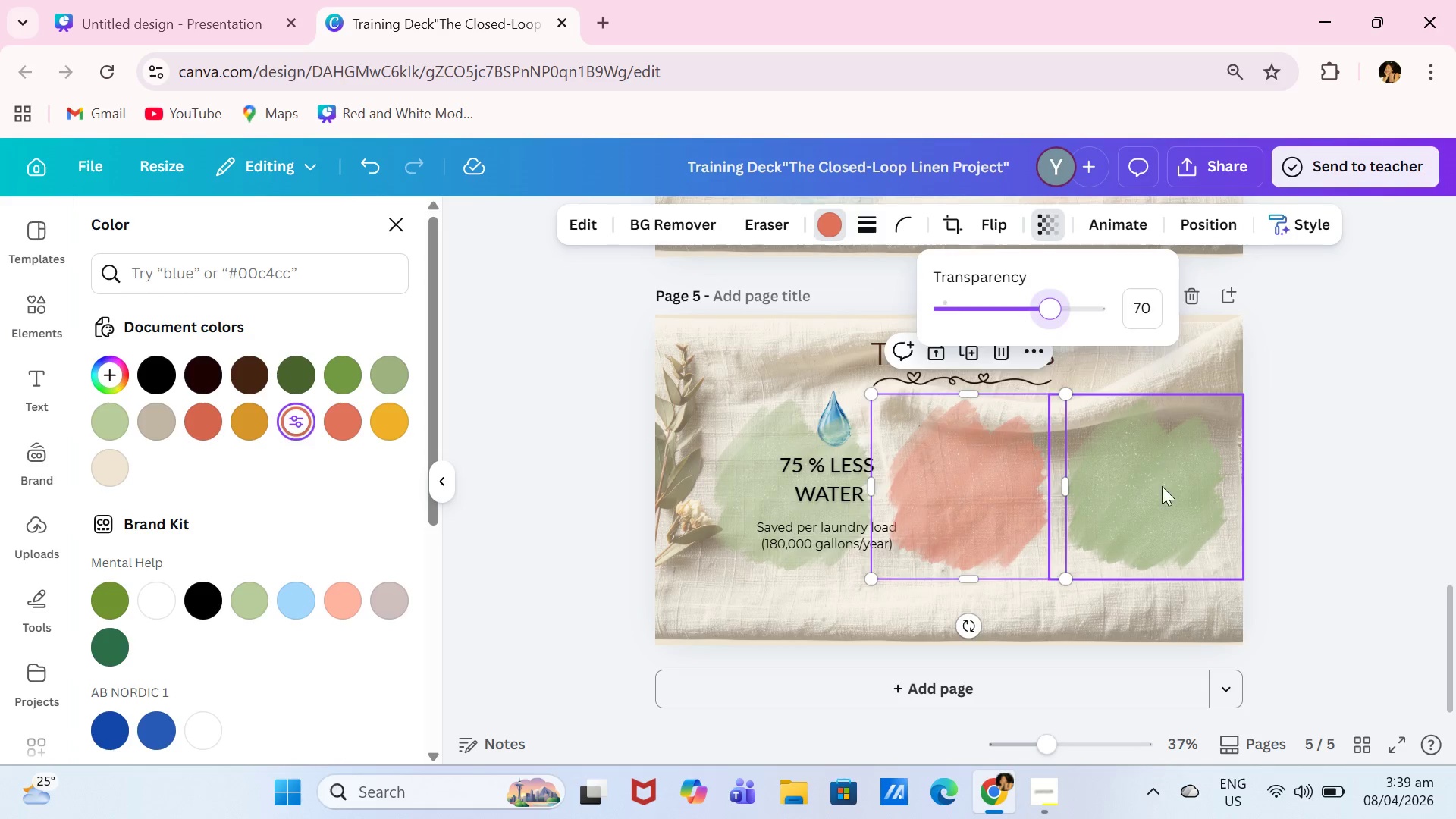 
left_click([1162, 486])
 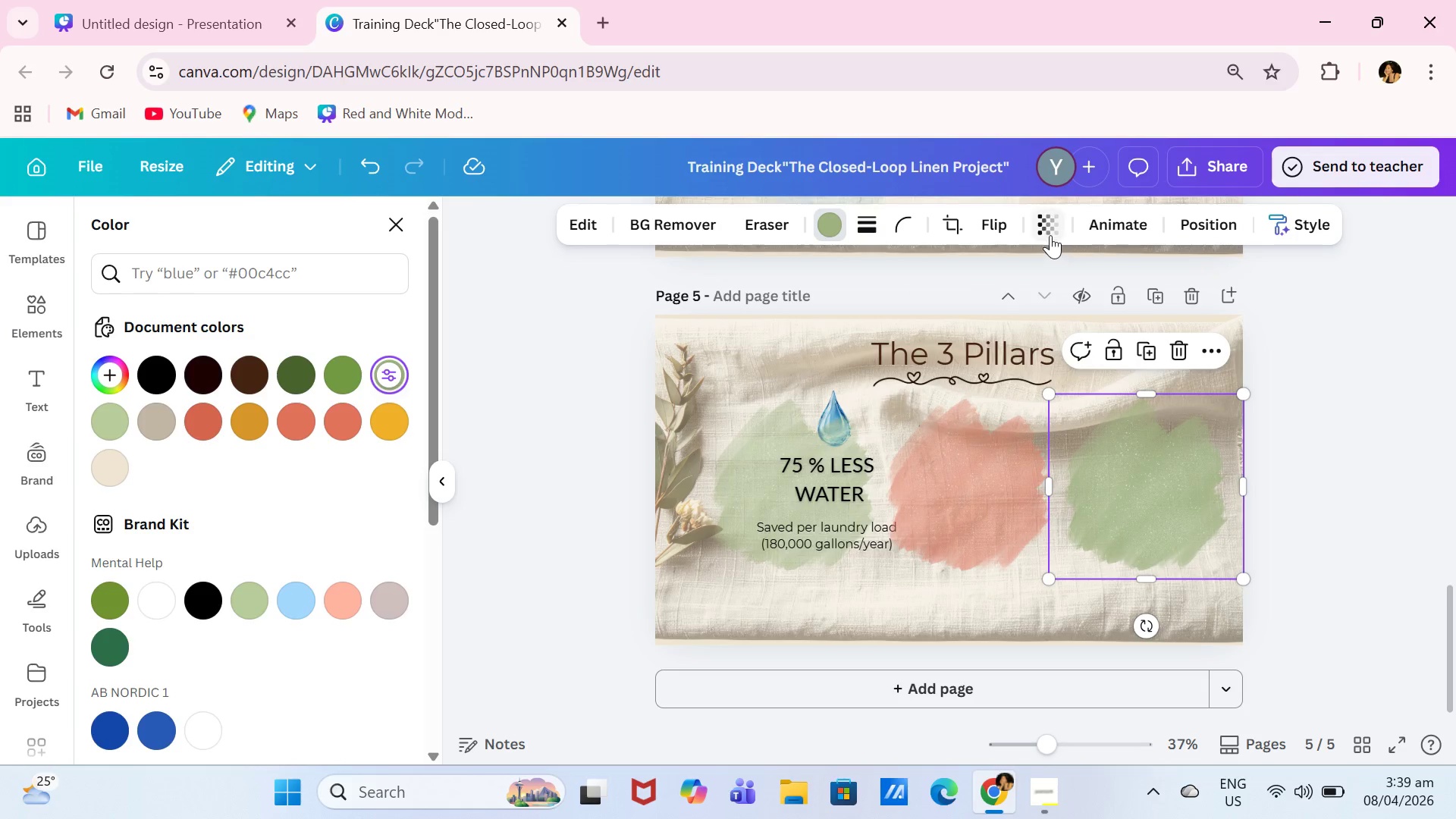 
left_click([1050, 234])
 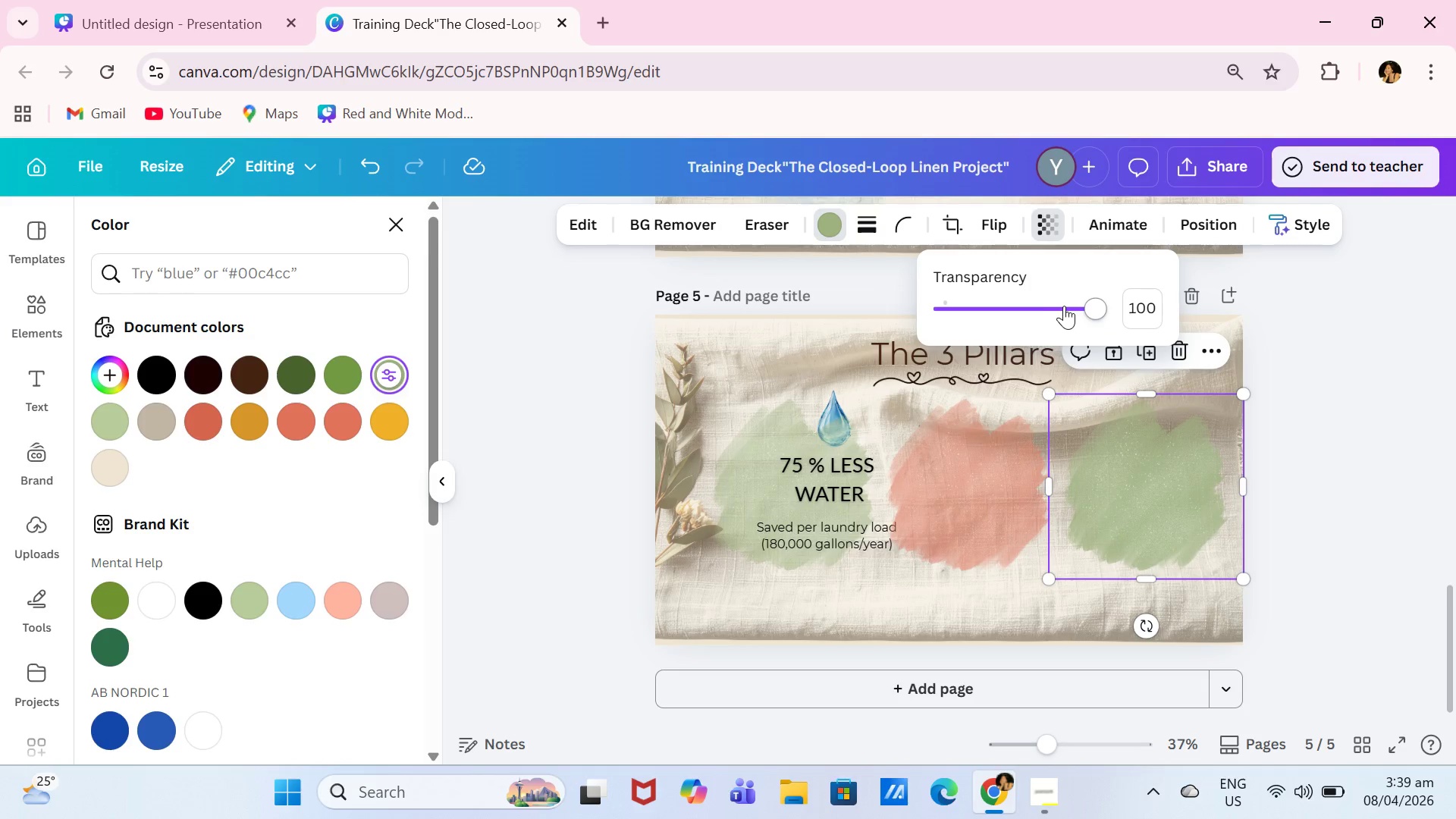 
left_click_drag(start_coordinate=[1068, 306], to_coordinate=[1051, 328])
 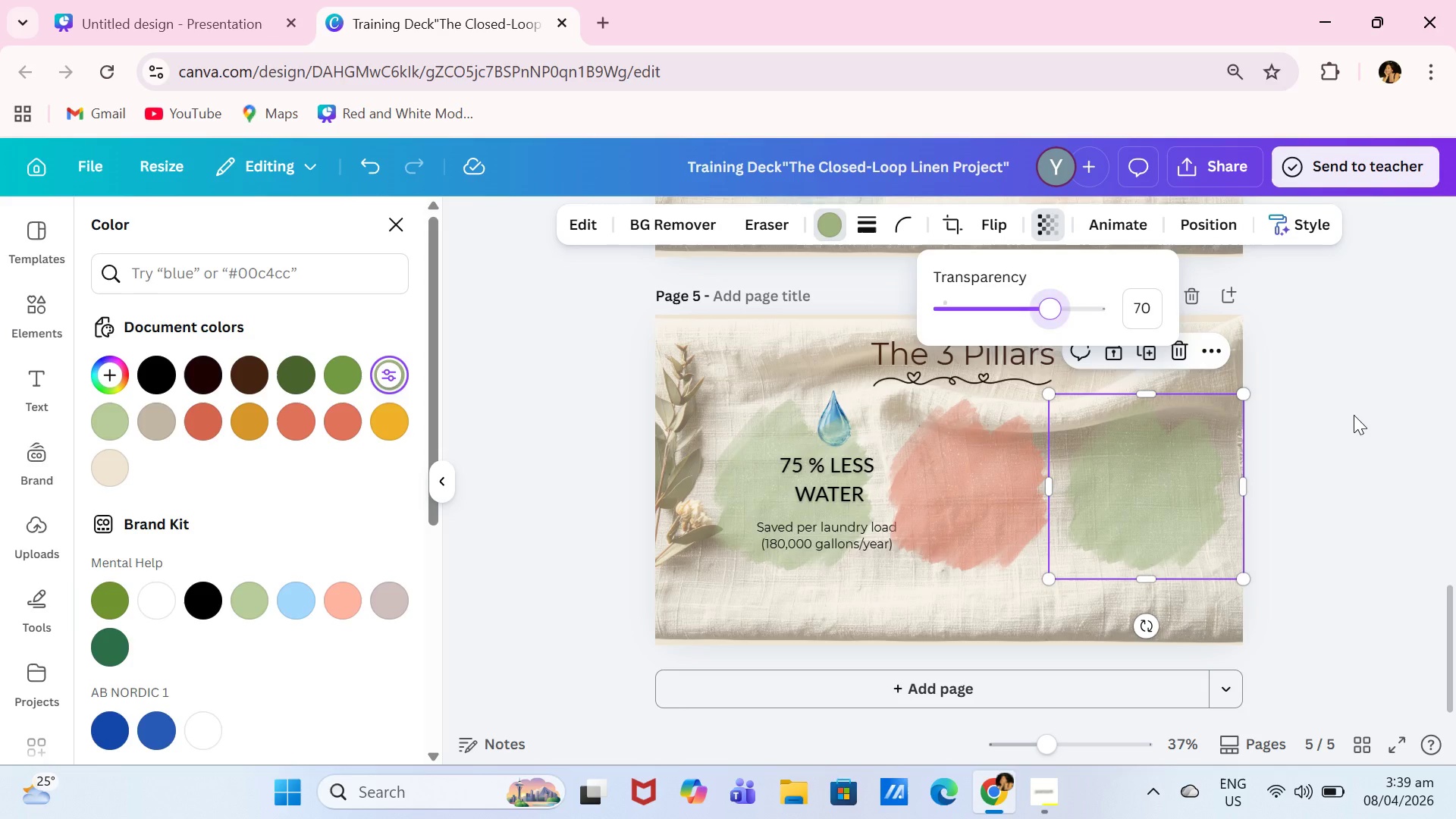 
left_click([1354, 415])
 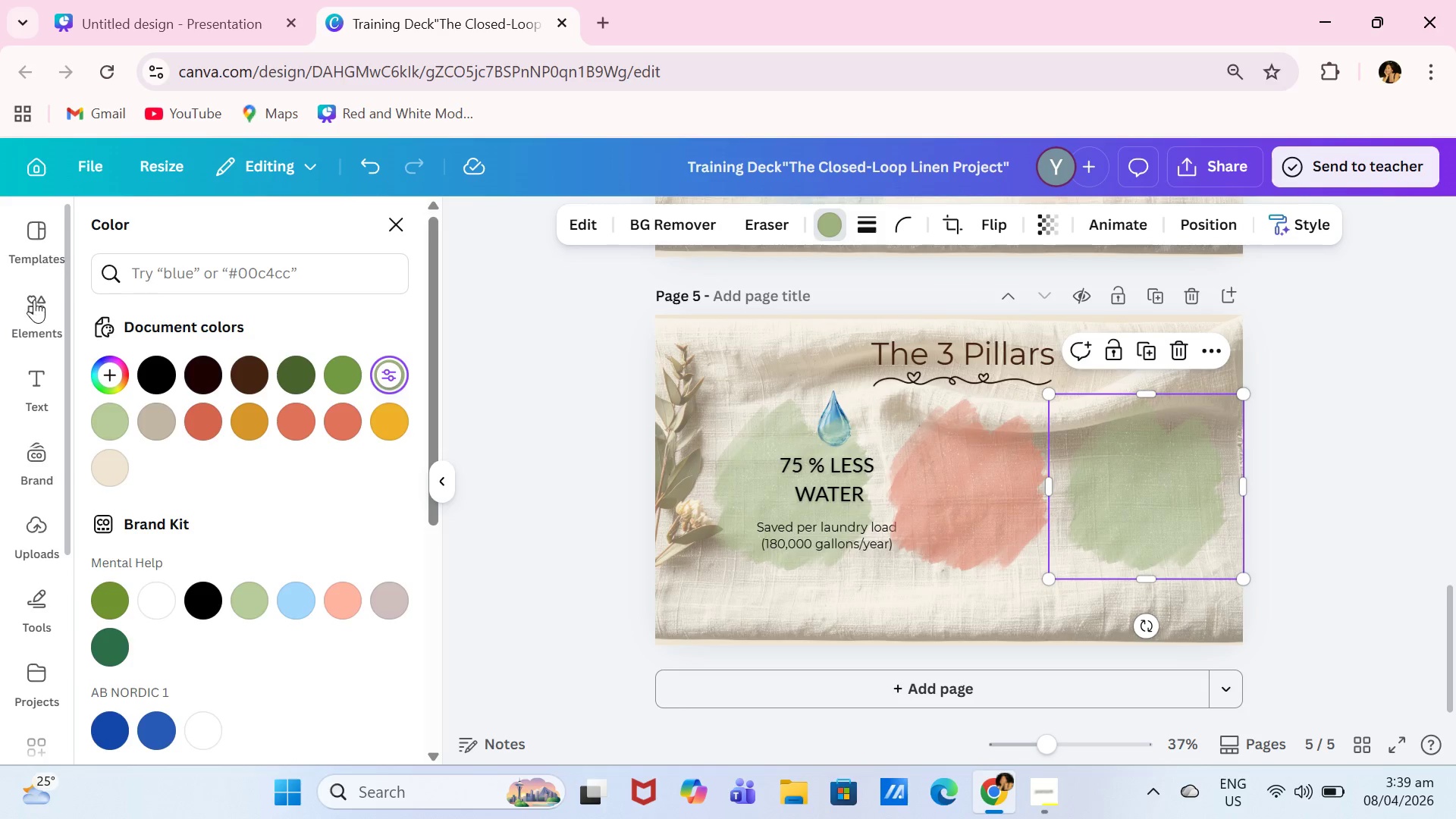 
left_click_drag(start_coordinate=[256, 239], to_coordinate=[98, 225])
 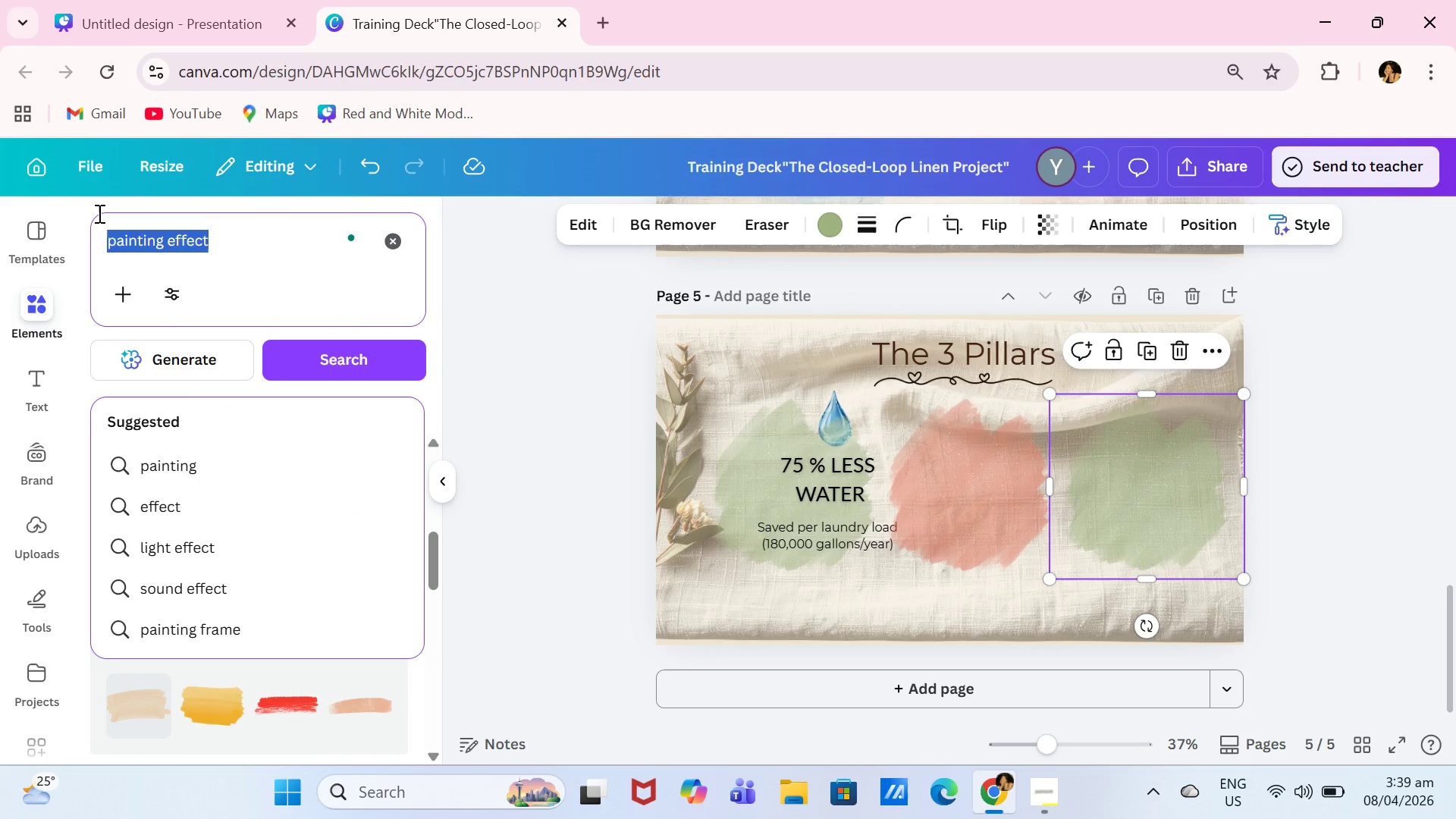 
type(detergents)
 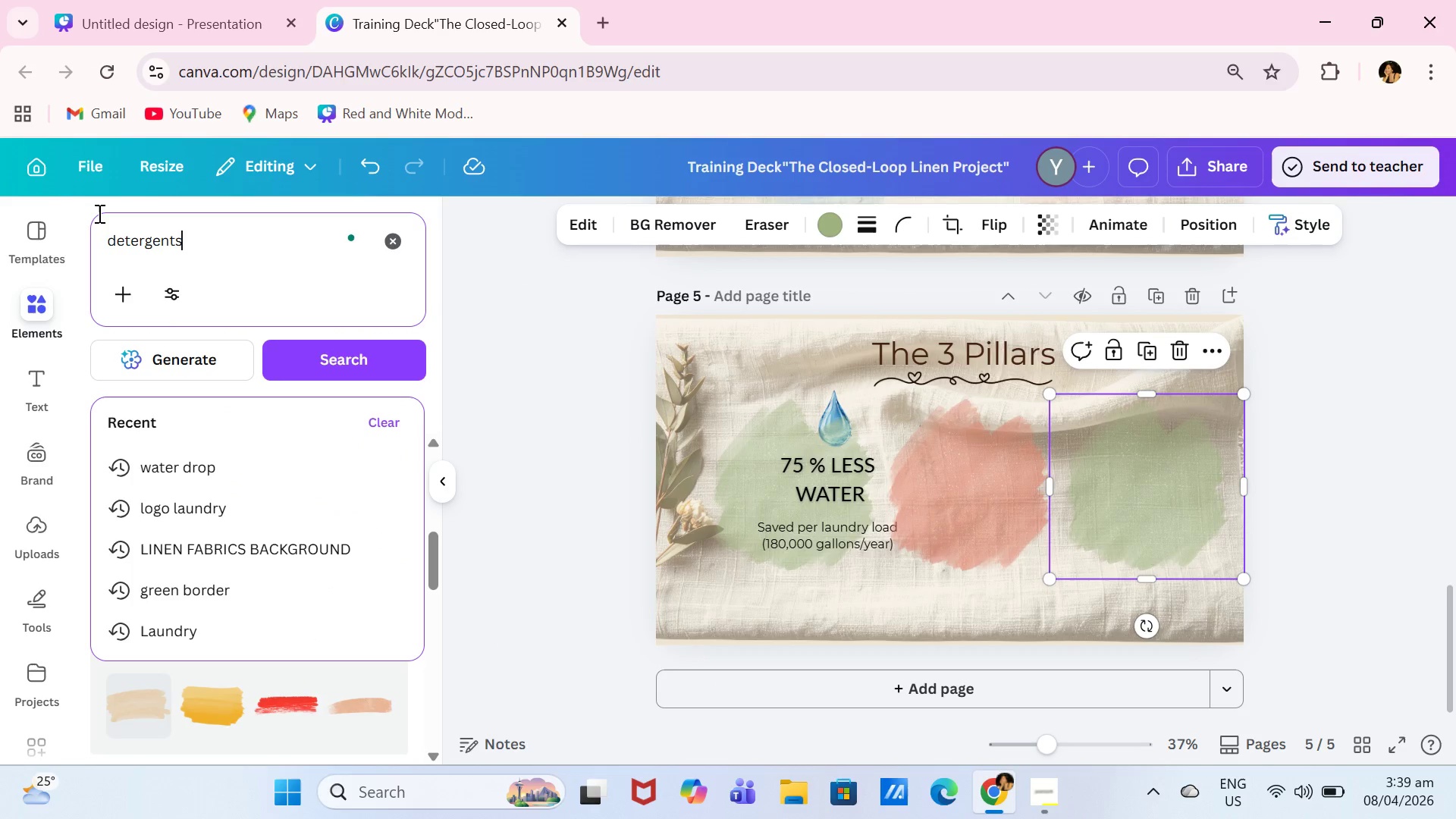 
key(Enter)
 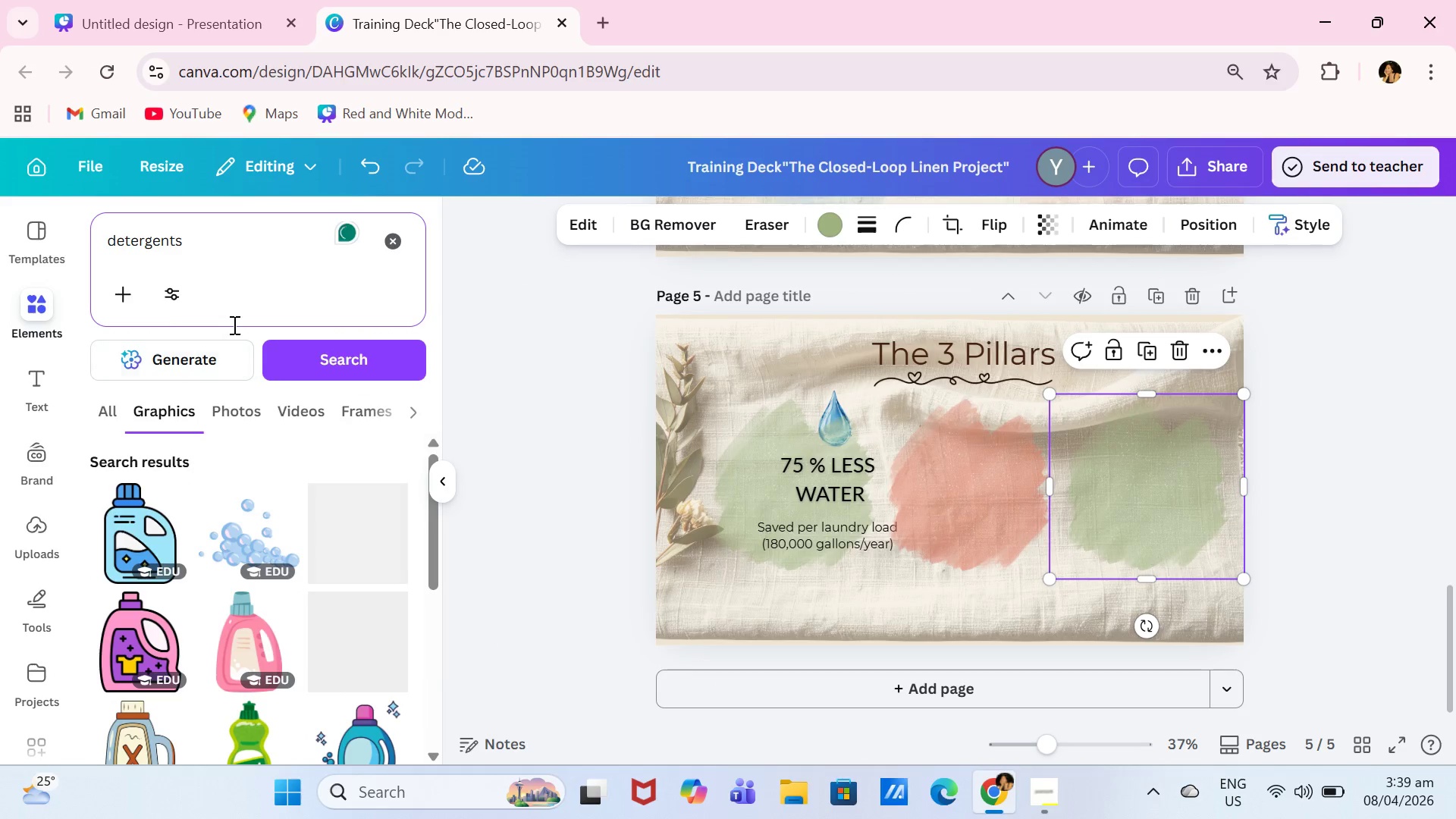 
scroll: coordinate [351, 624], scroll_direction: down, amount: 5.0
 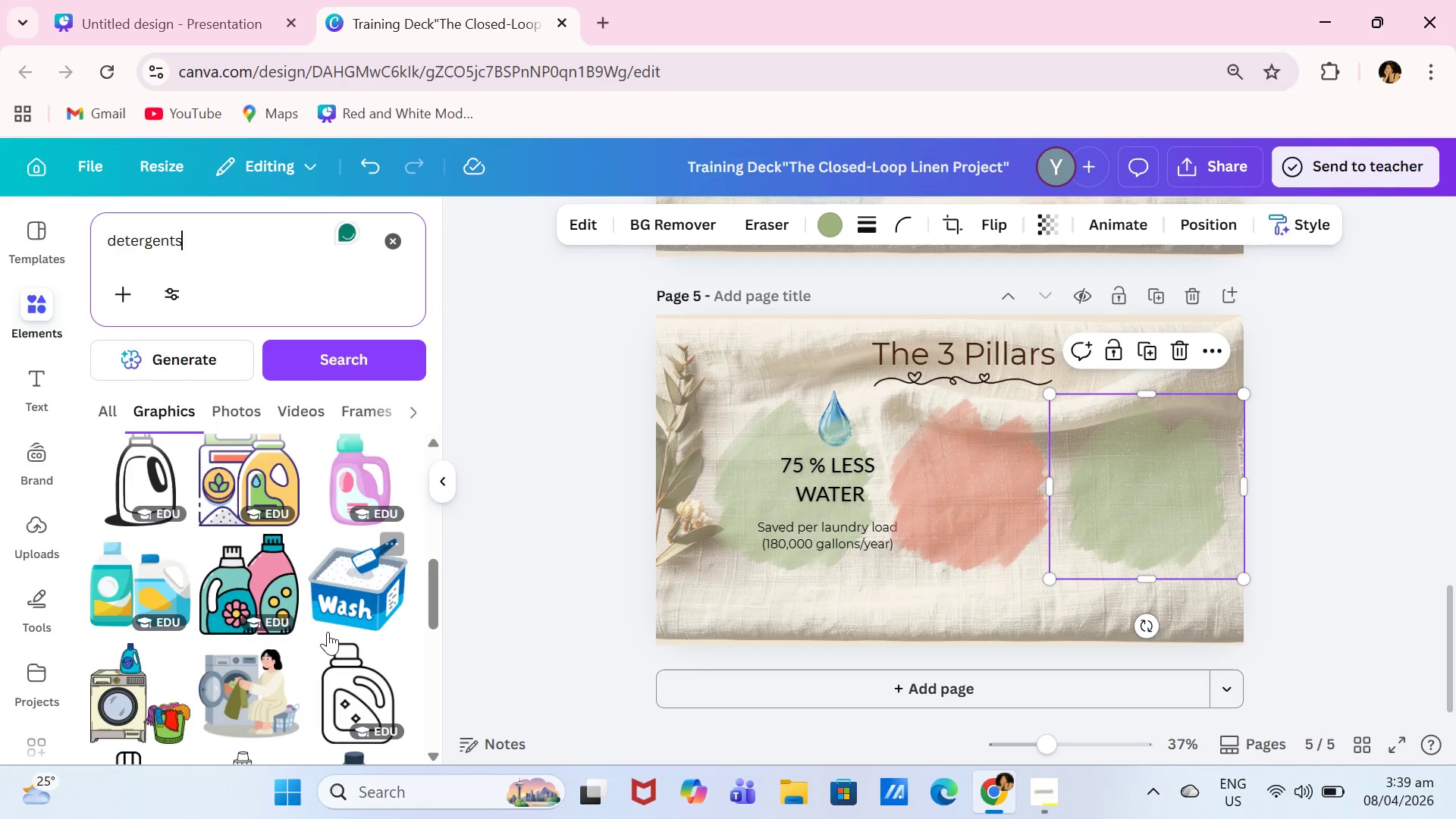 
scroll: coordinate [297, 596], scroll_direction: up, amount: 3.0
 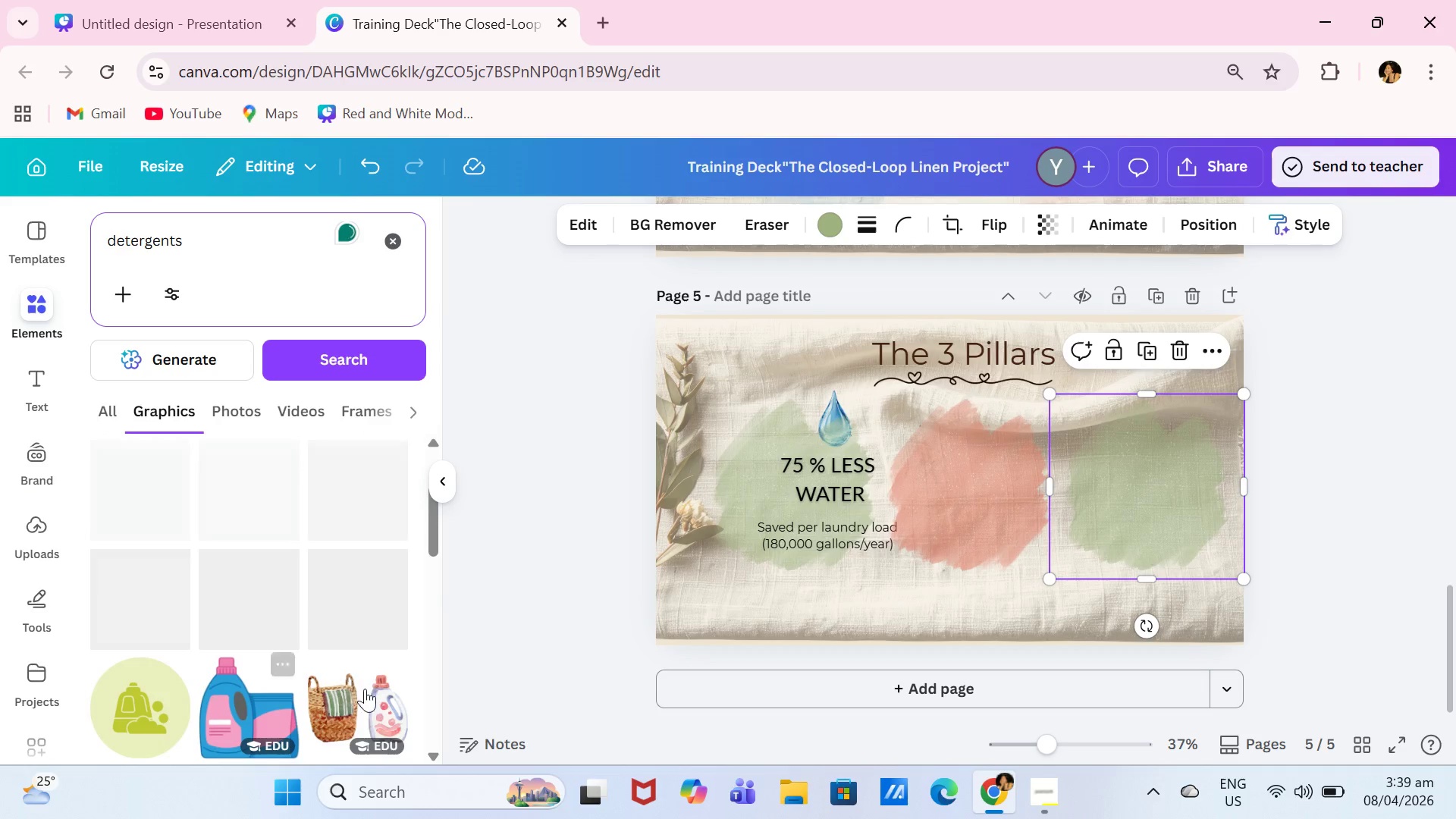 
left_click([372, 700])
 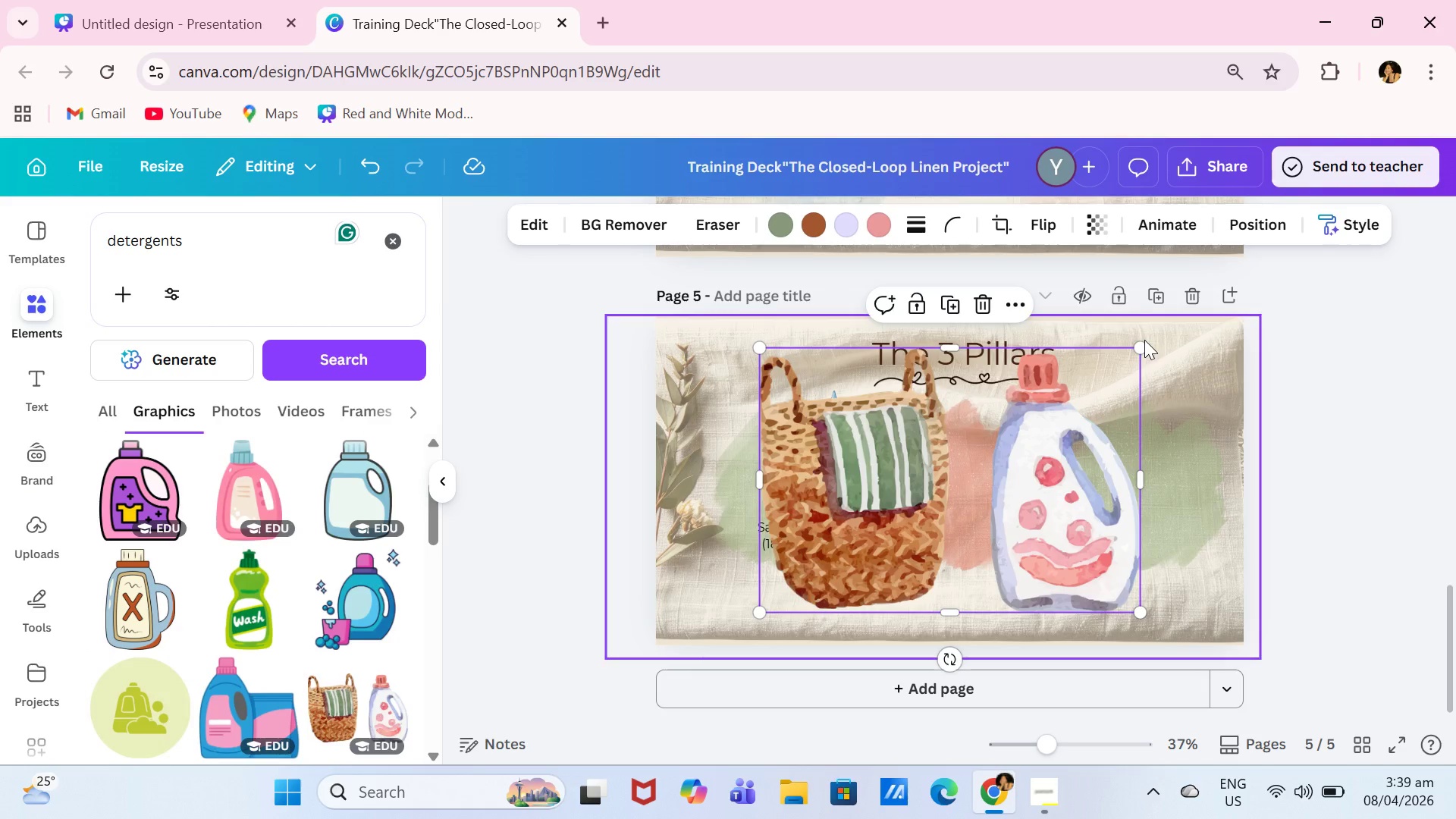 
left_click_drag(start_coordinate=[1144, 347], to_coordinate=[865, 542])
 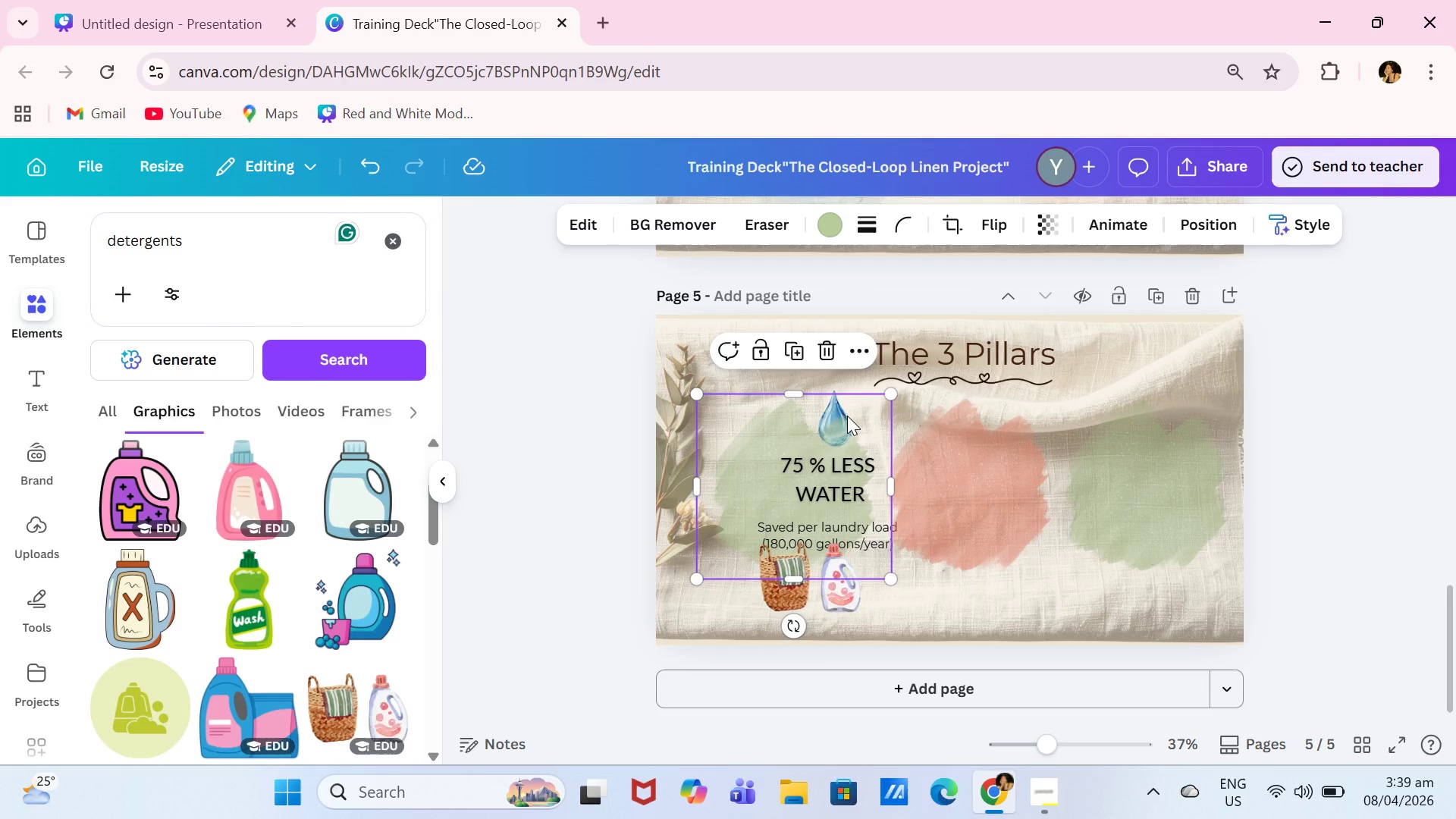 
double_click([847, 416])
 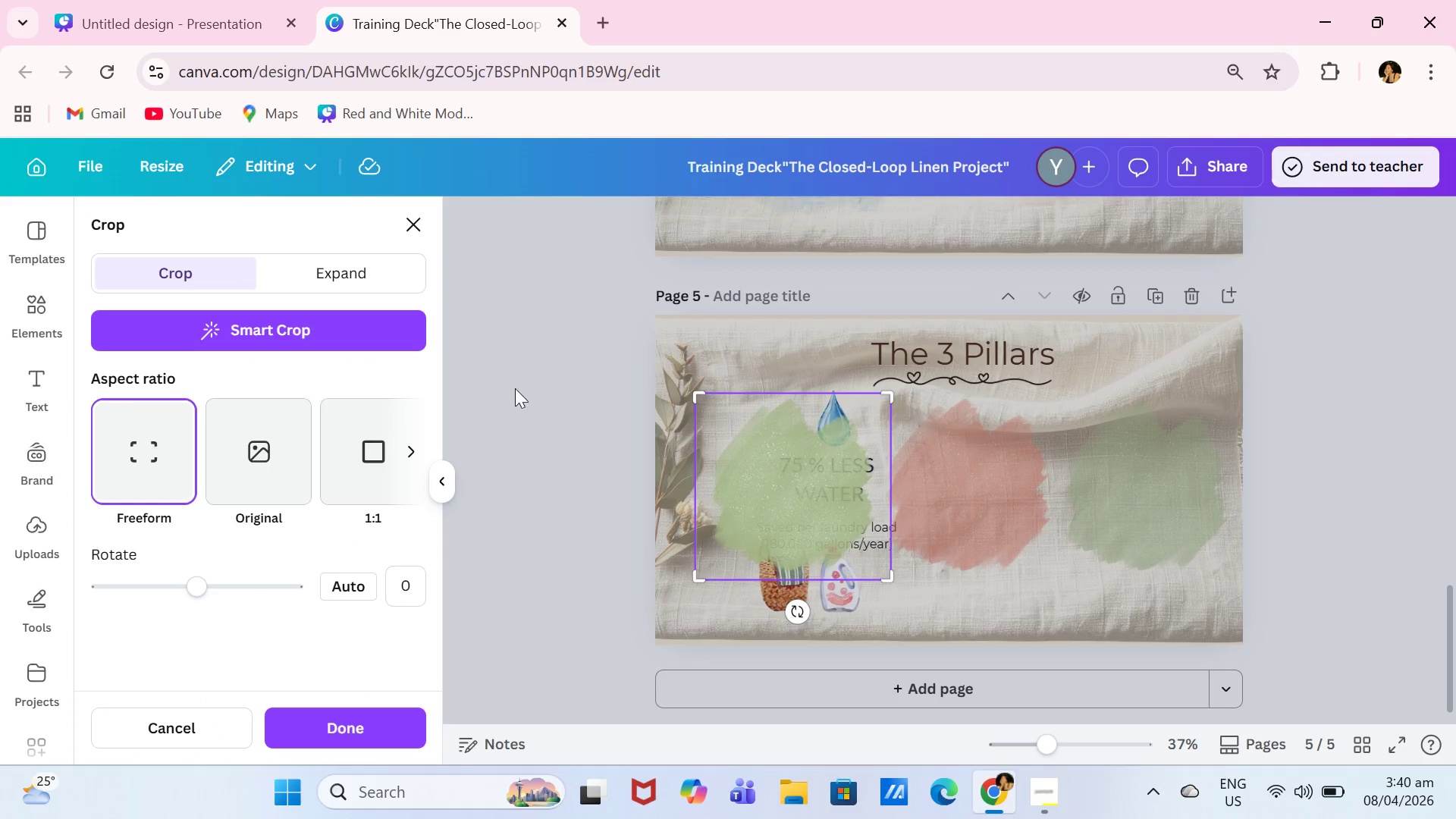 
left_click([388, 719])
 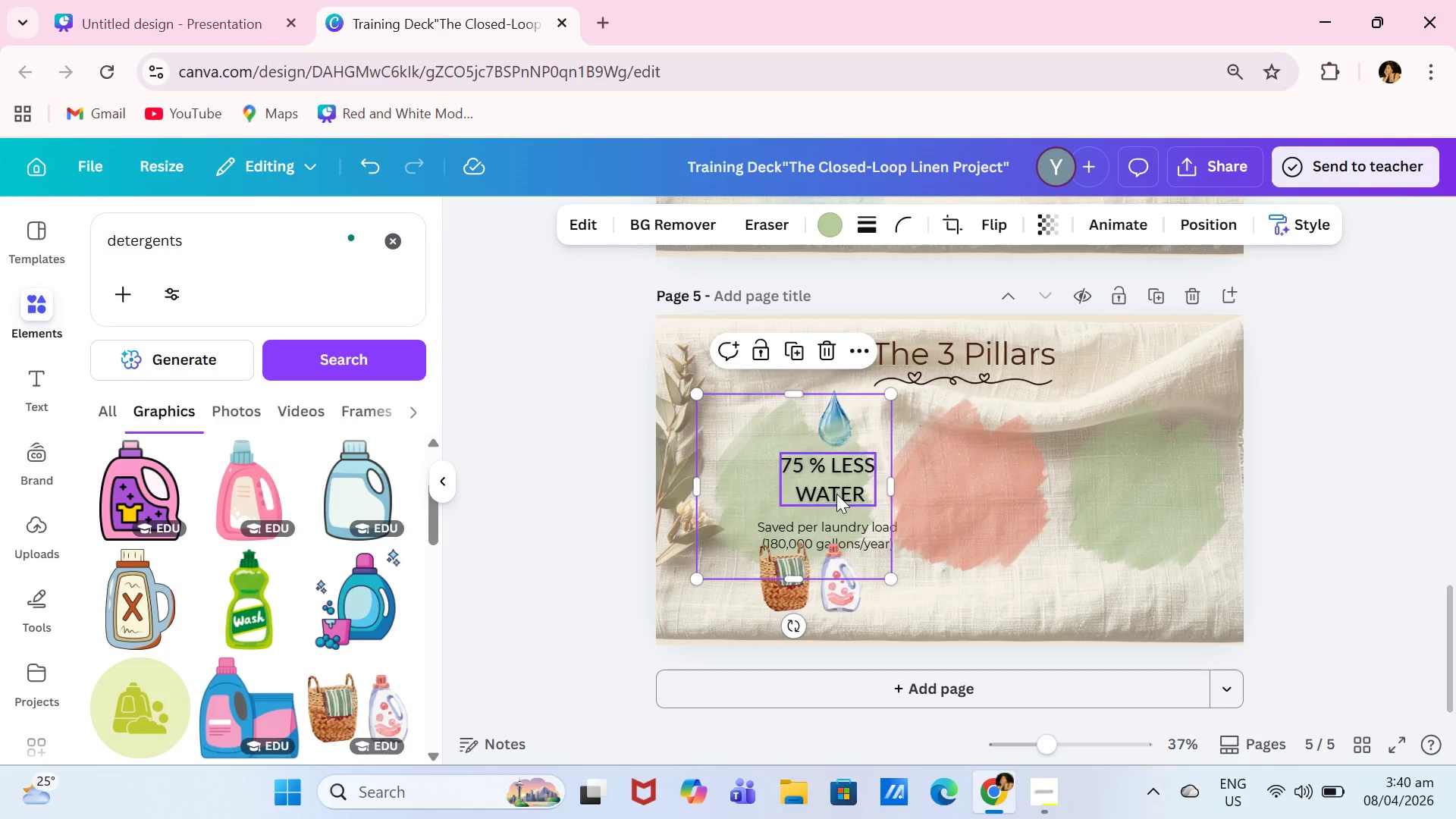 
left_click([841, 435])
 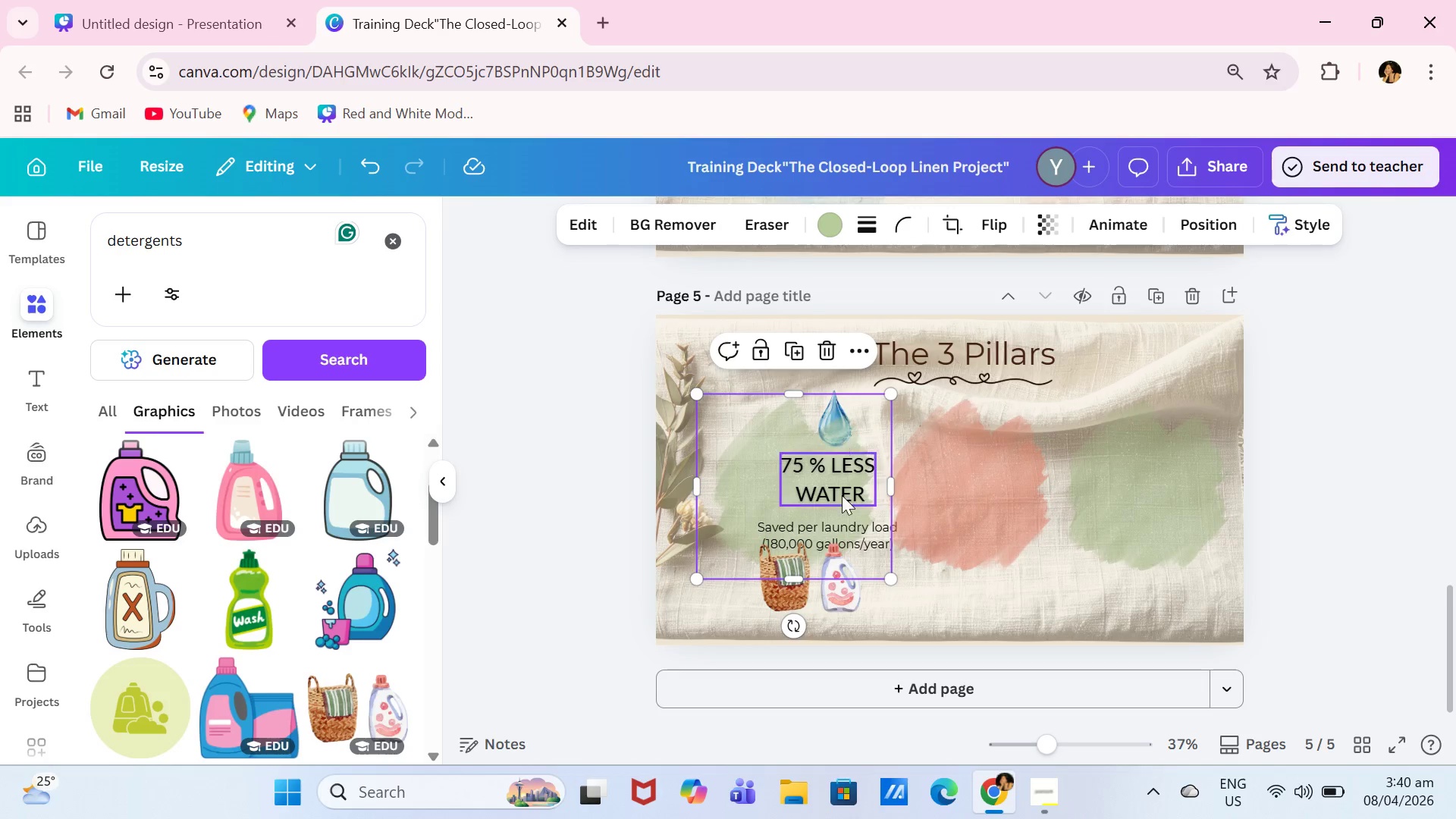 
left_click([842, 498])
 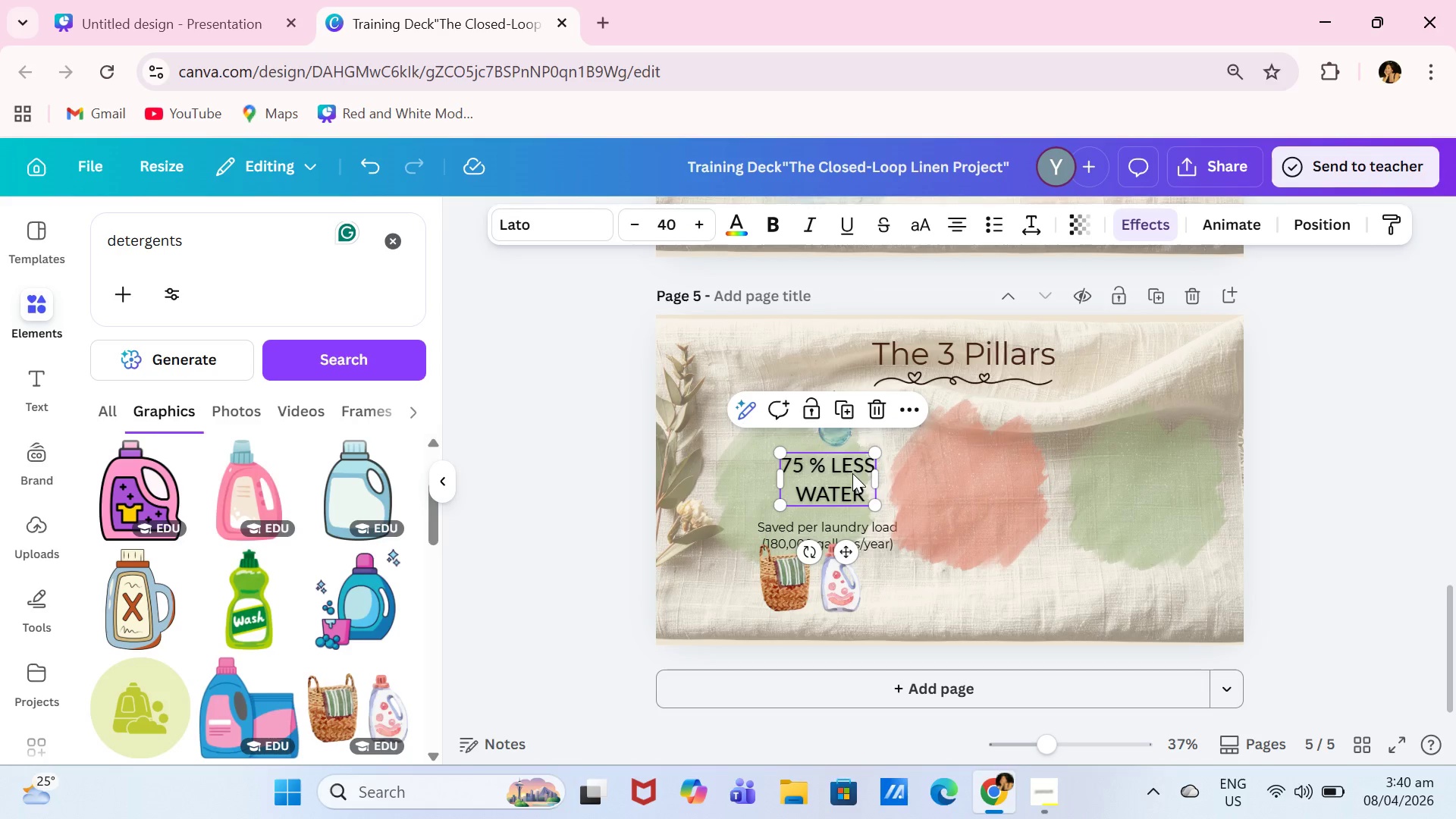 
key(Backspace)
 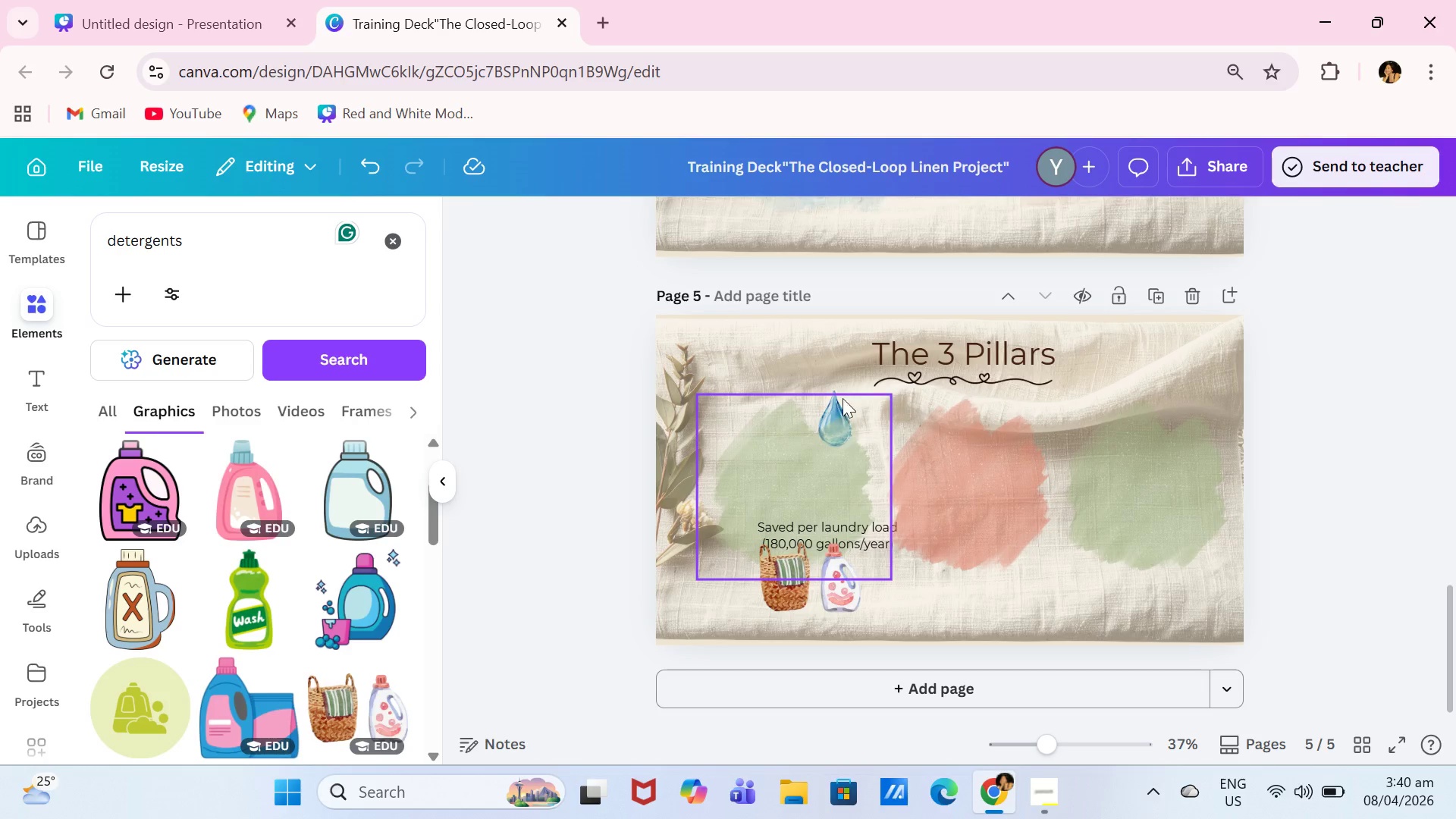 
left_click([843, 398])
 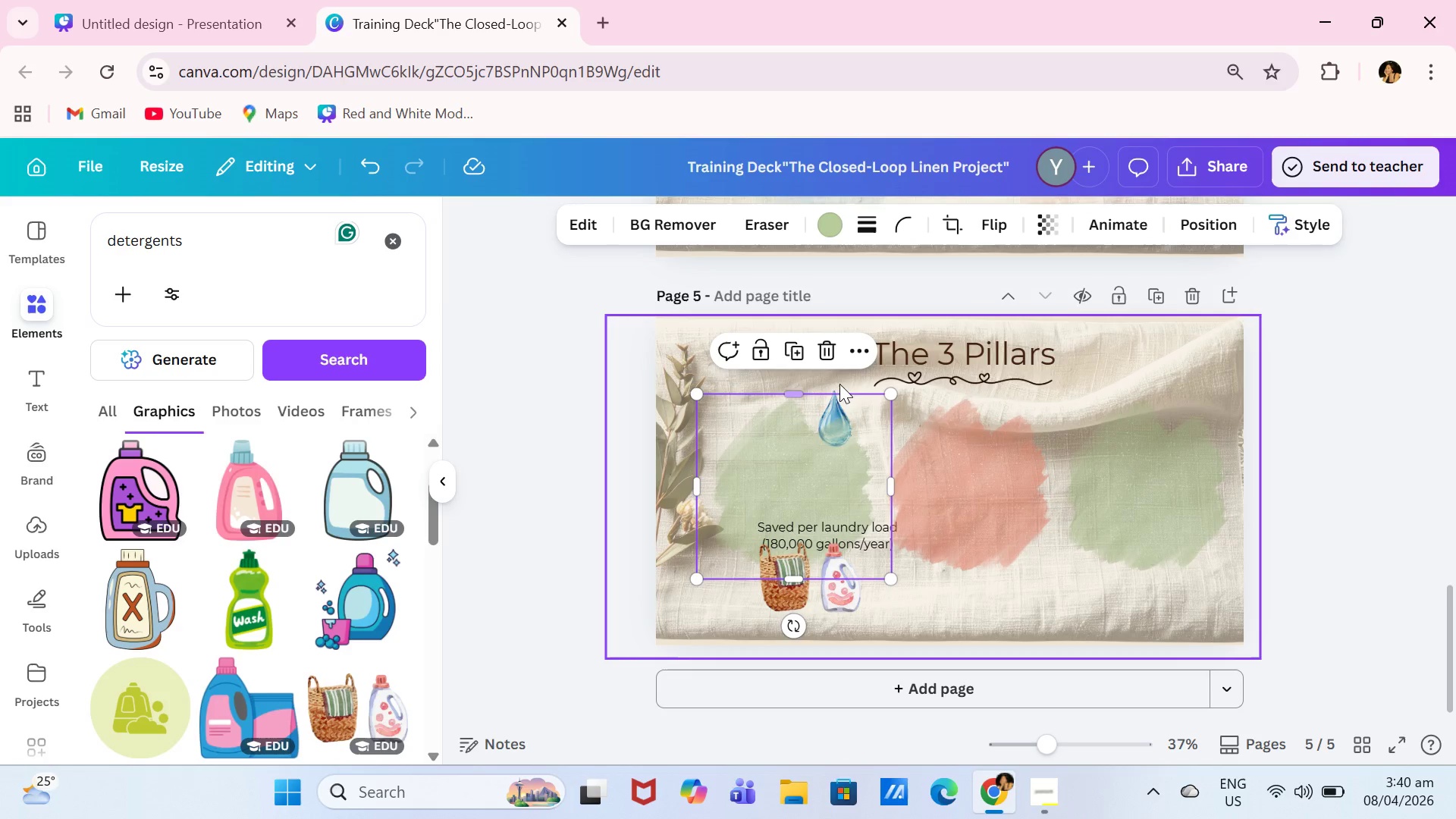 
left_click([840, 381])
 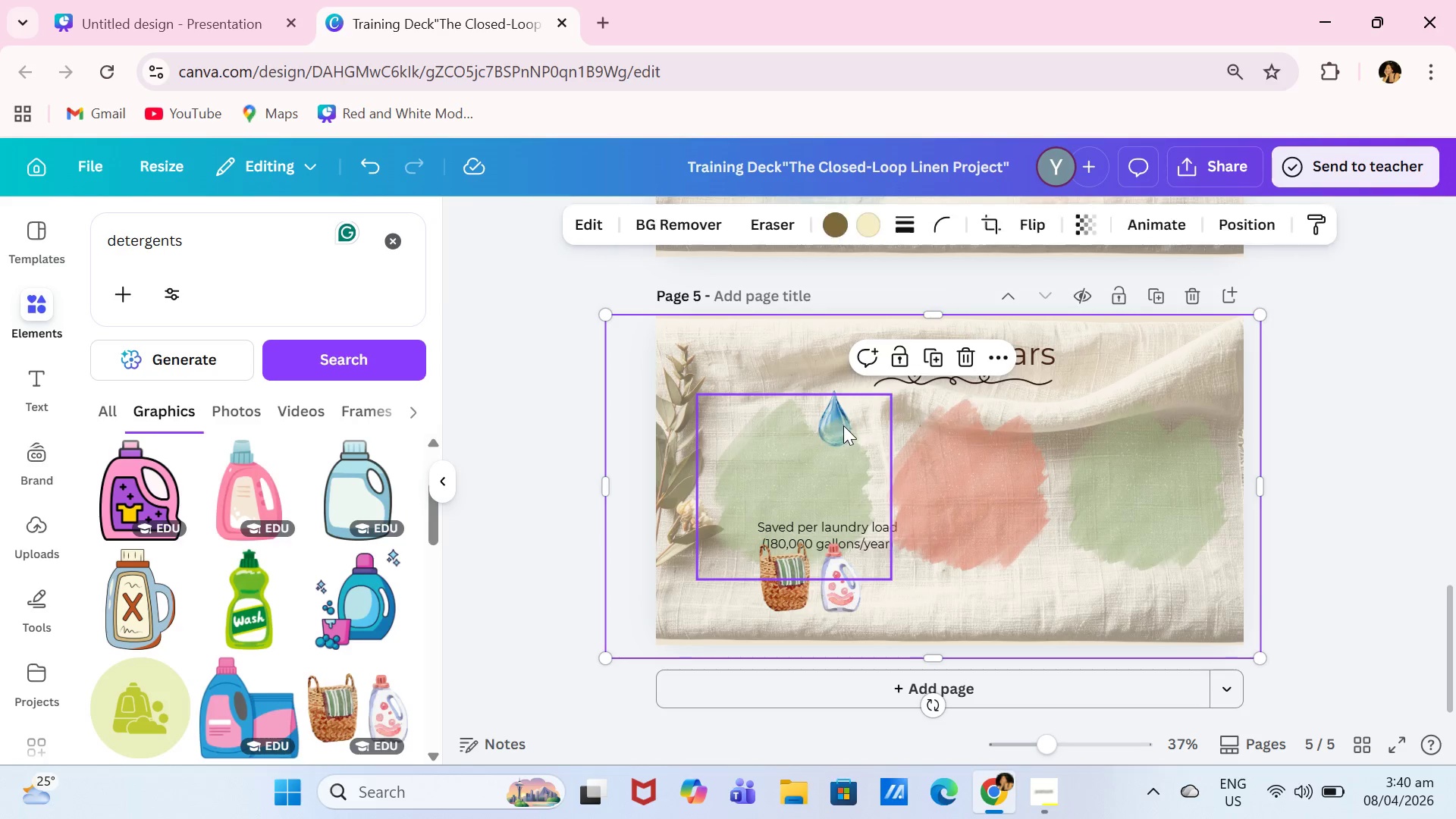 
left_click_drag(start_coordinate=[843, 425], to_coordinate=[833, 435])
 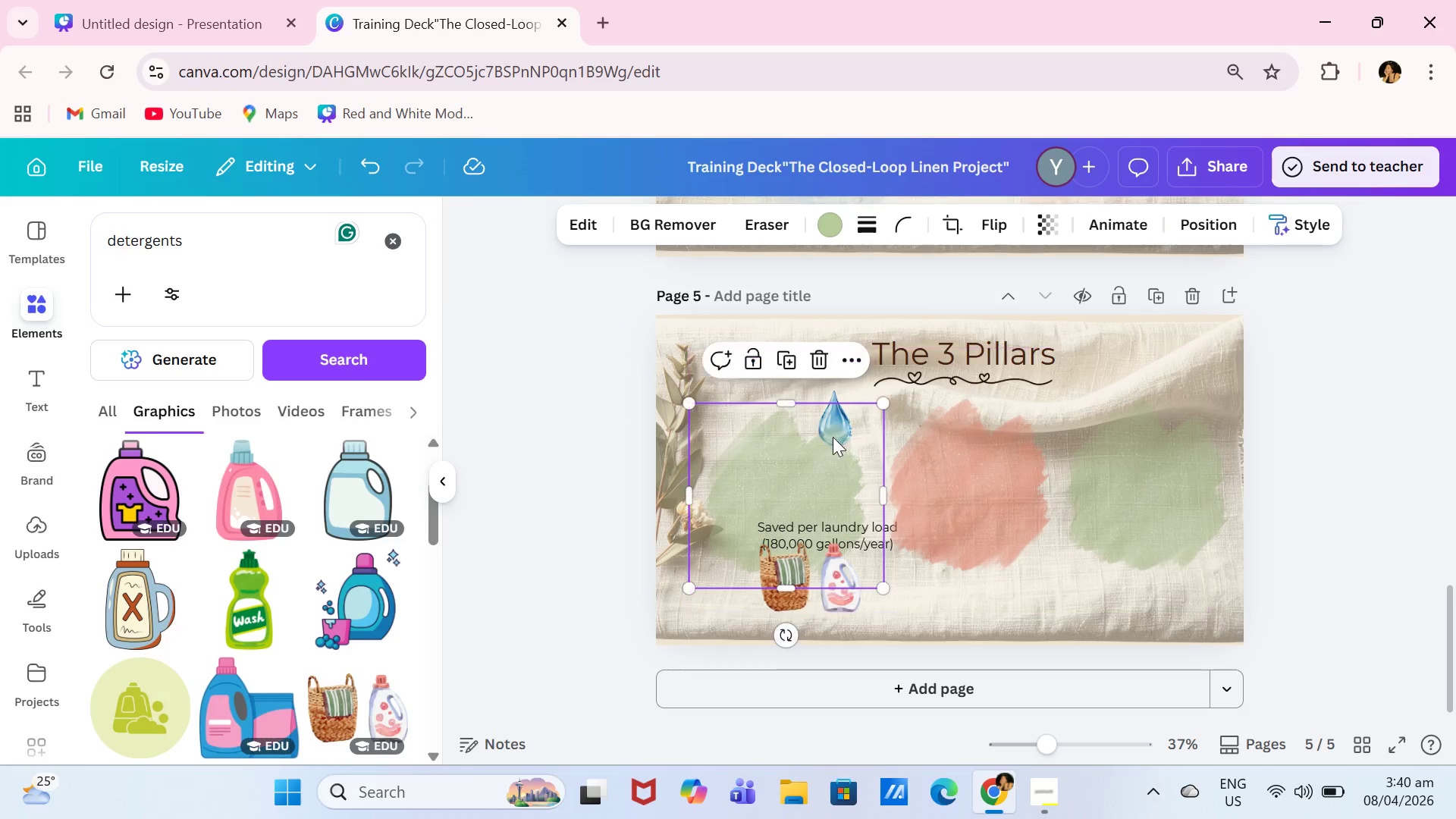 
left_click_drag(start_coordinate=[833, 435], to_coordinate=[799, 460])
 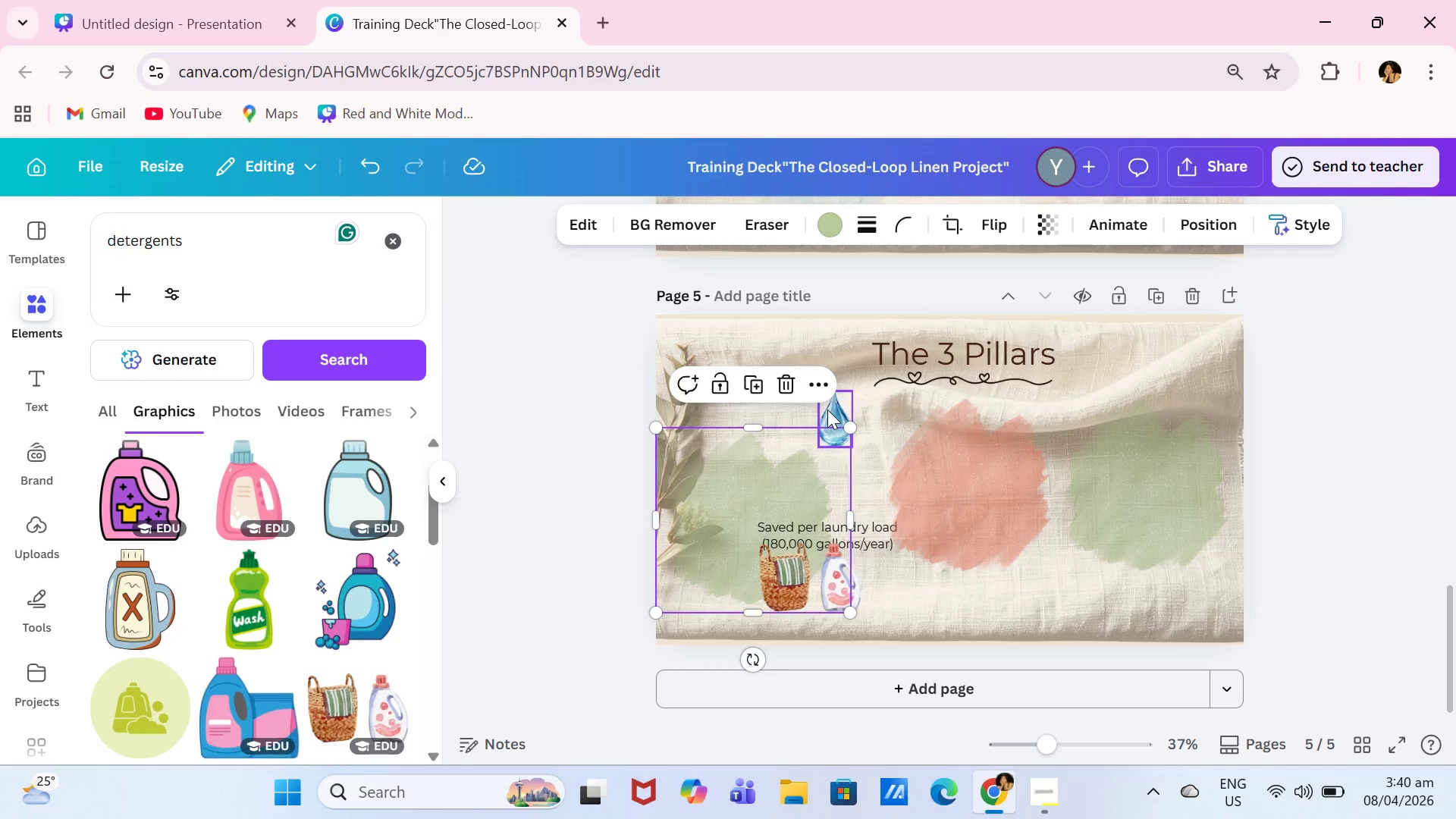 
left_click([827, 410])
 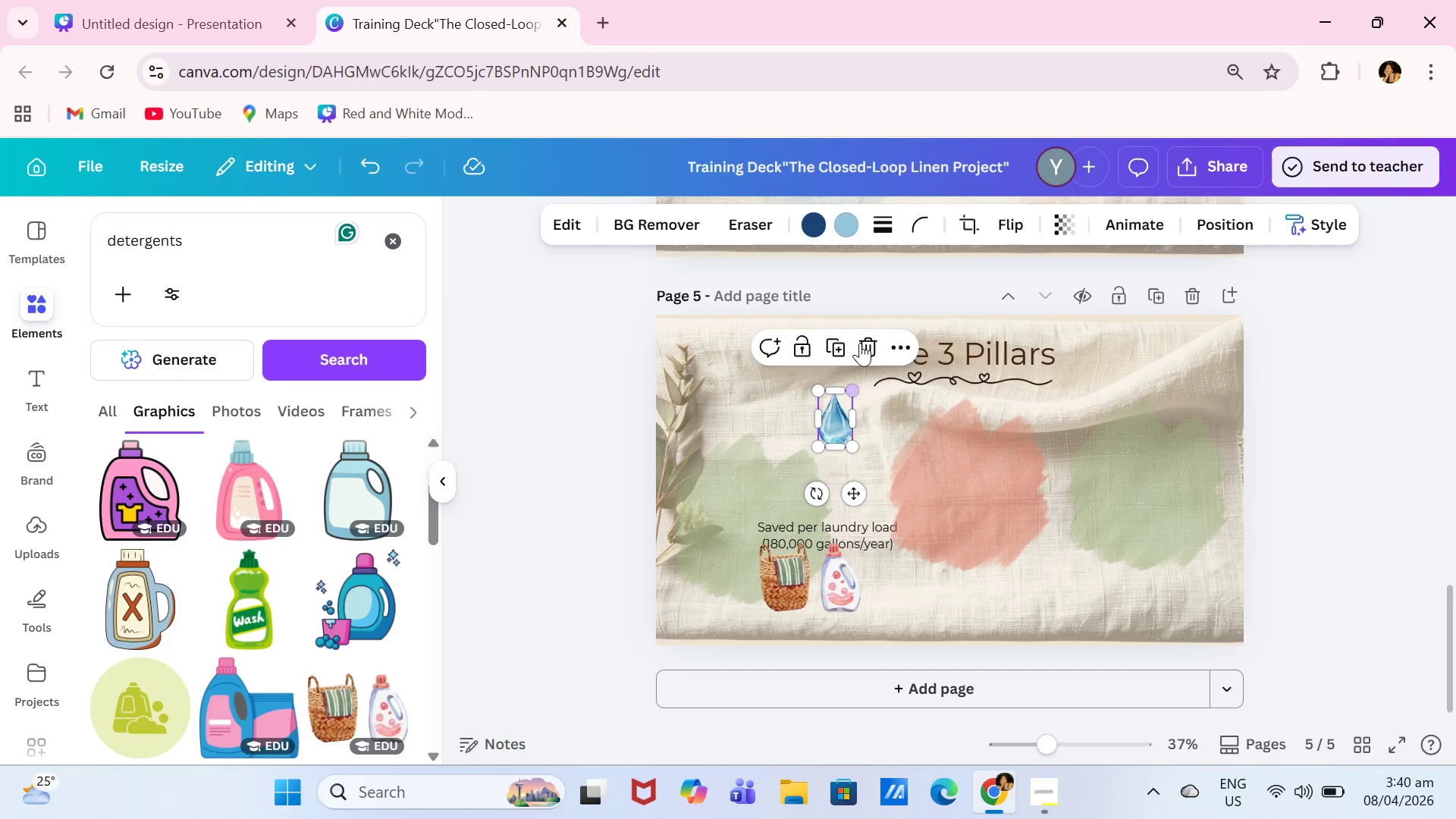 
left_click([869, 344])
 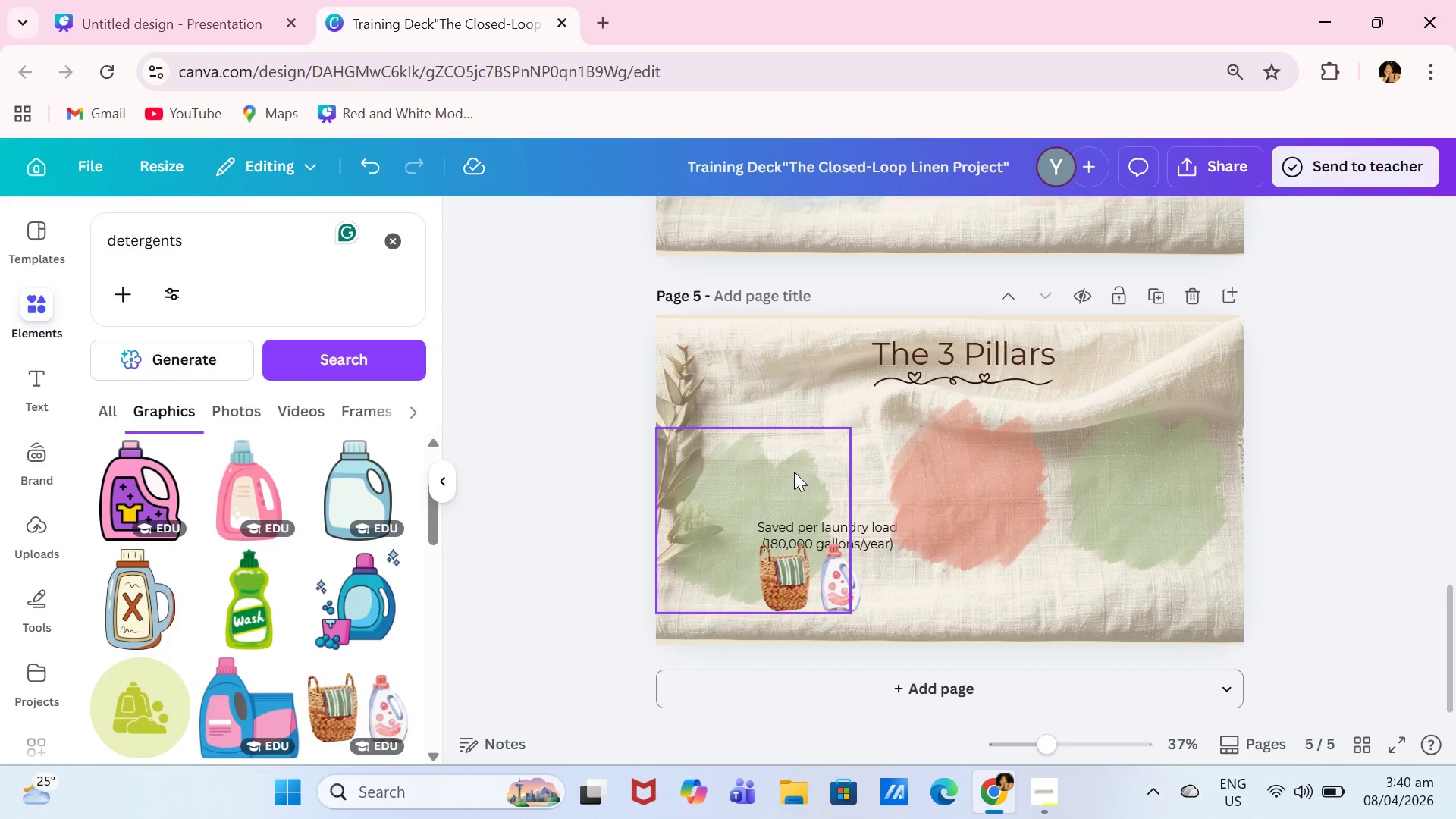 
left_click_drag(start_coordinate=[786, 471], to_coordinate=[816, 432])
 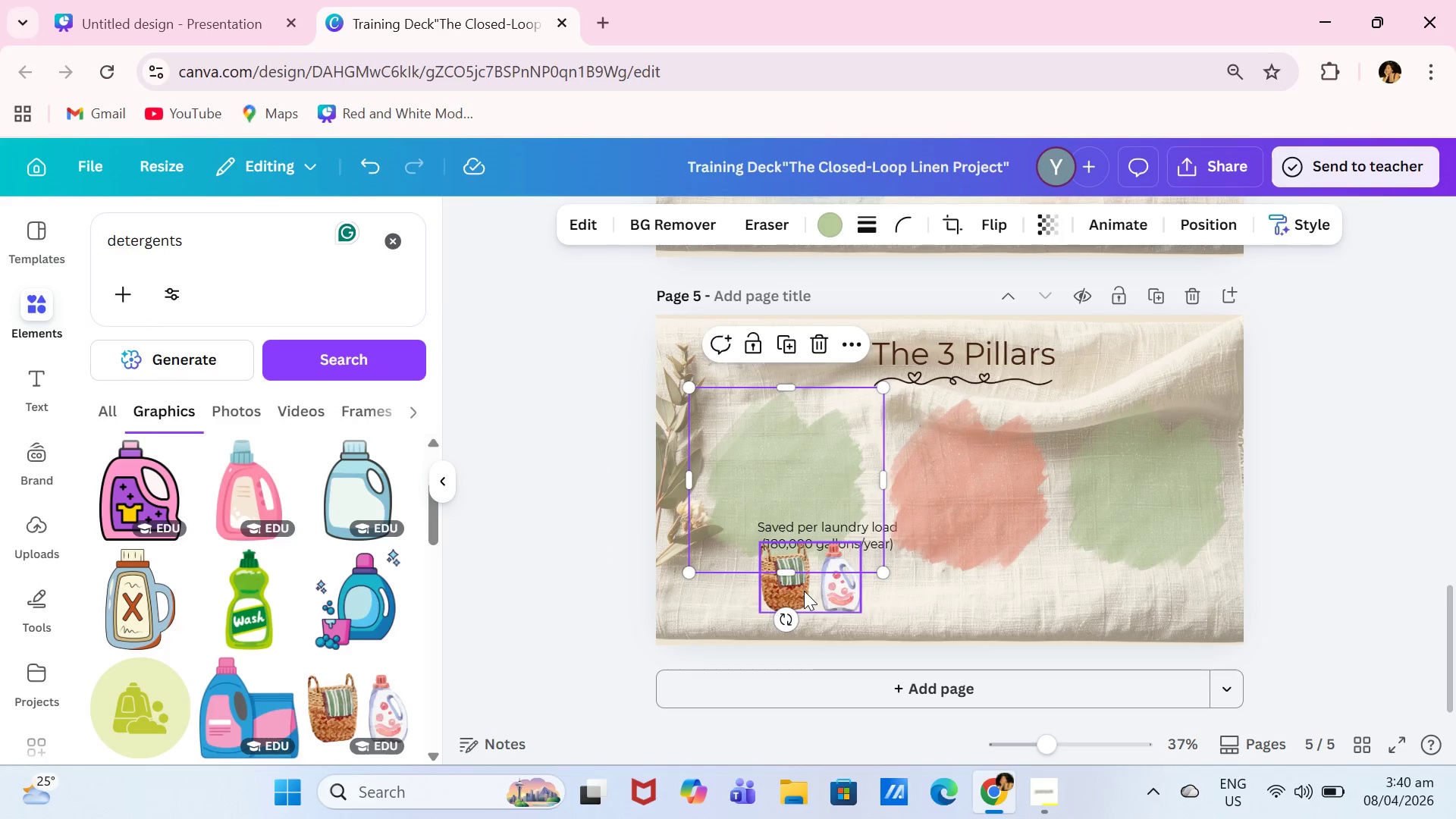 
left_click_drag(start_coordinate=[804, 591], to_coordinate=[777, 470])
 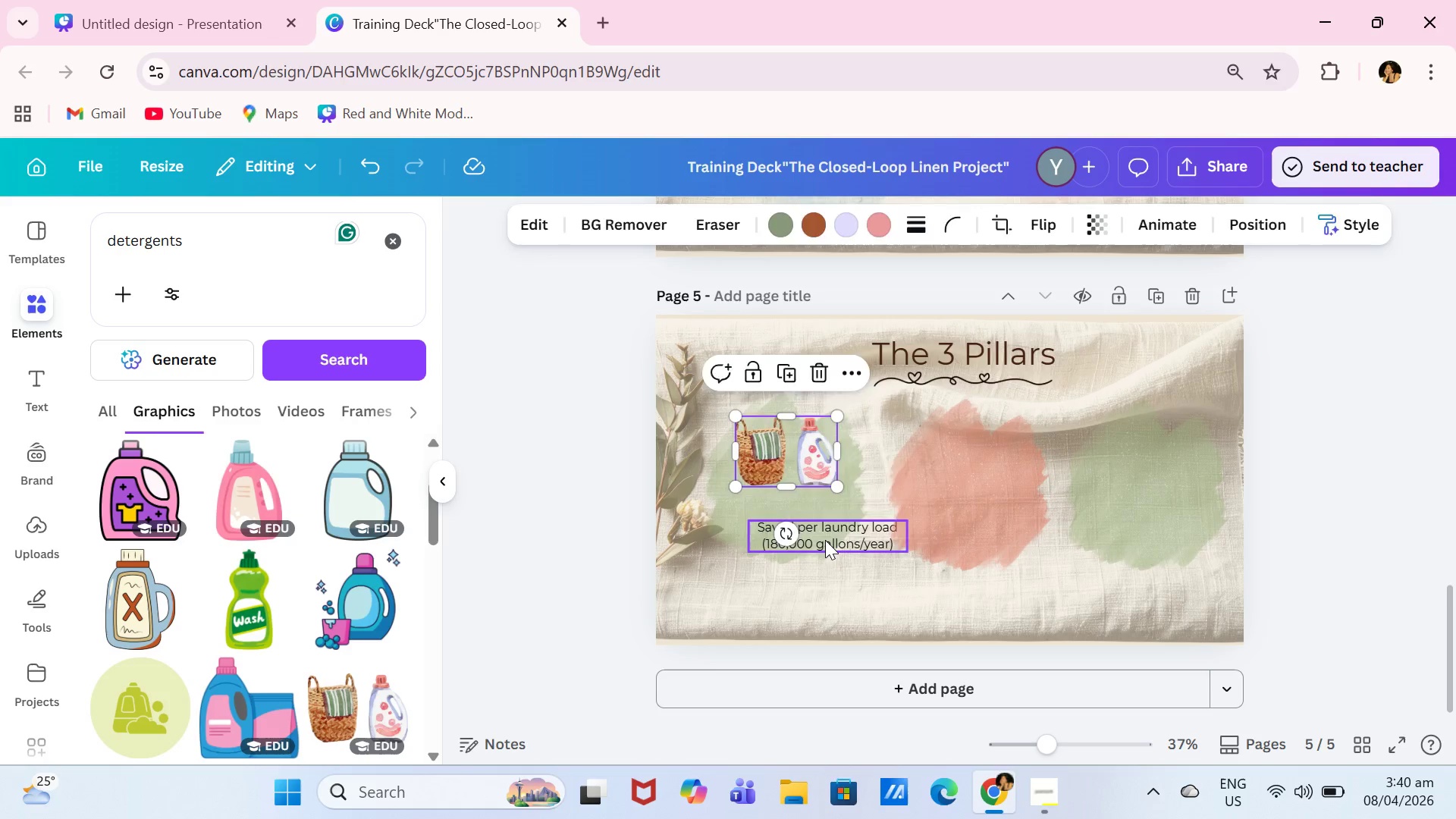 
double_click([825, 540])
 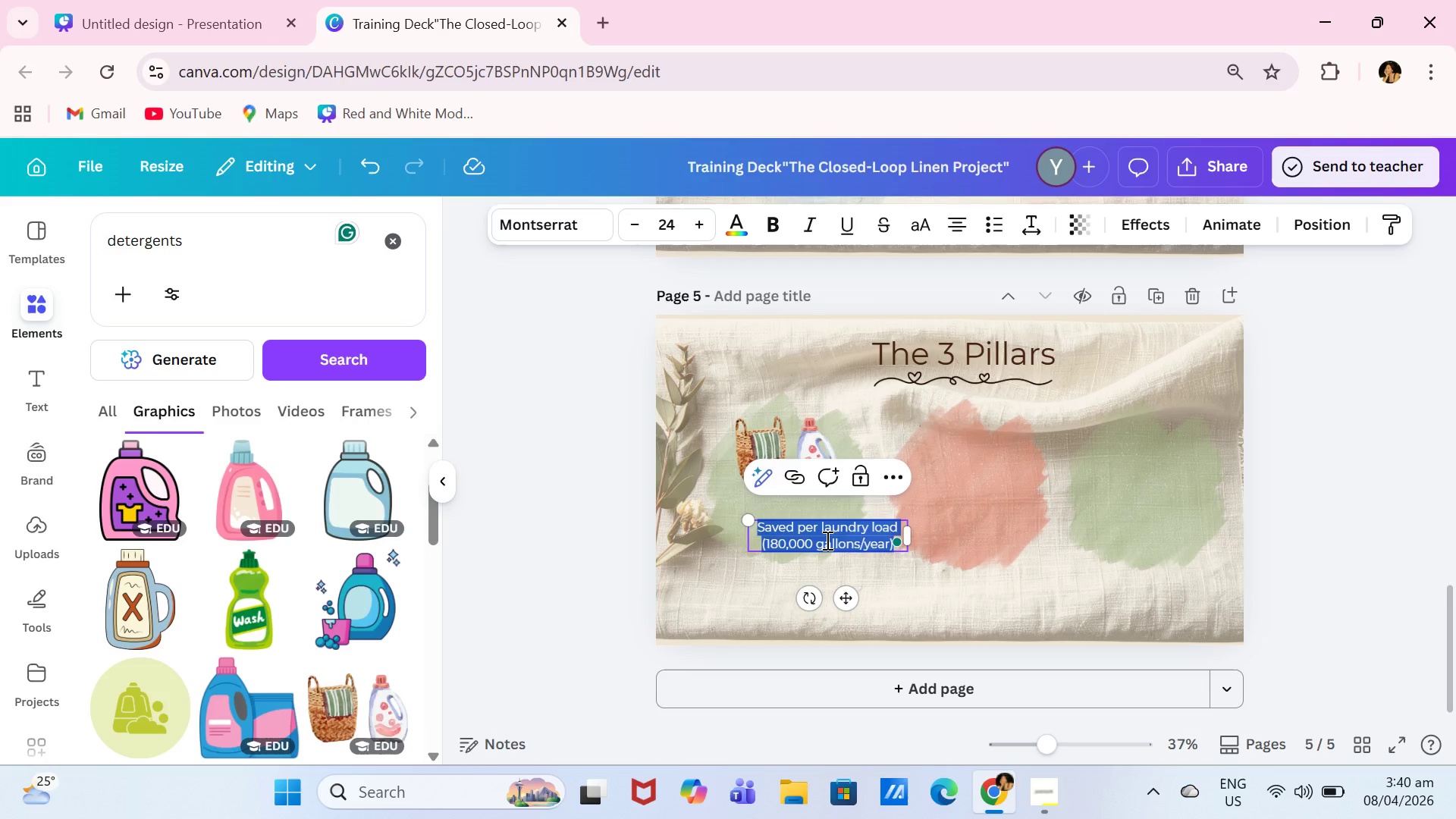 
type(Phosphate=)
key(Backspace)
type(-Free)
 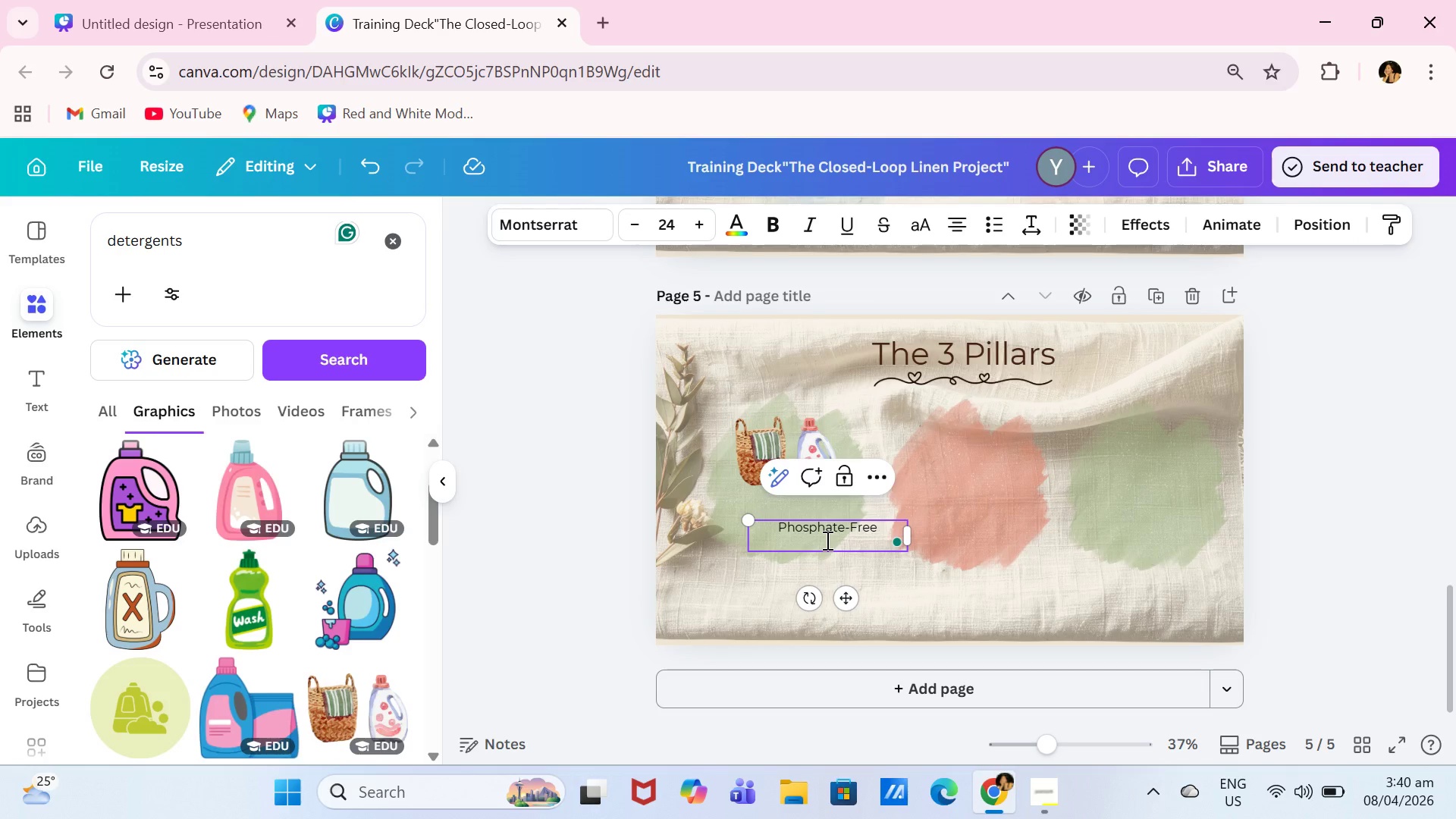 
 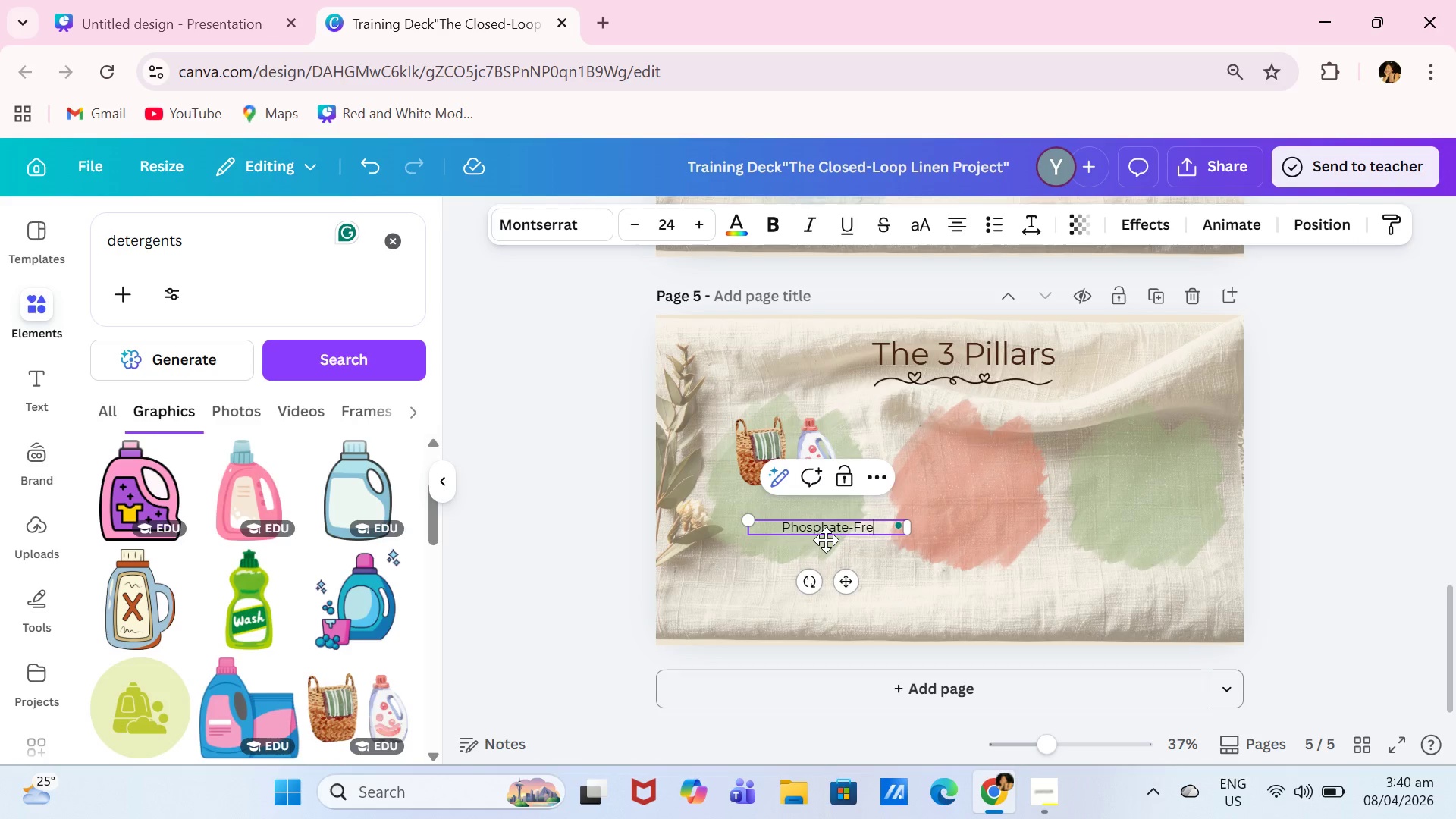 
key(Enter)
 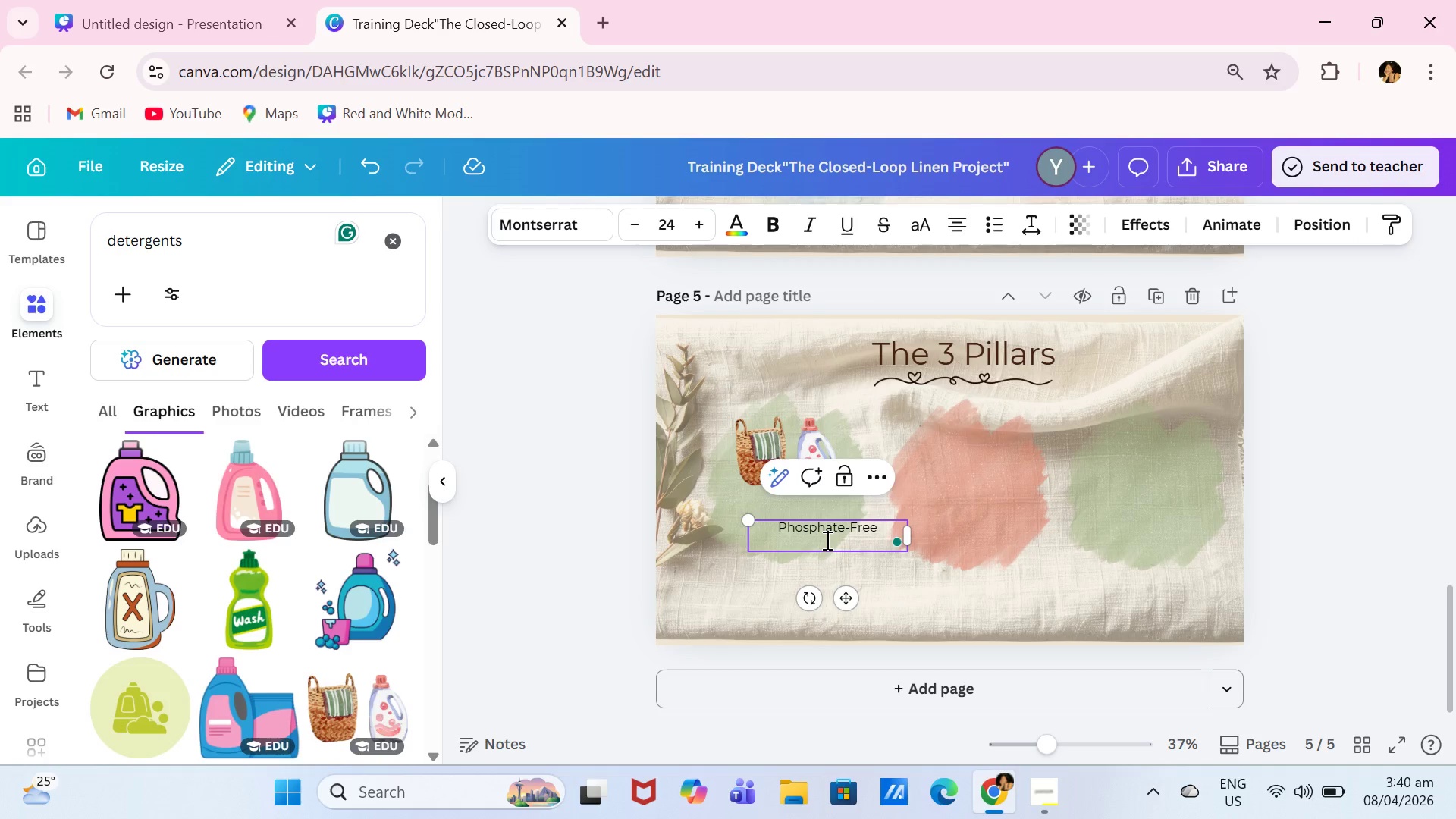 
type(Detergents)
 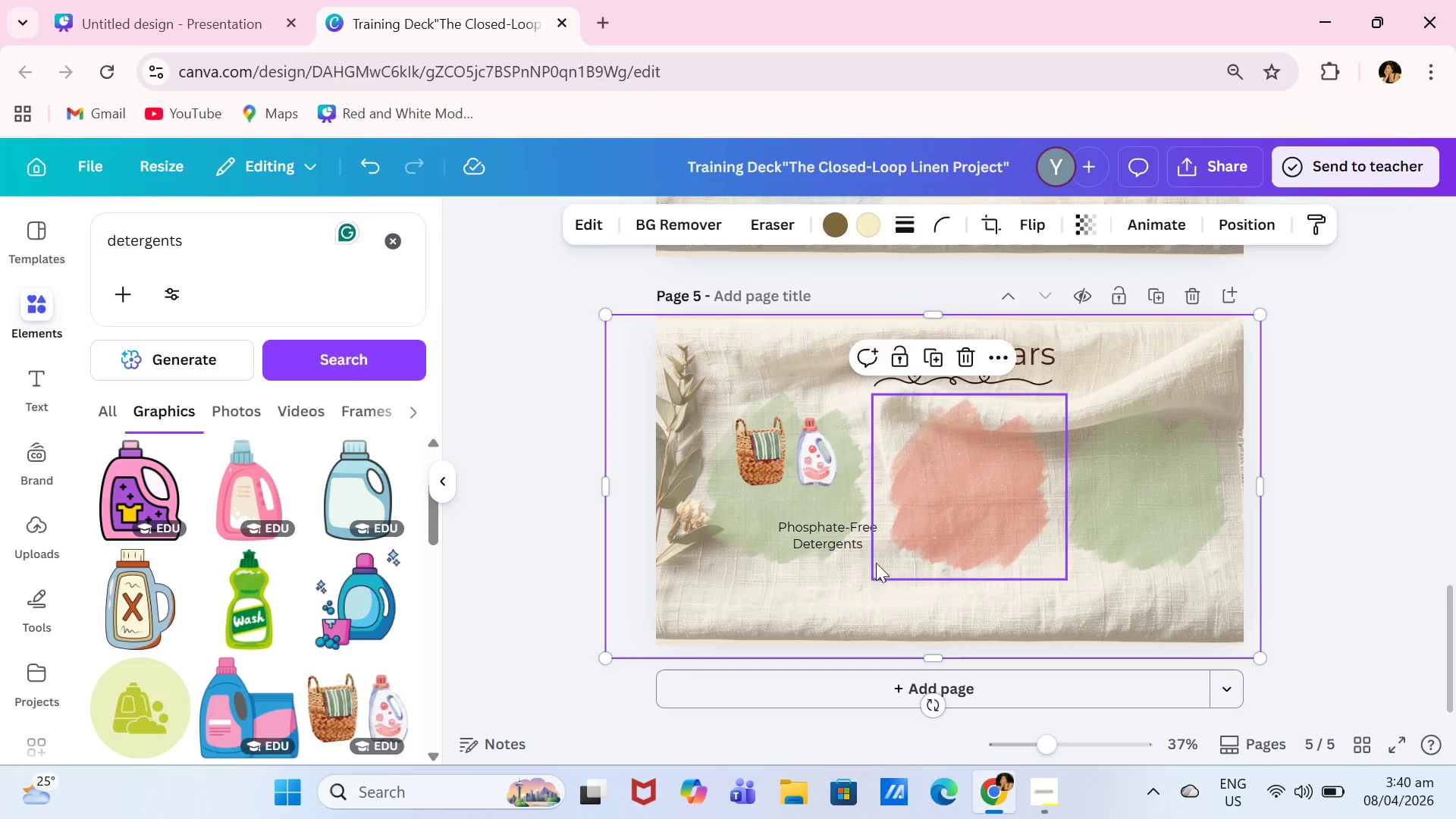 
double_click([875, 541])
 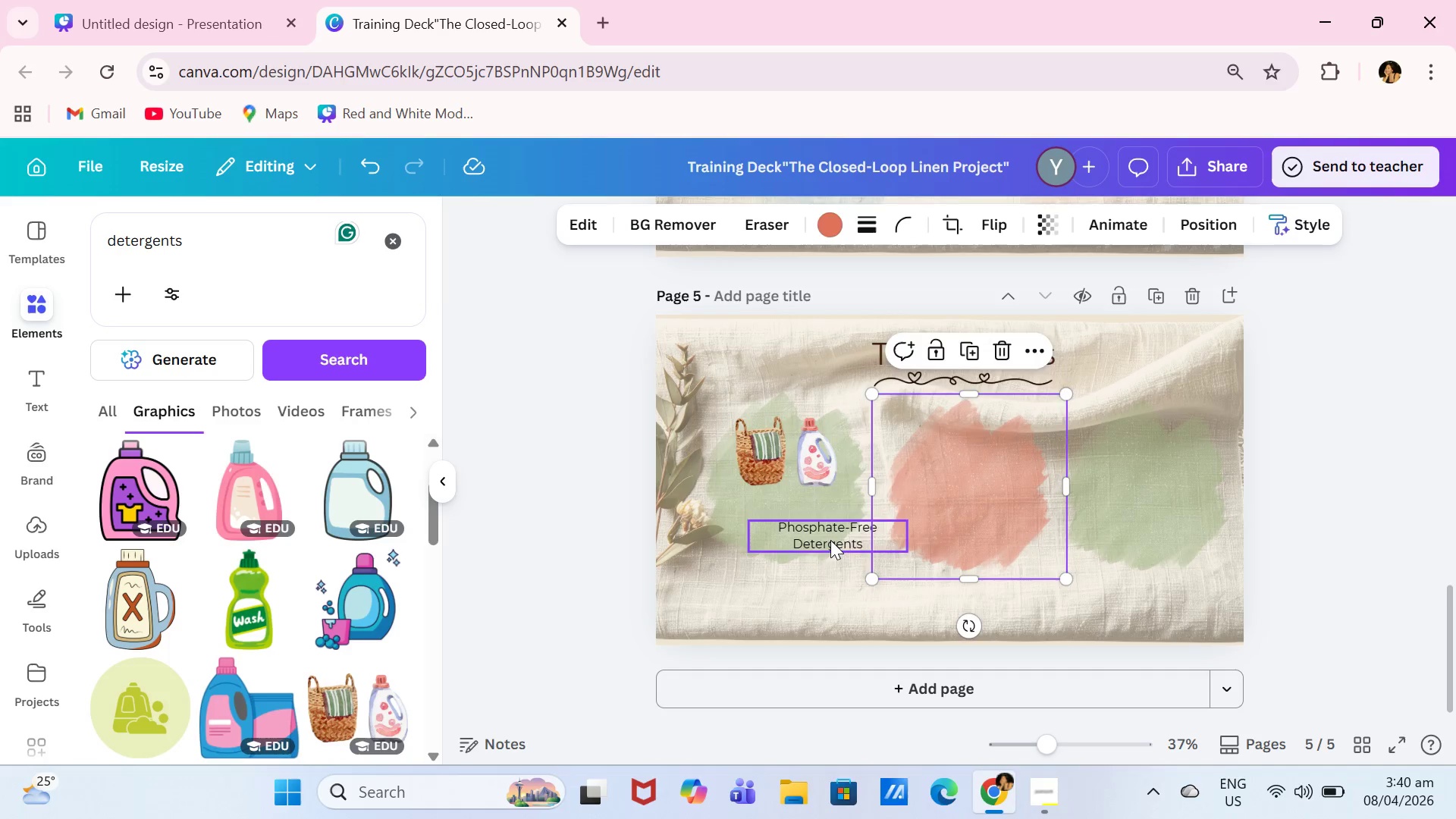 
triple_click([830, 540])
 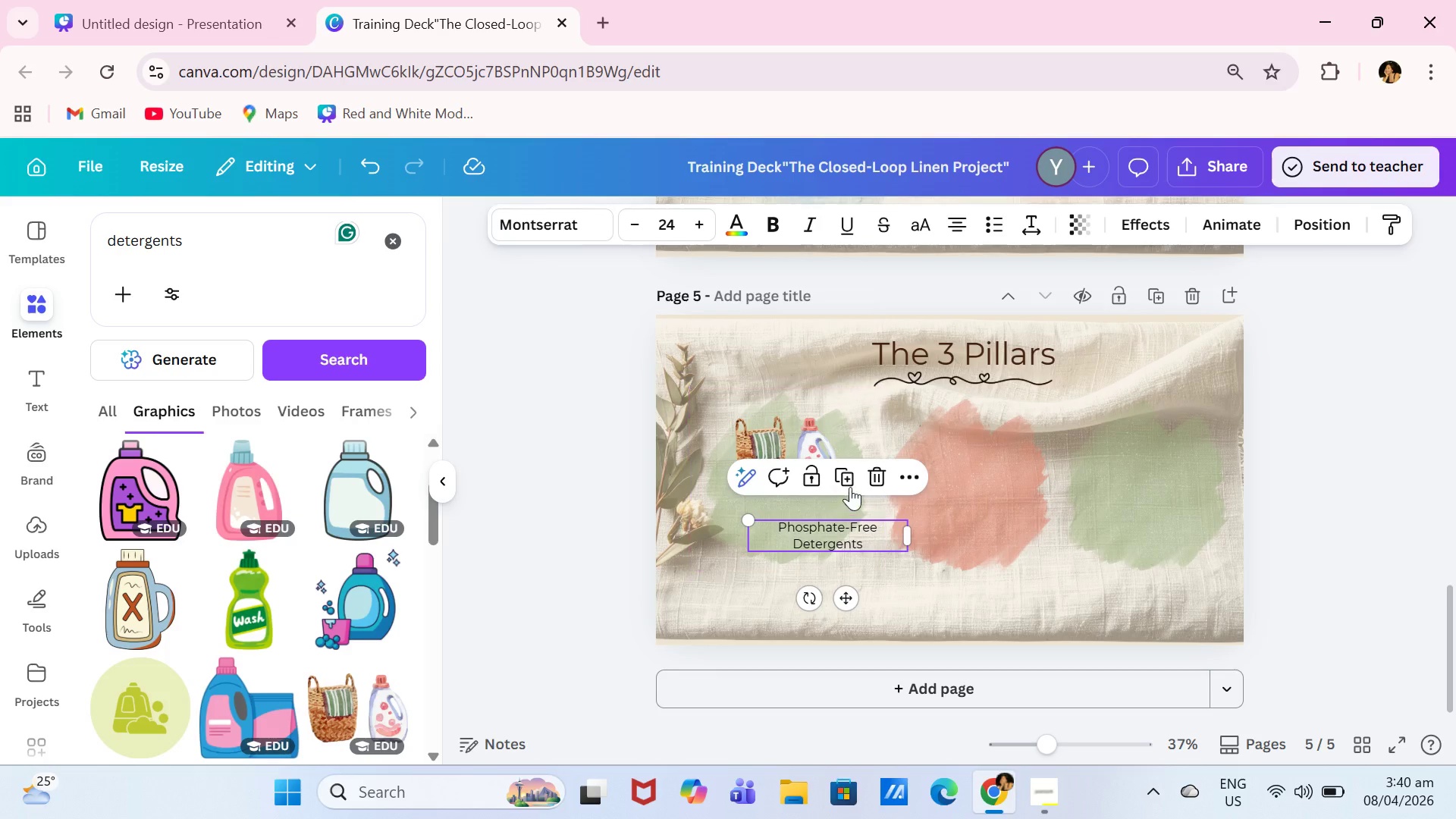 
left_click([854, 482])
 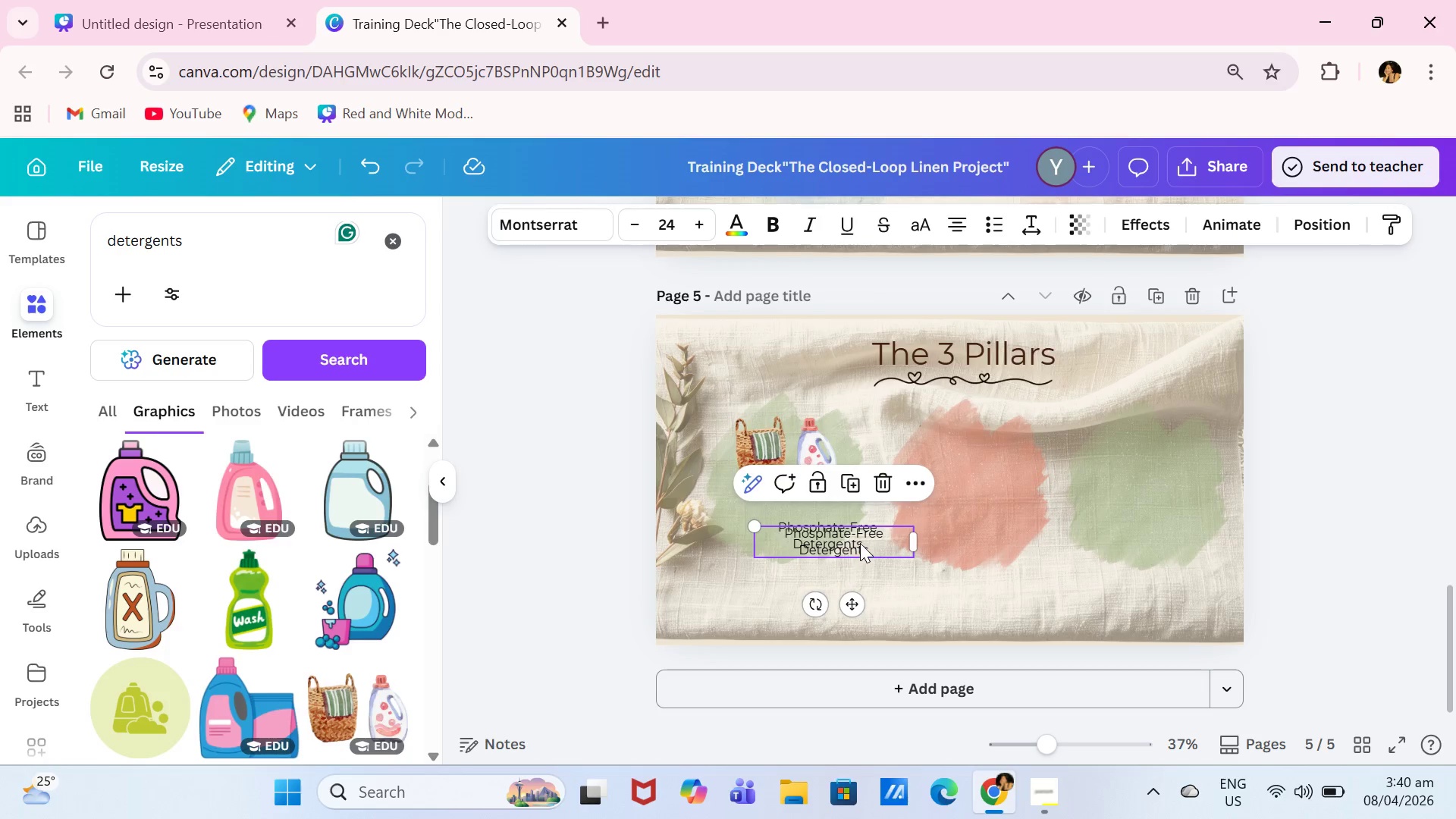 
left_click_drag(start_coordinate=[861, 543], to_coordinate=[855, 613])
 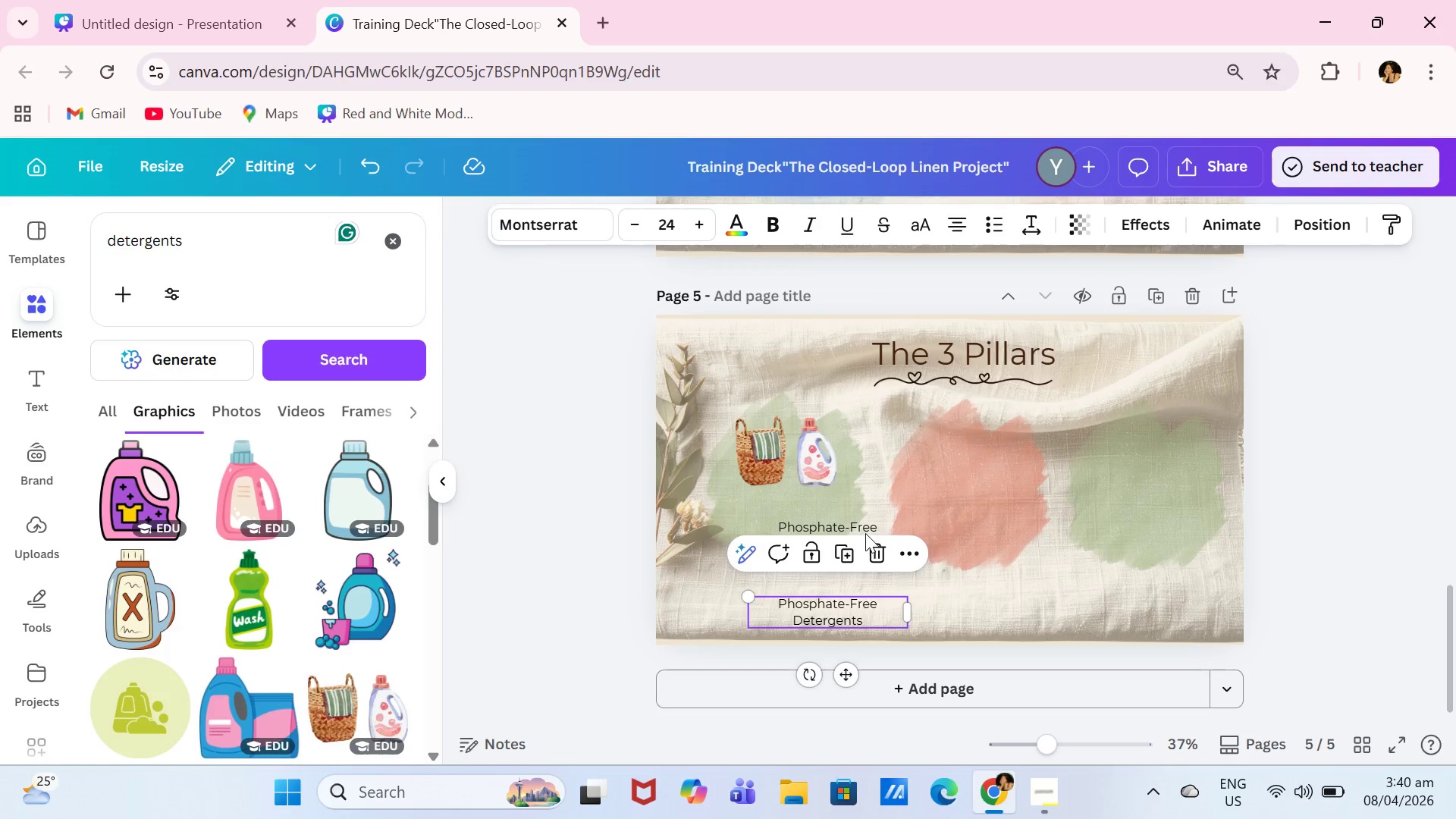 
left_click([865, 530])
 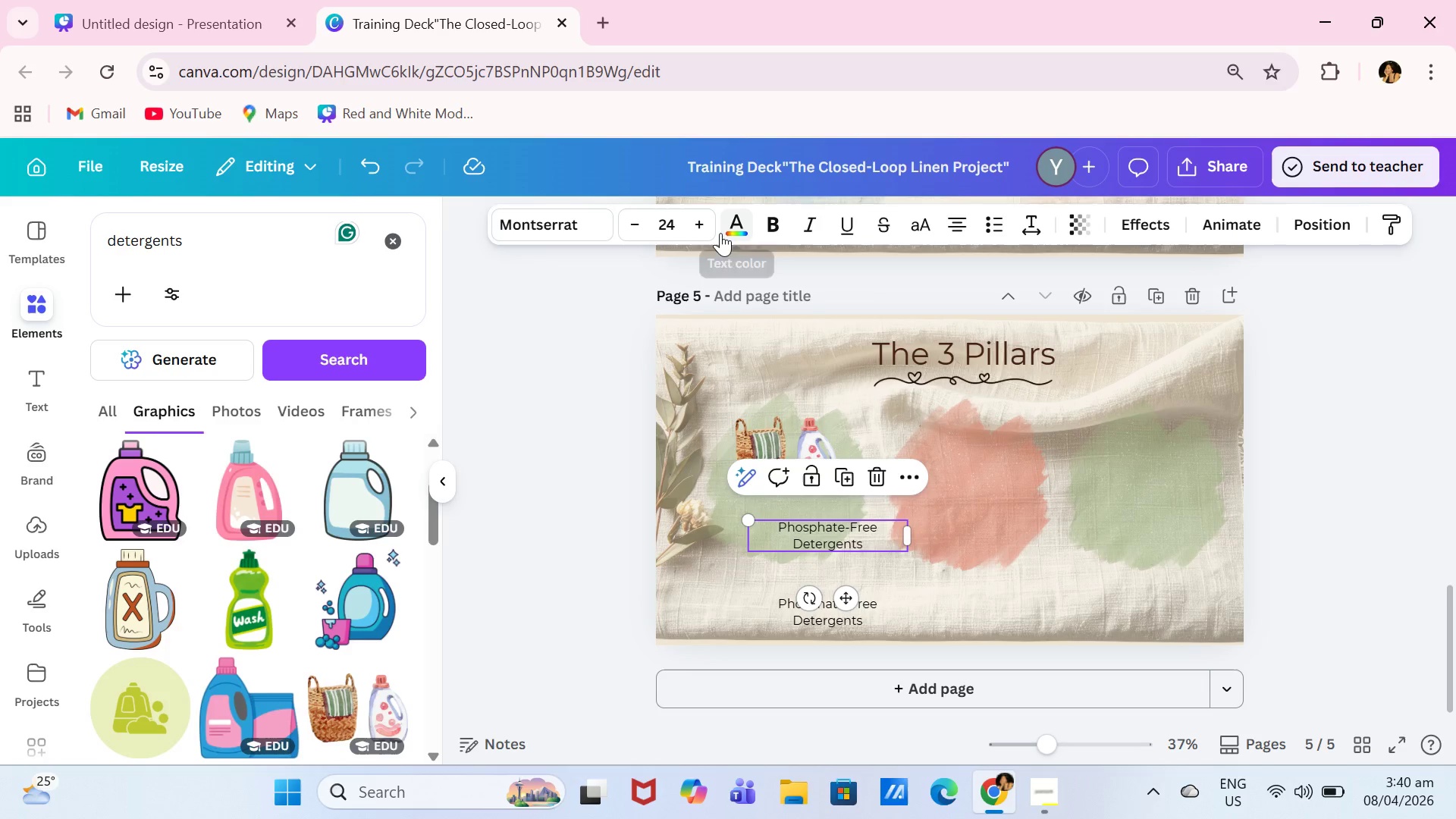 
left_click([733, 232])
 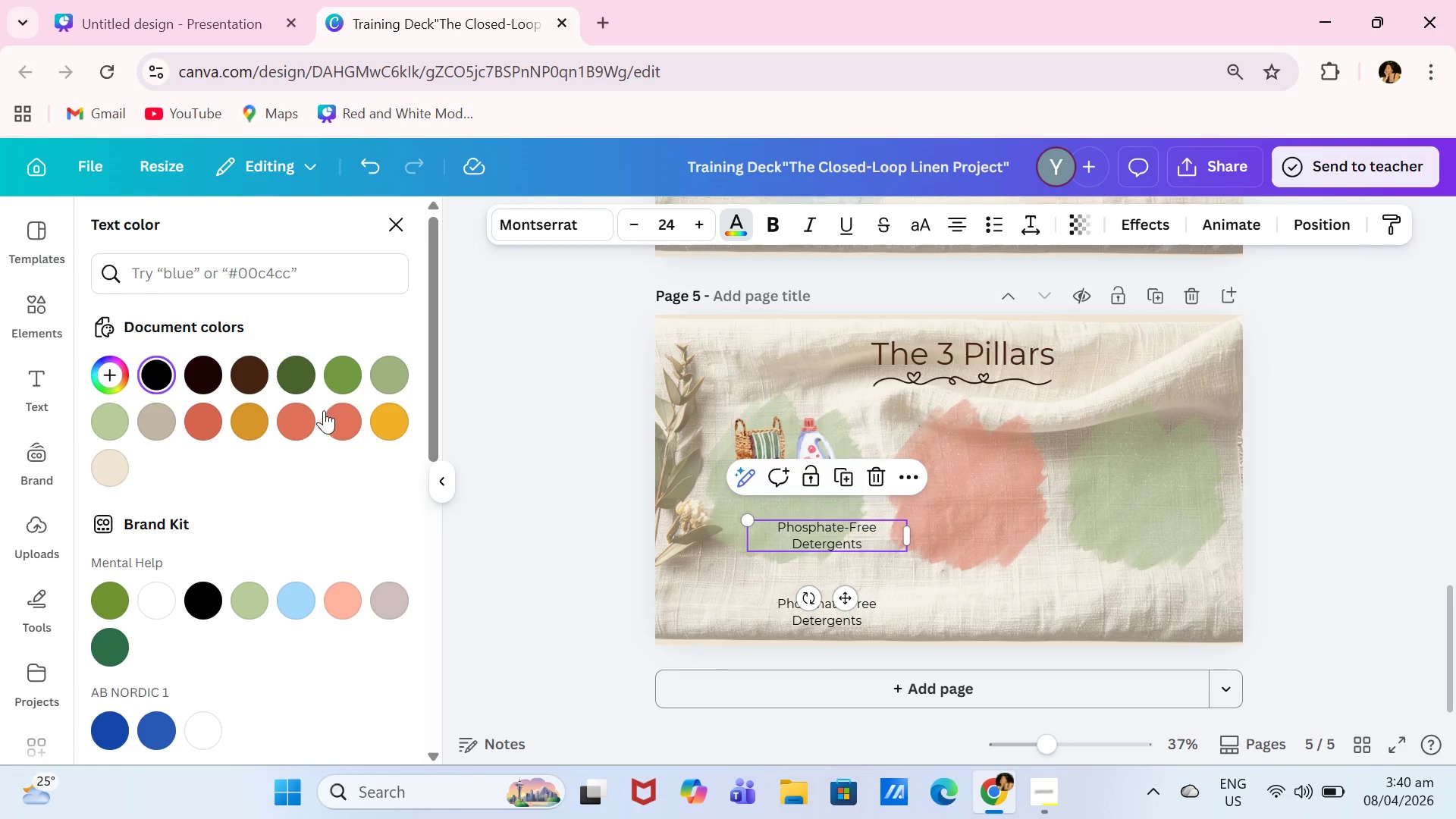 
left_click([336, 416])
 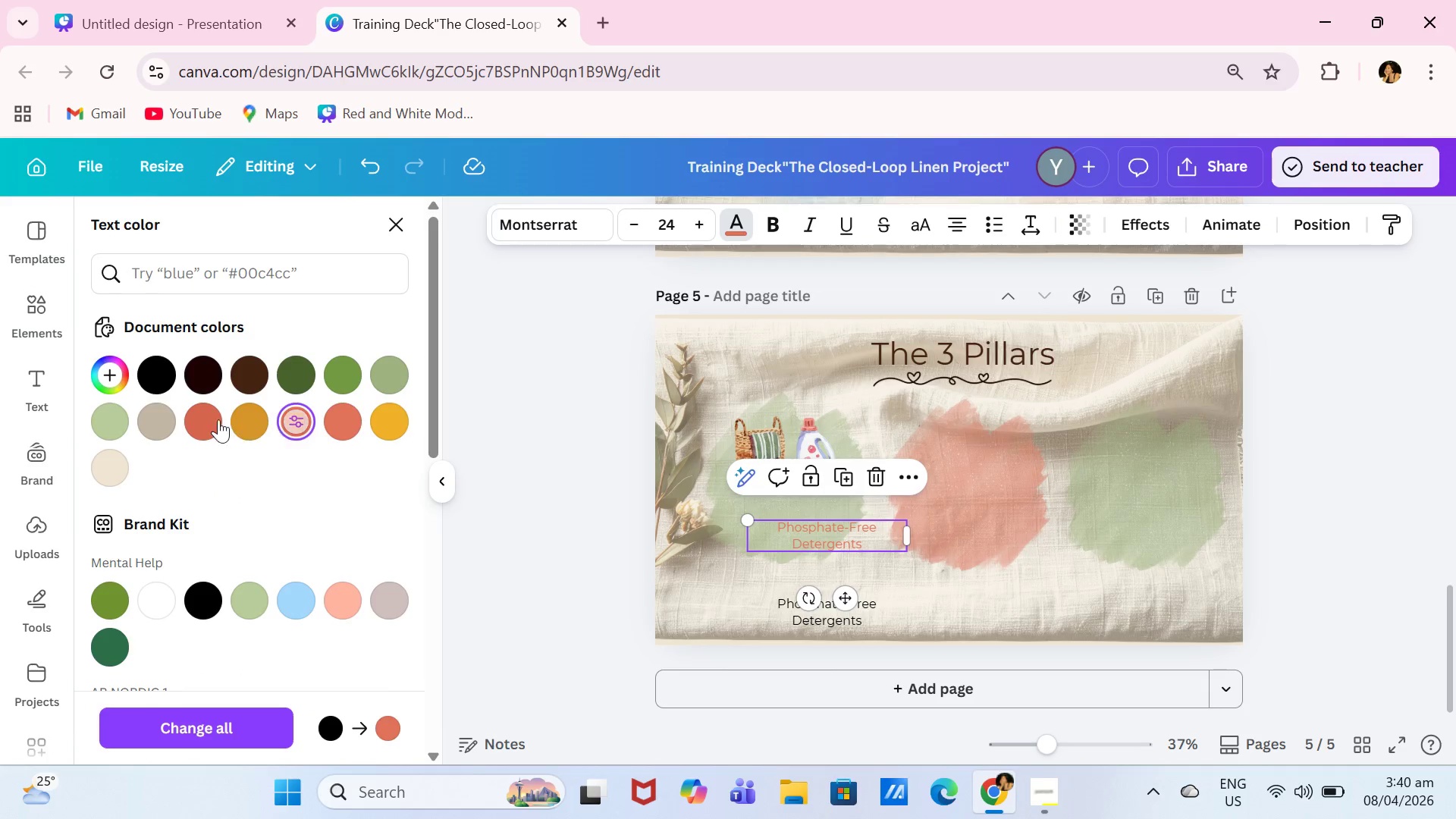 
left_click([207, 421])
 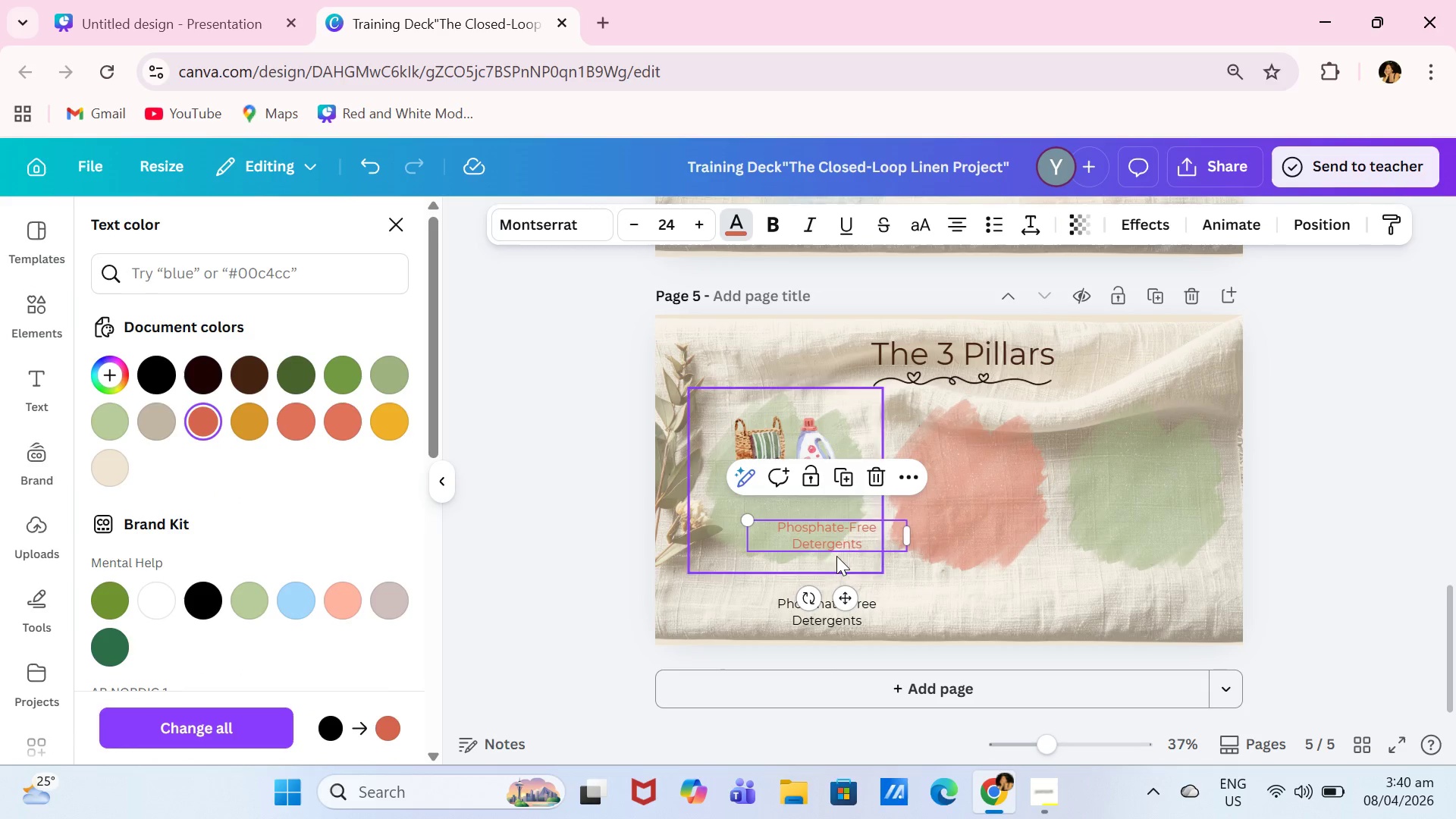 
left_click([871, 537])
 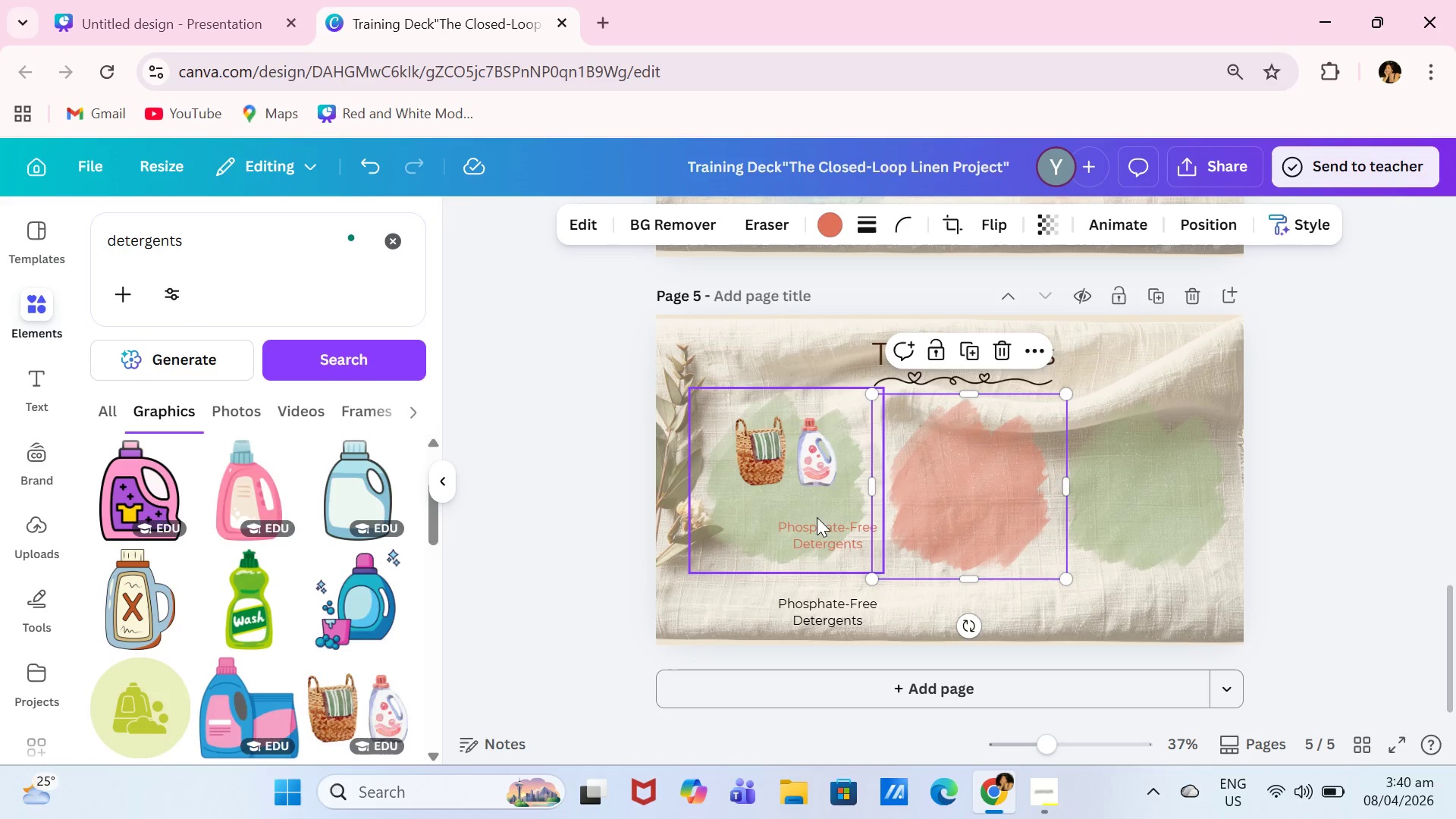 
left_click([798, 540])
 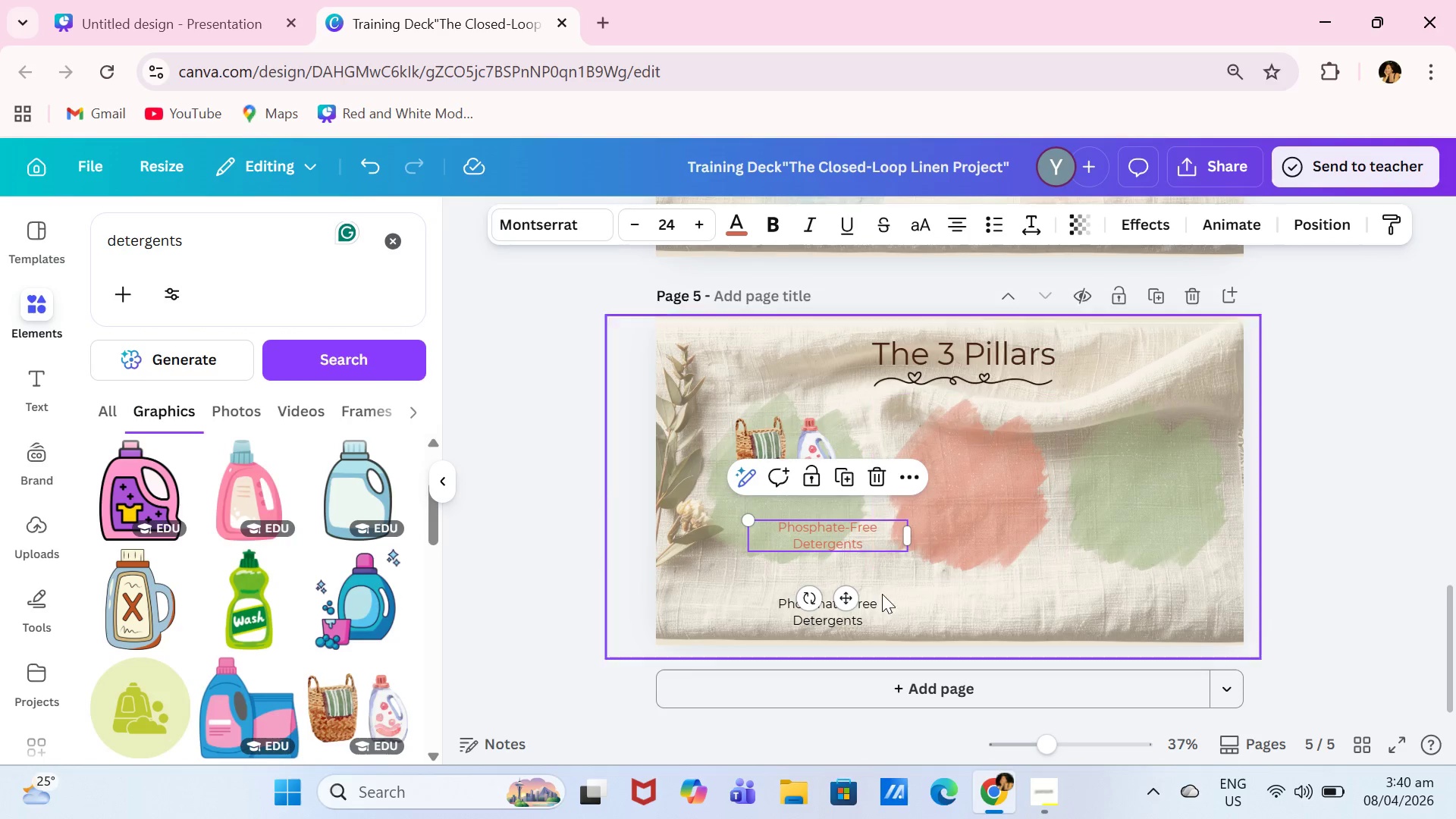 
left_click_drag(start_coordinate=[849, 595], to_coordinate=[838, 579])
 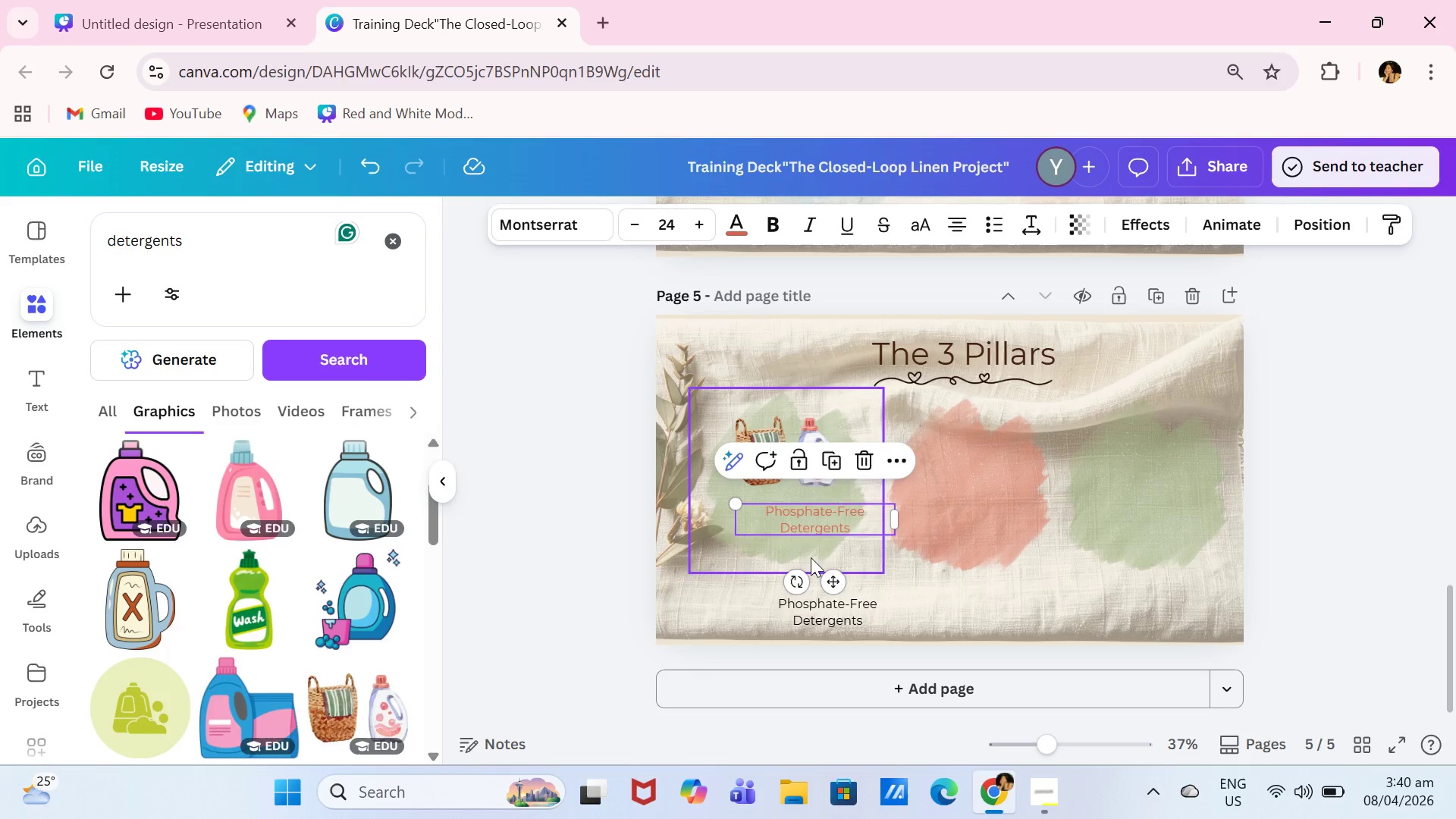 
left_click_drag(start_coordinate=[808, 554], to_coordinate=[787, 568])
 